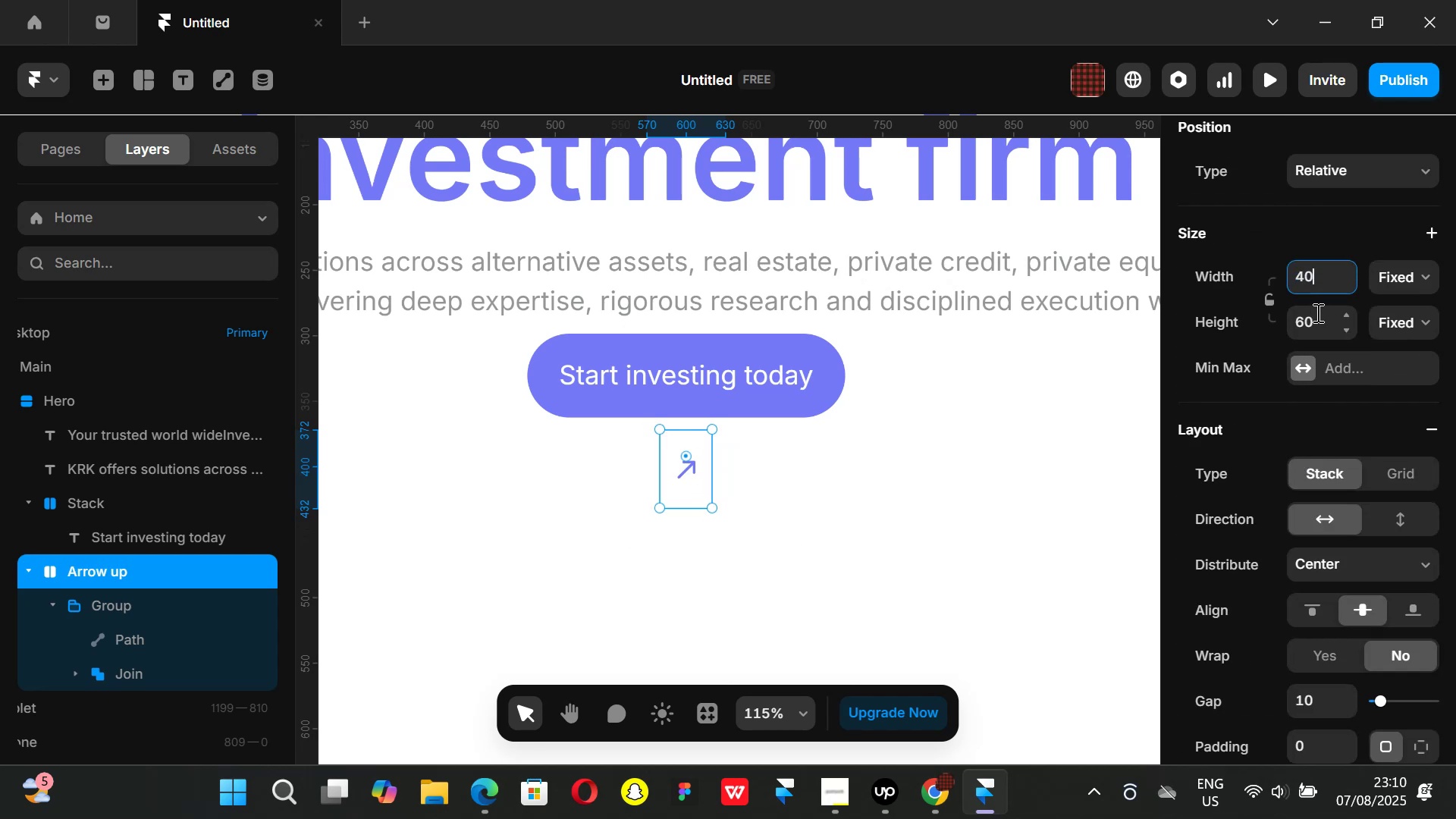 
left_click([1314, 320])
 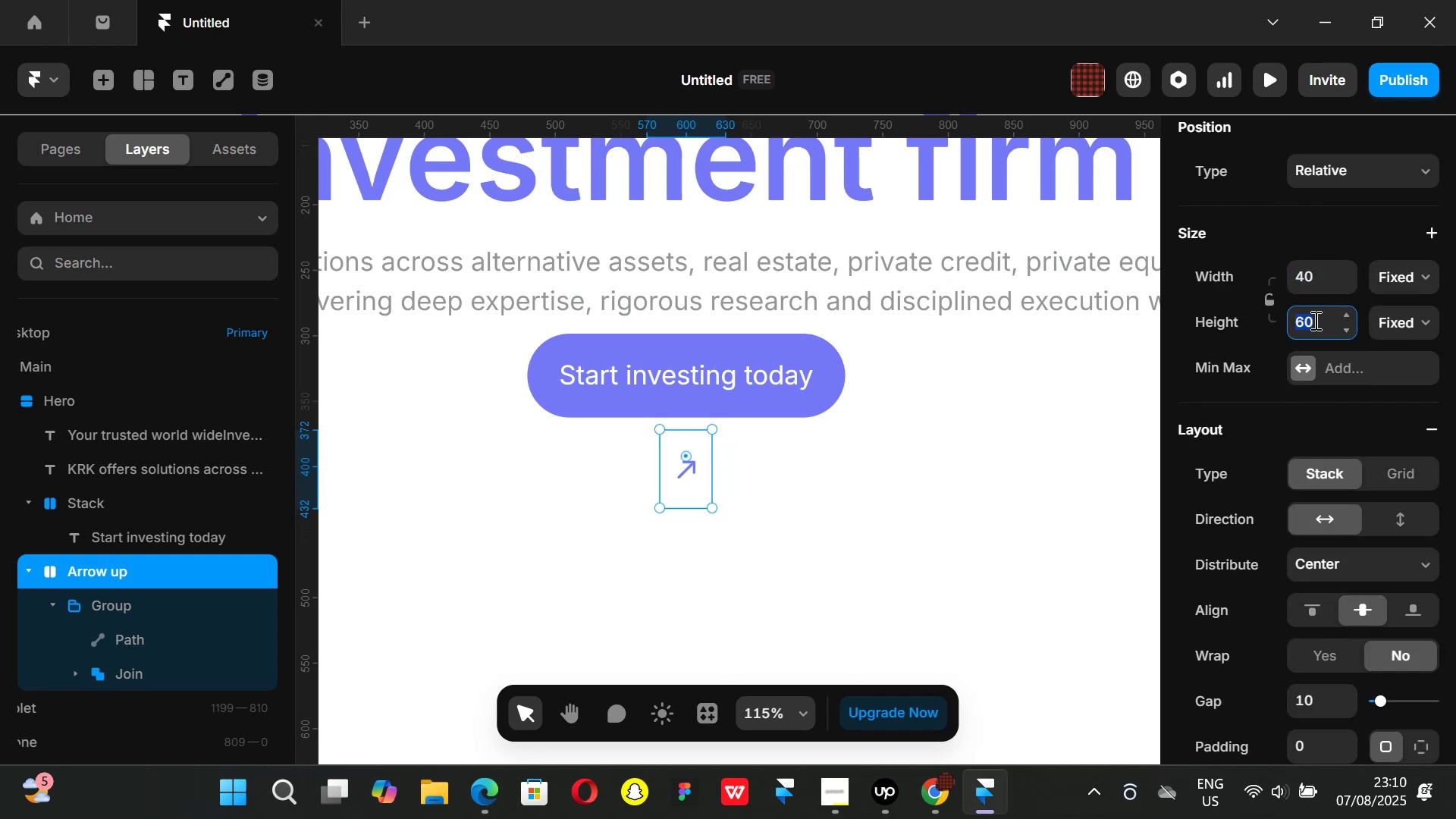 
type(40)
 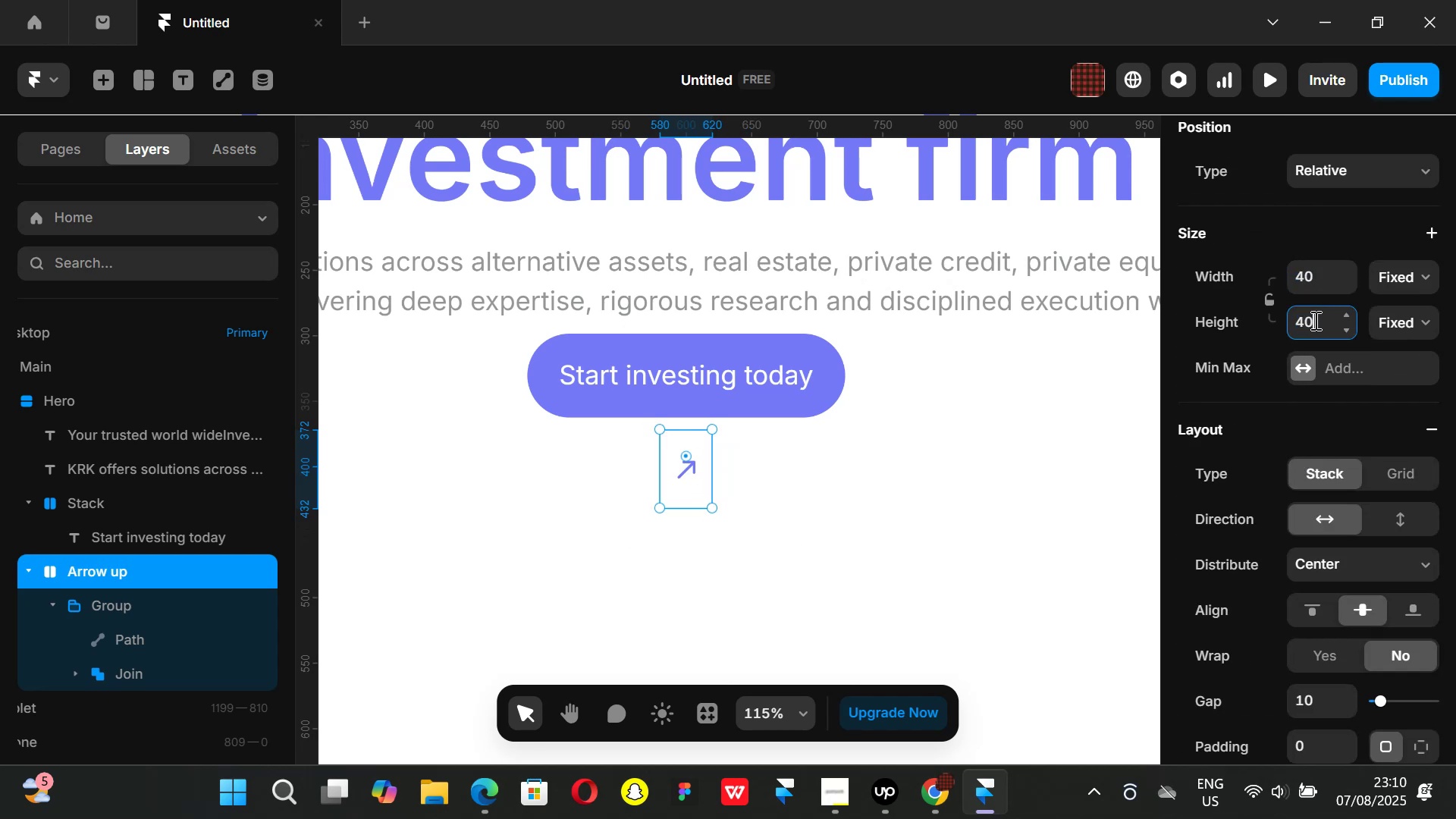 
key(Enter)
 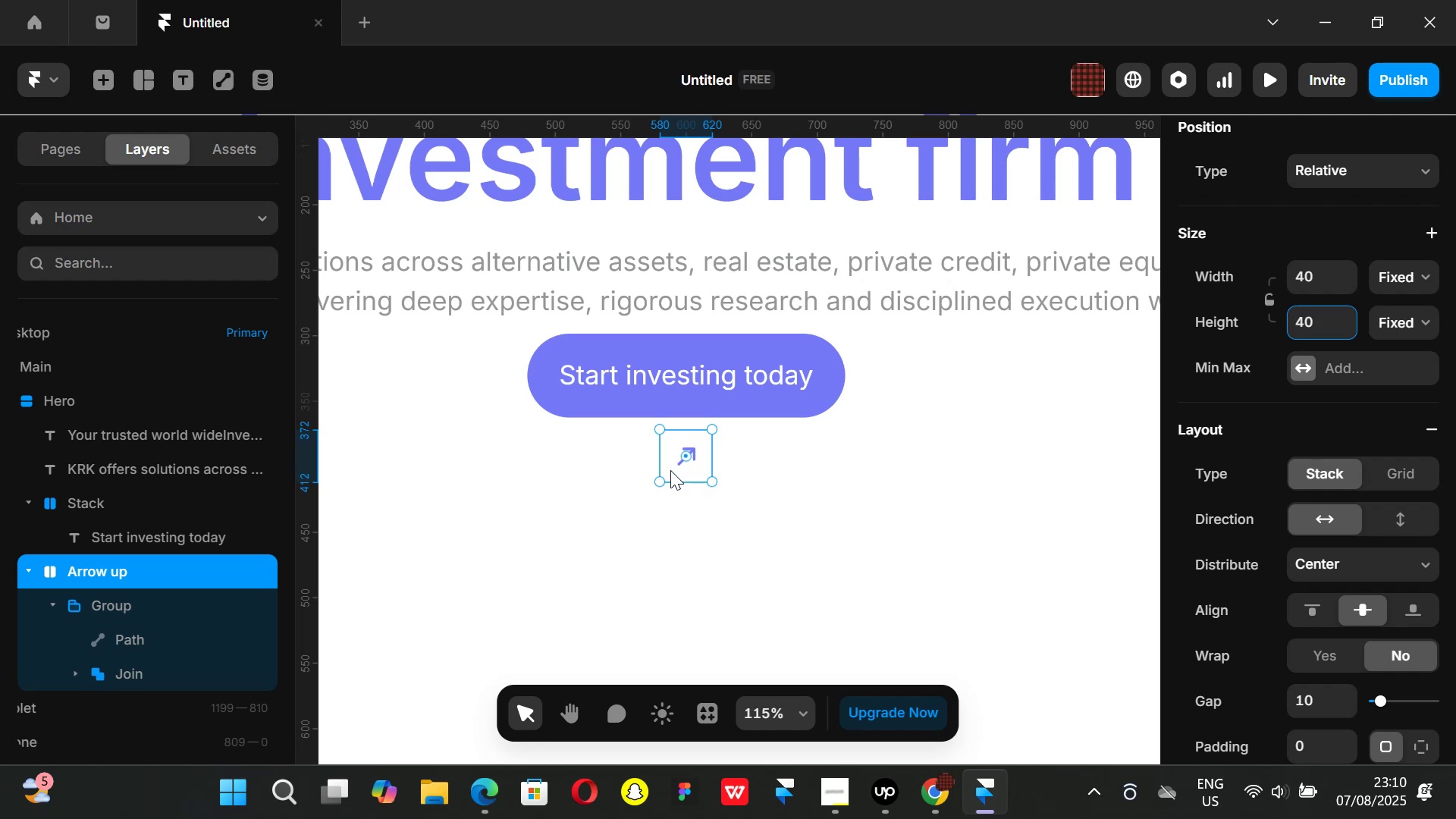 
key(Control+ControlLeft)
 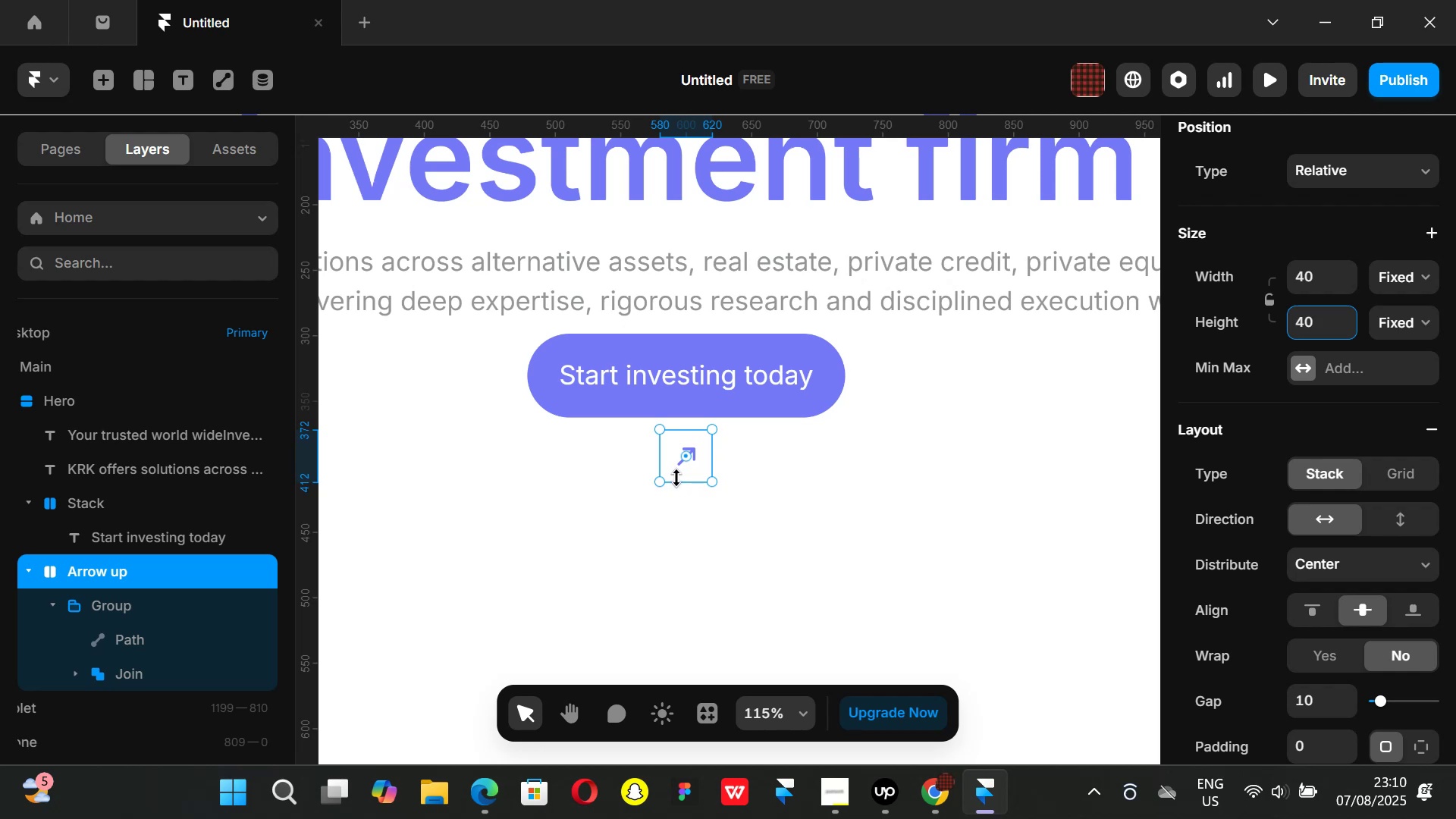 
key(Control+C)
 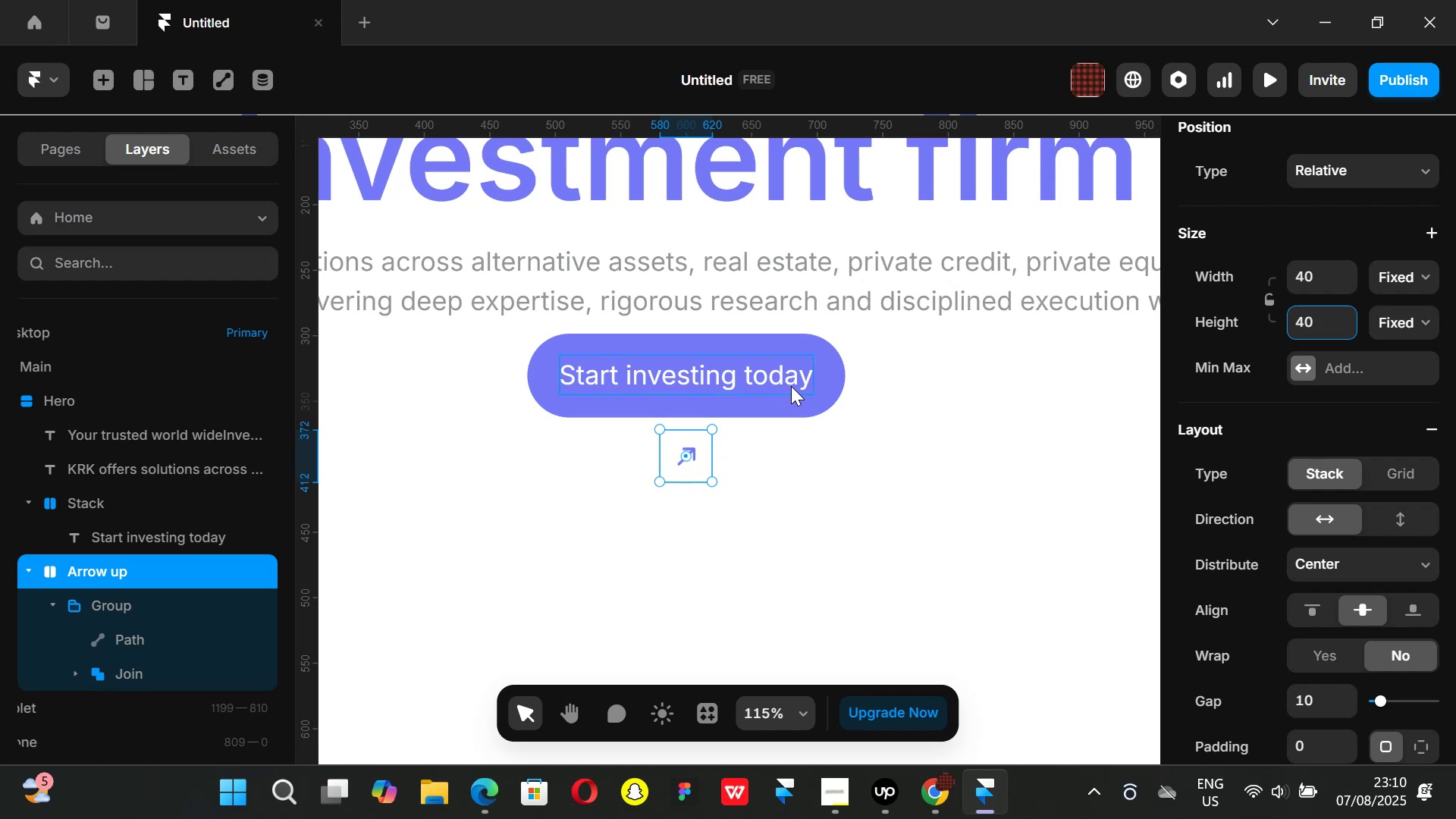 
left_click([796, 397])
 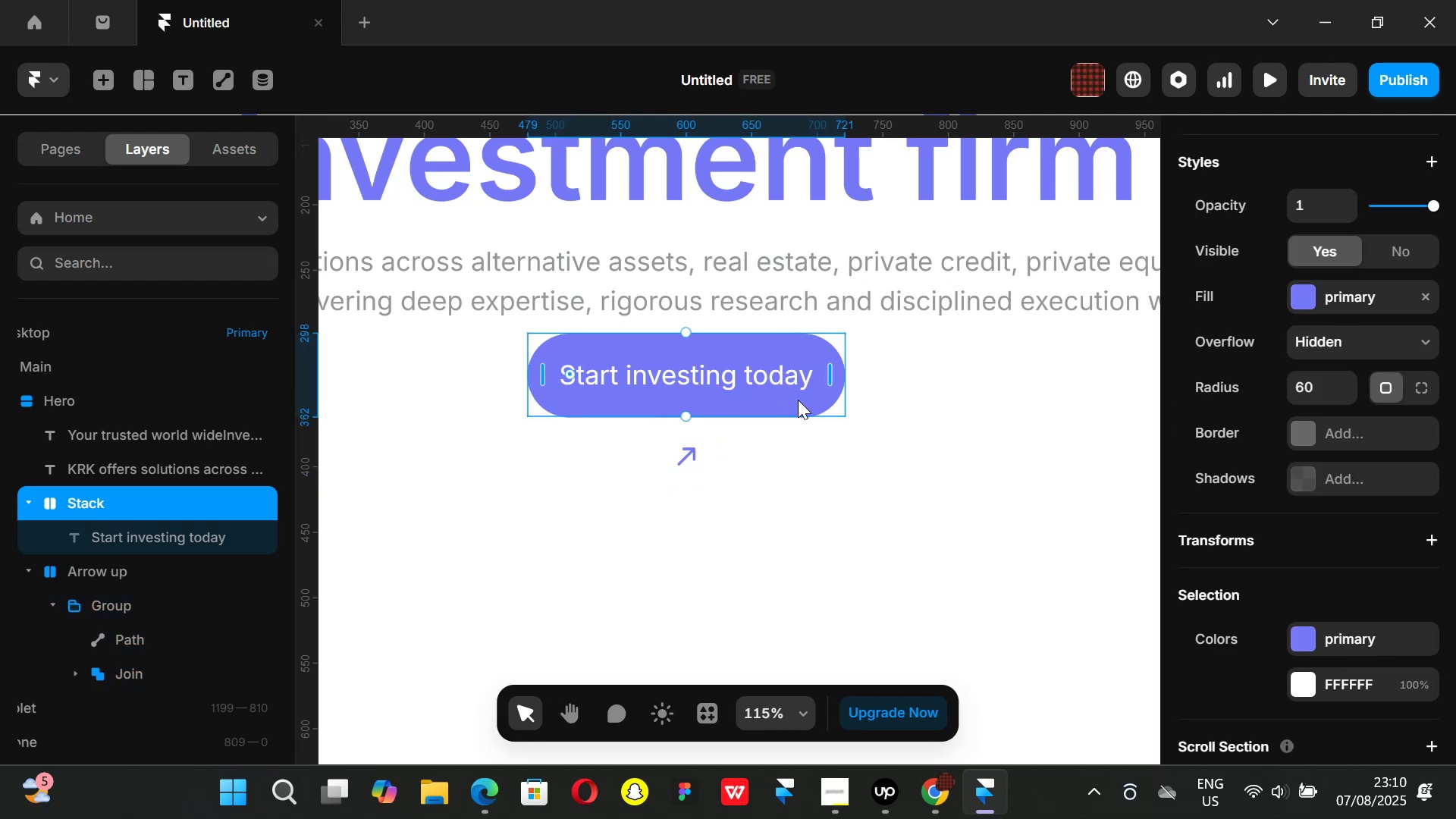 
key(Control+ControlLeft)
 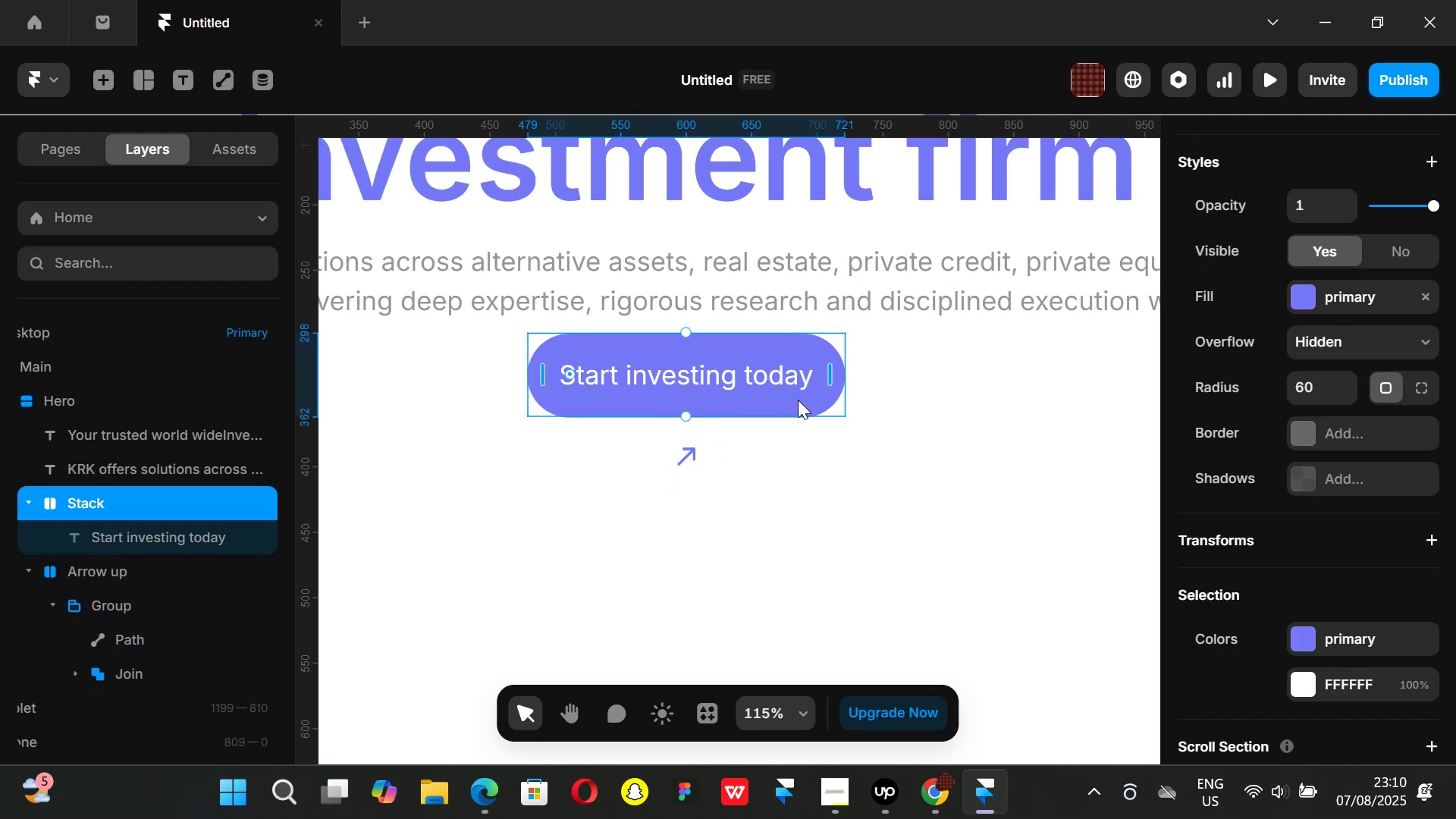 
key(Control+V)
 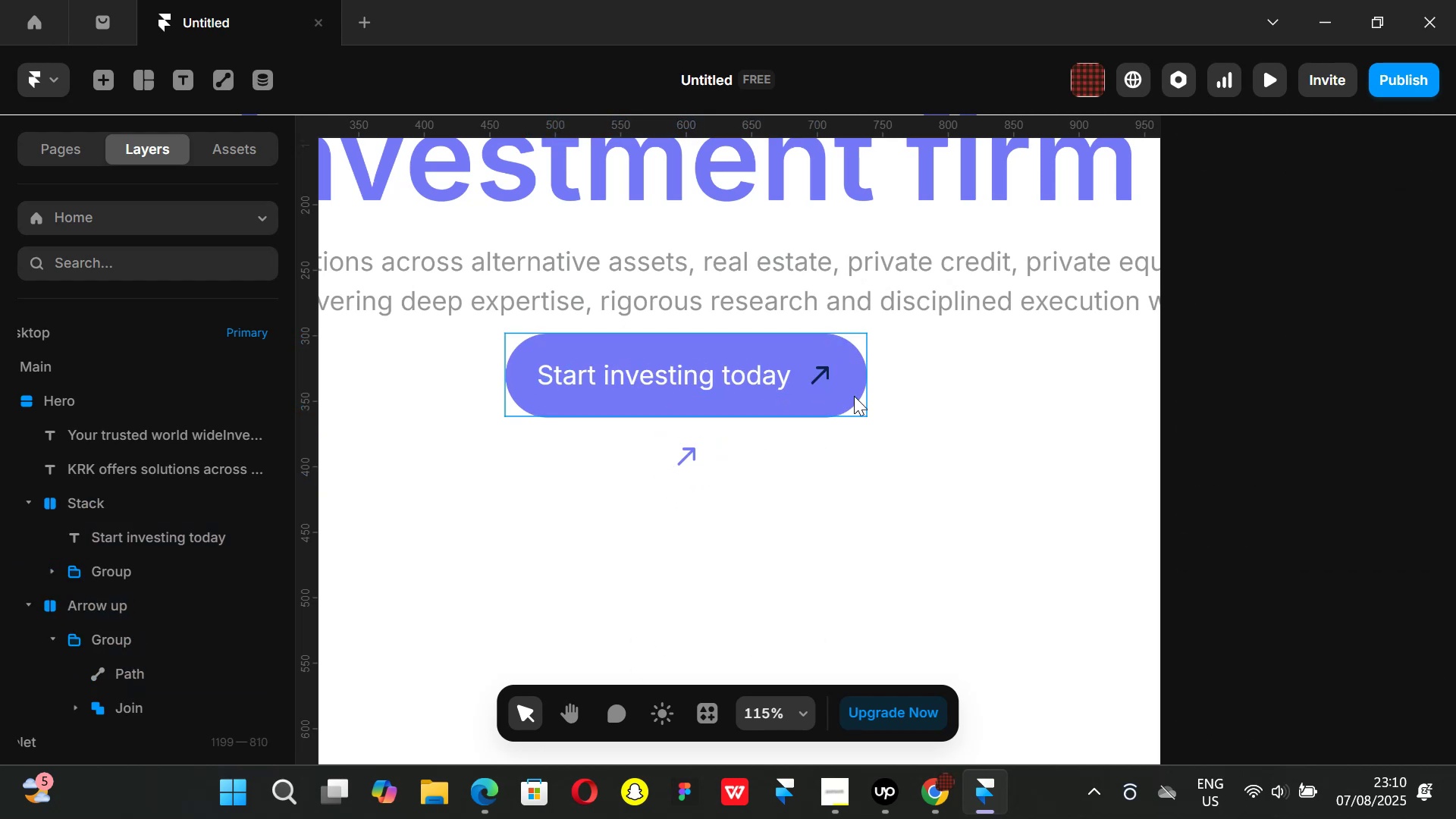 
wait(6.3)
 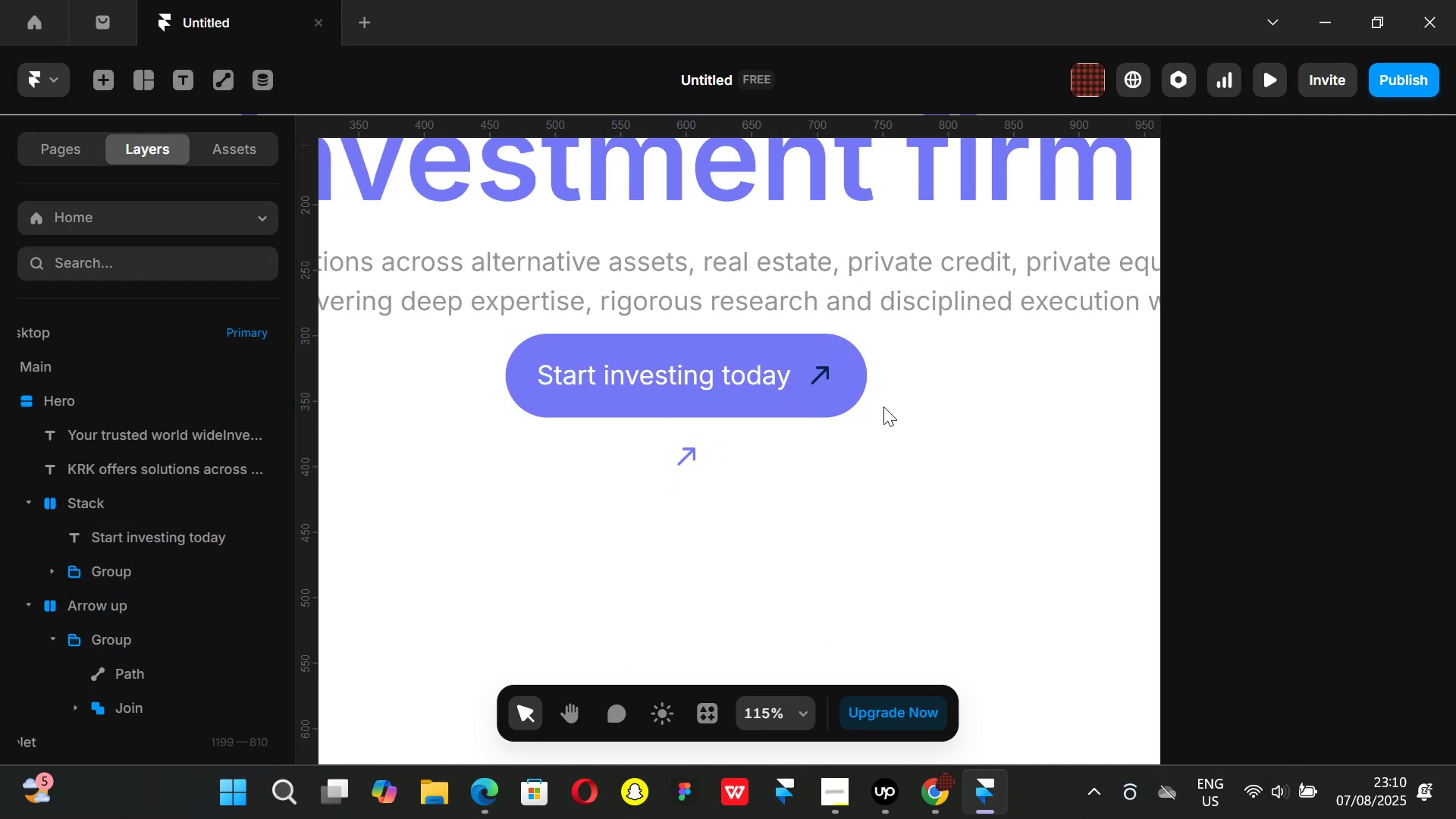 
left_click([827, 378])
 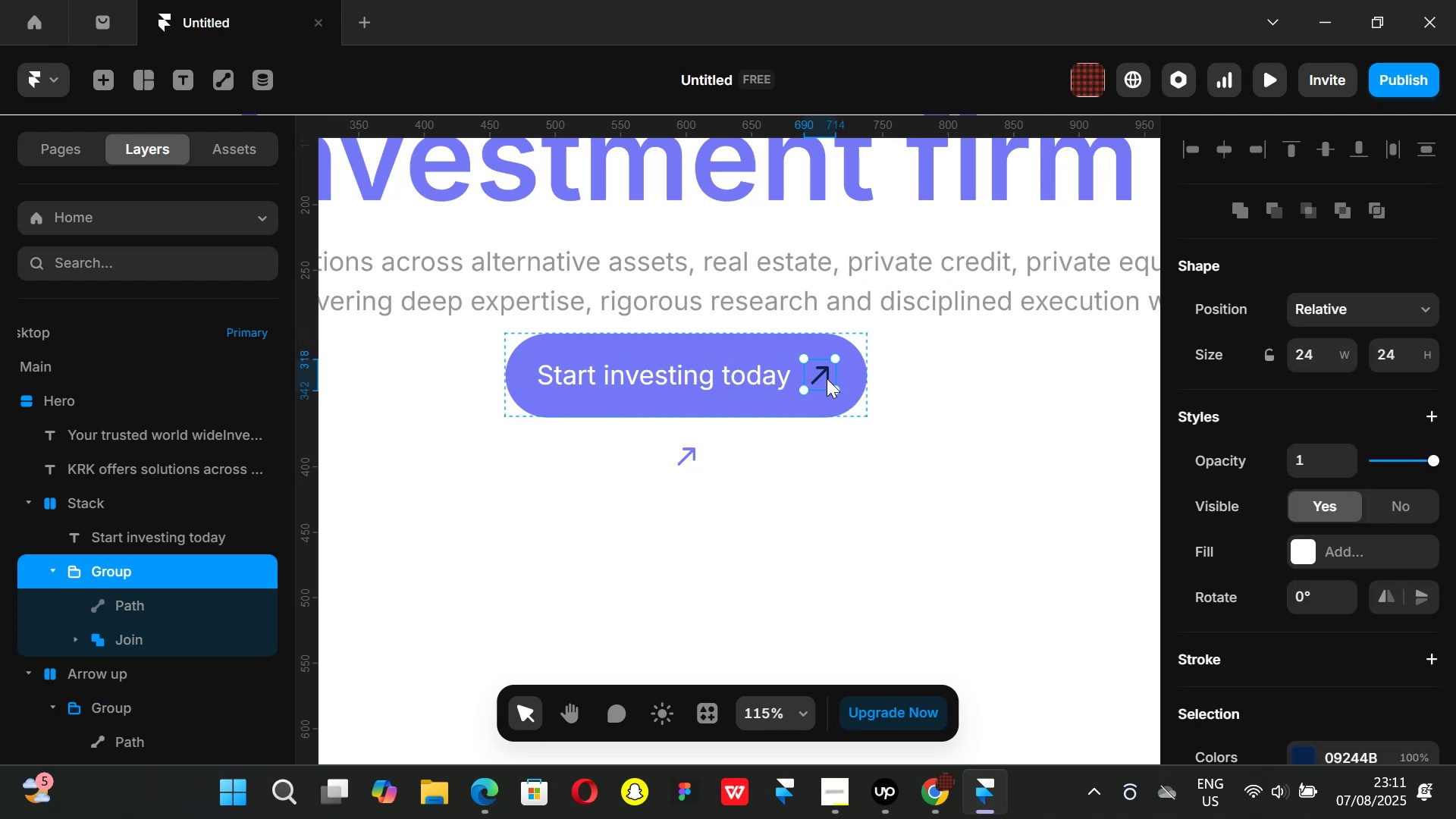 
key(Backspace)
 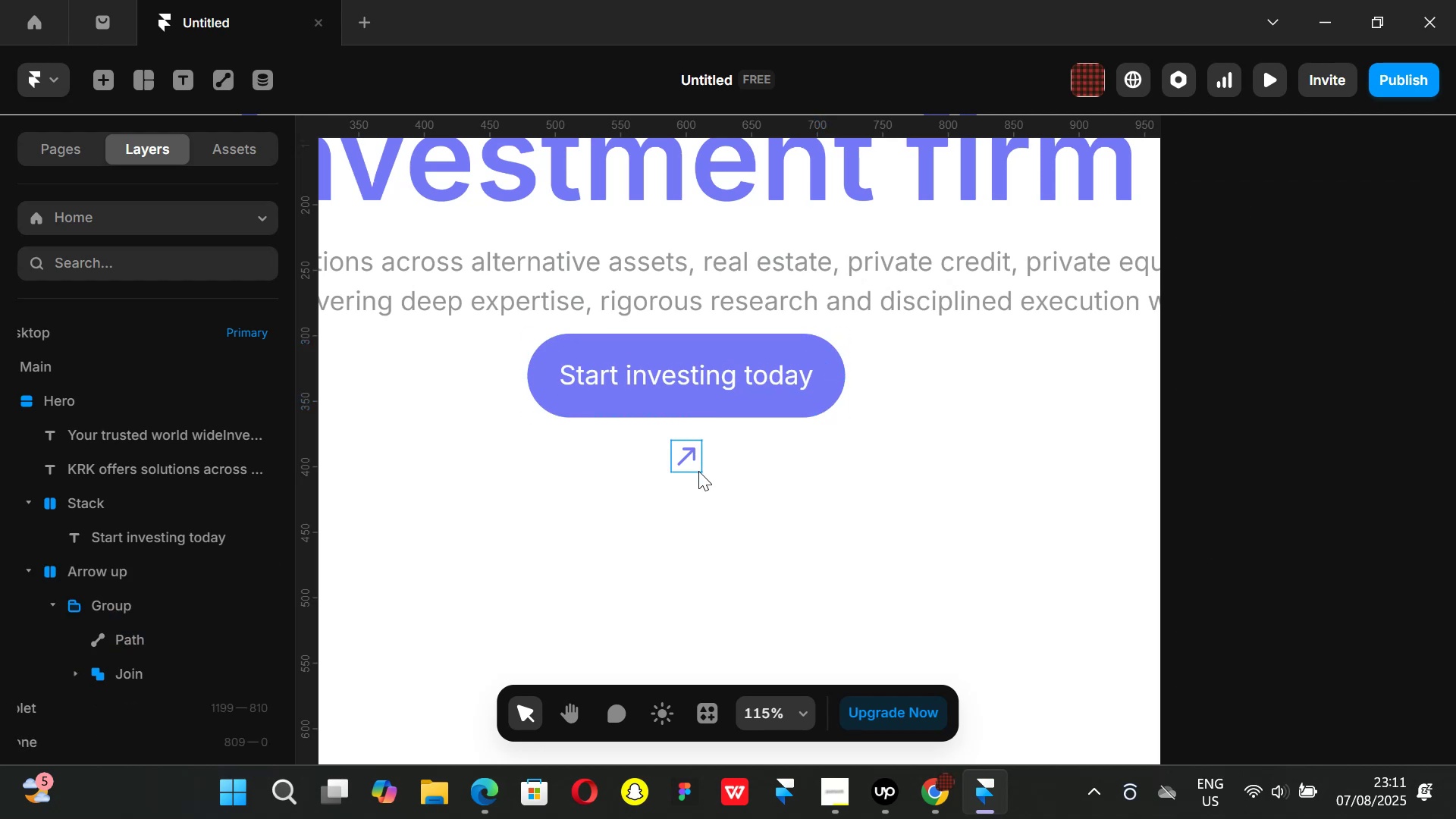 
left_click([704, 482])
 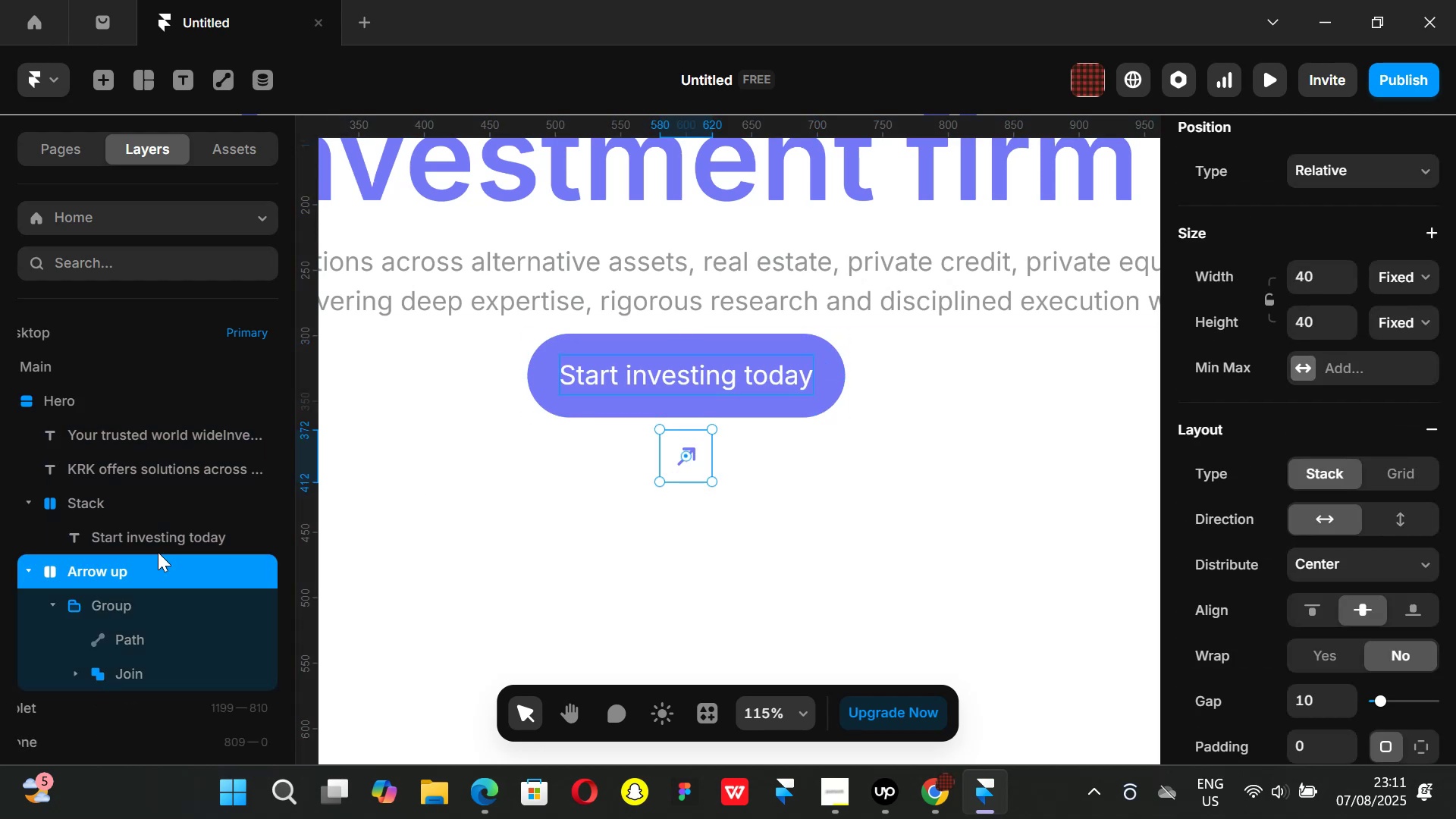 
left_click([32, 575])
 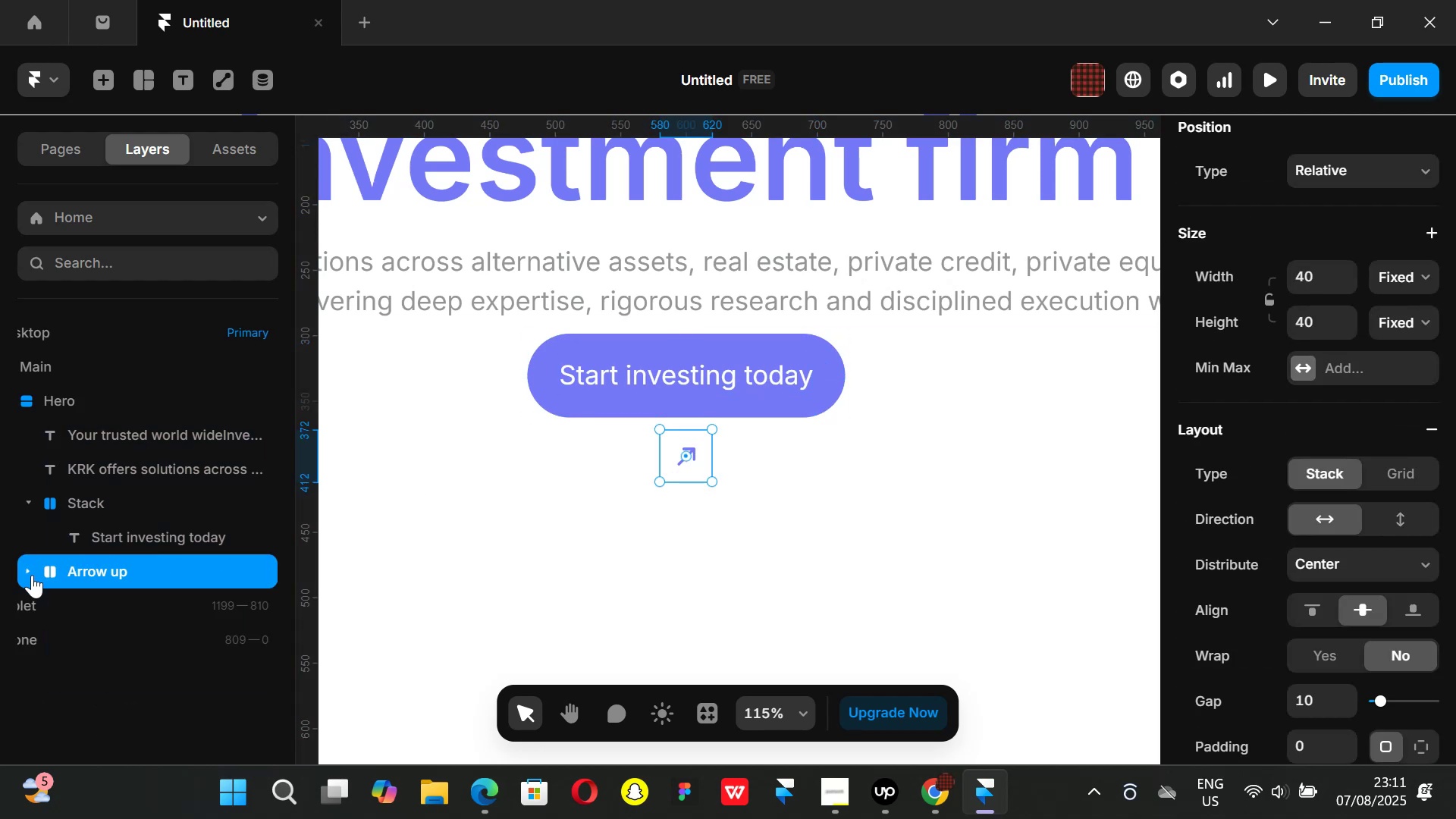 
key(Control+ControlLeft)
 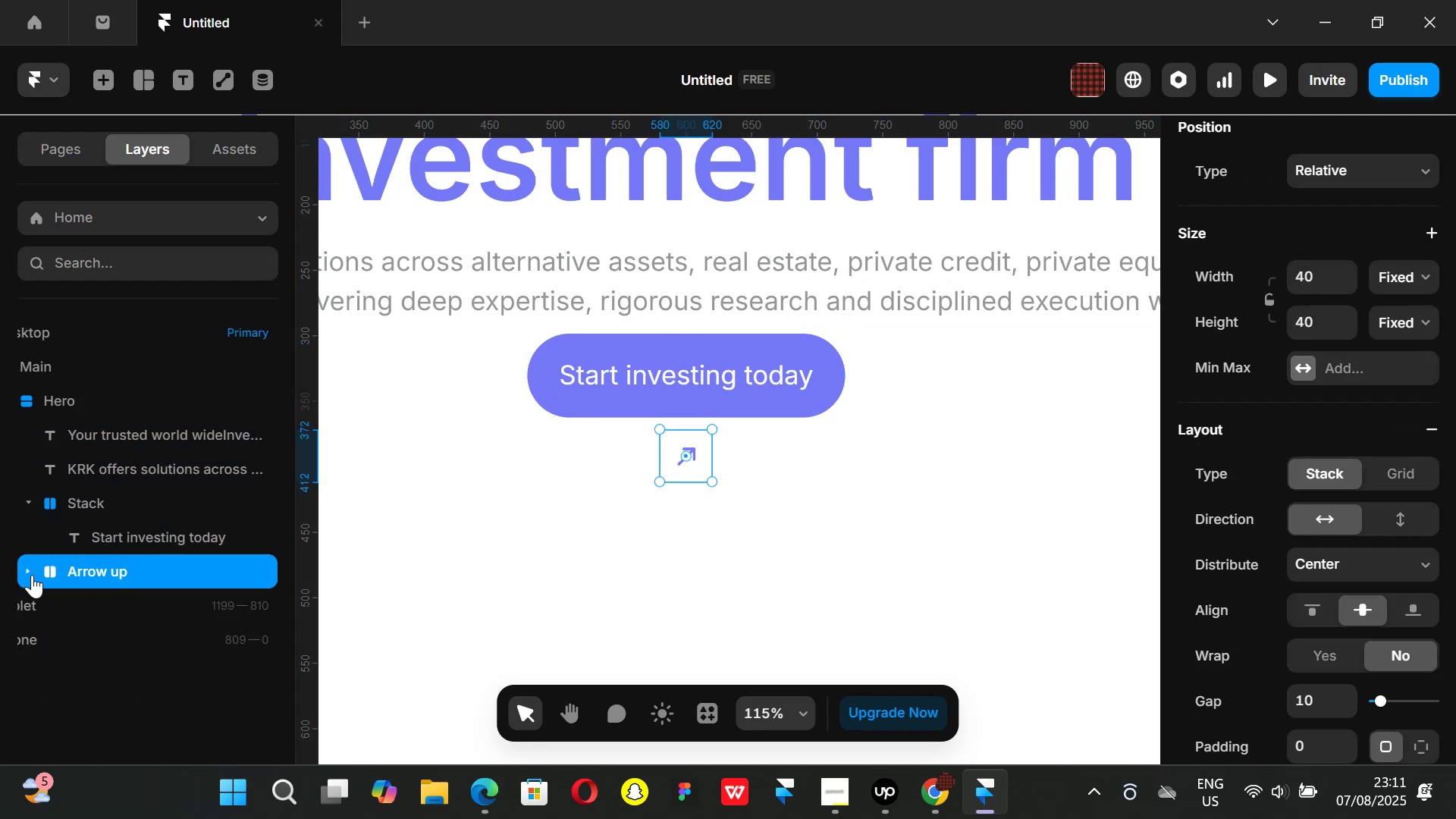 
key(Control+C)
 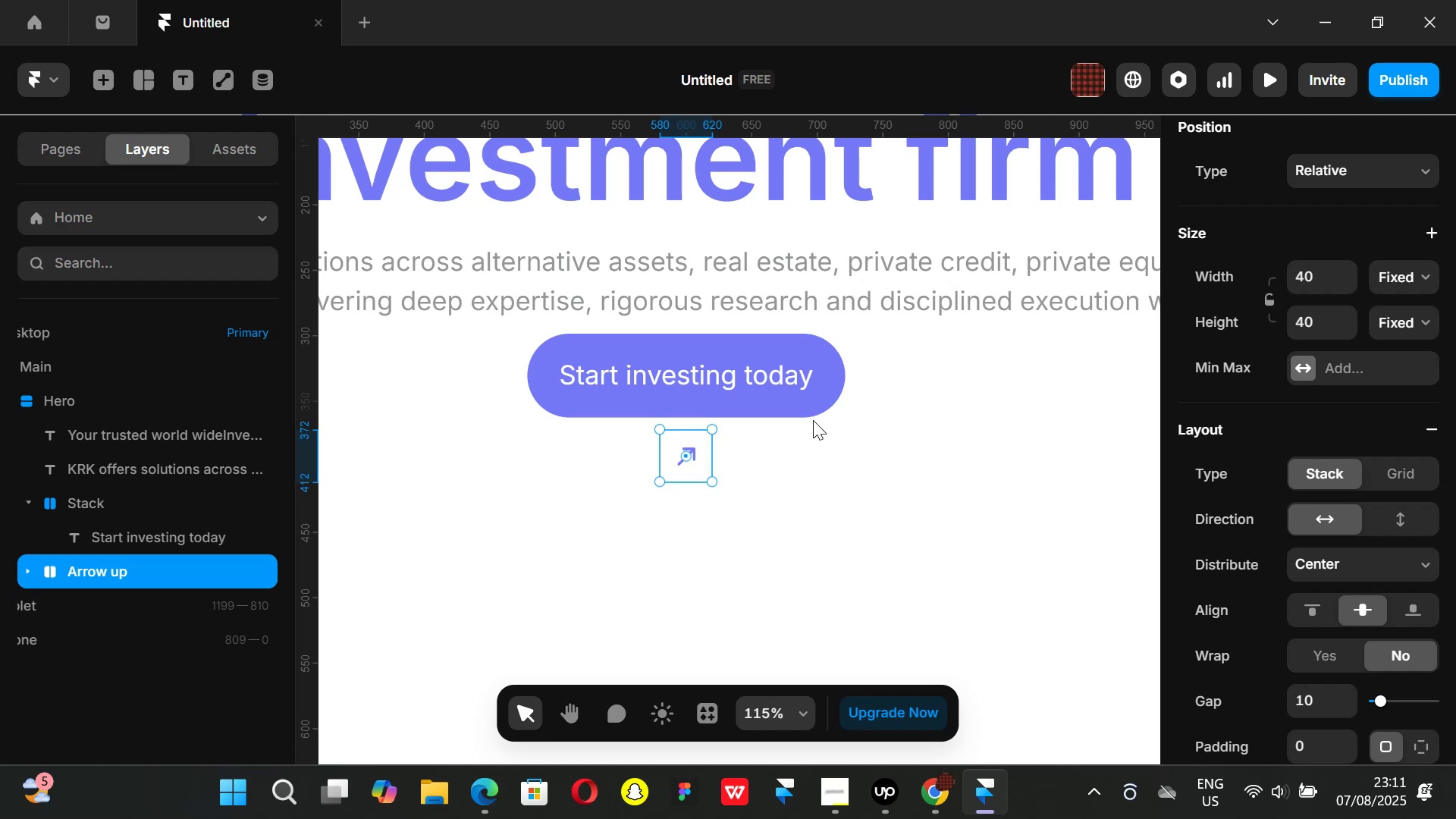 
left_click([813, 405])
 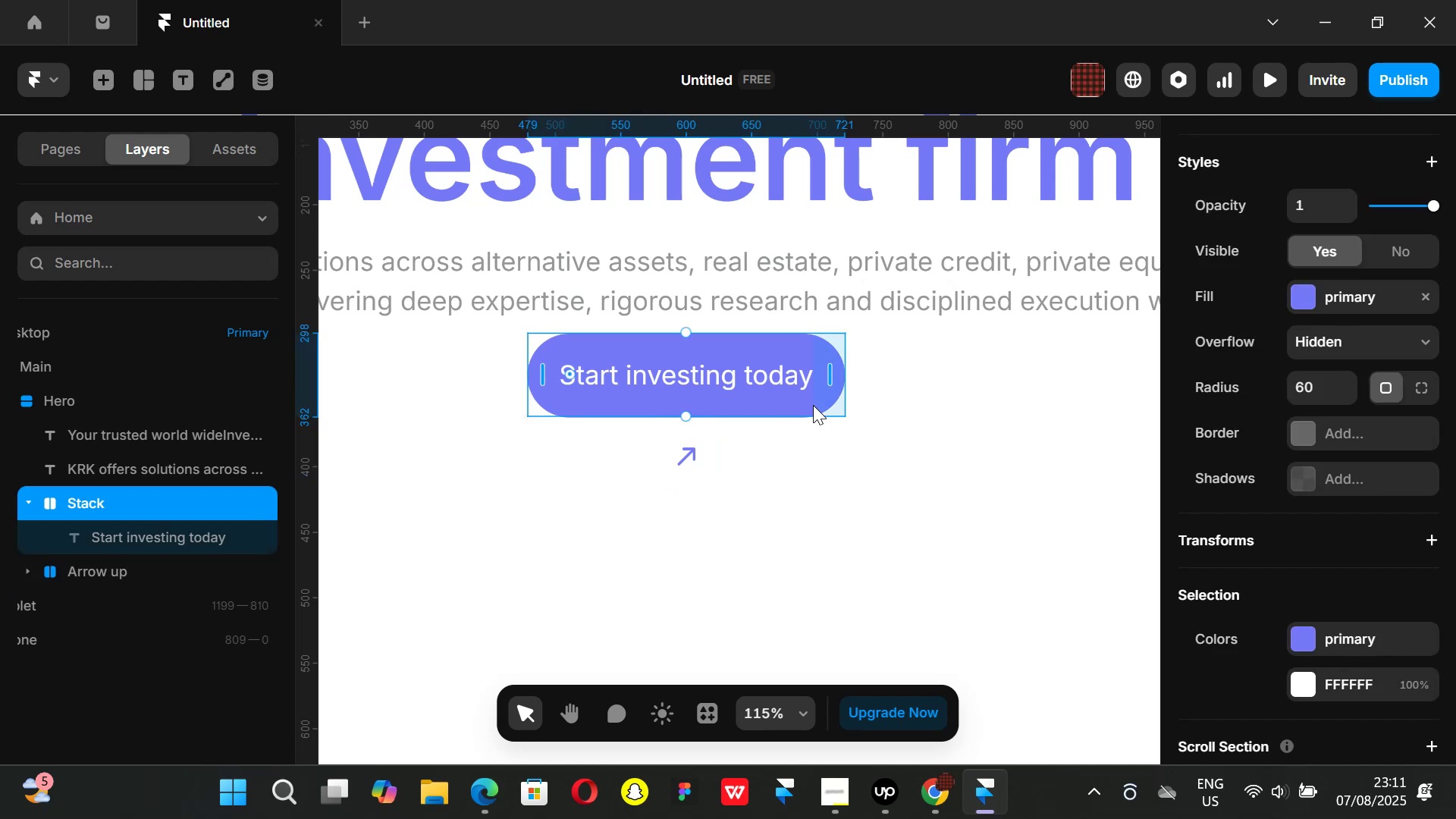 
key(Control+ControlLeft)
 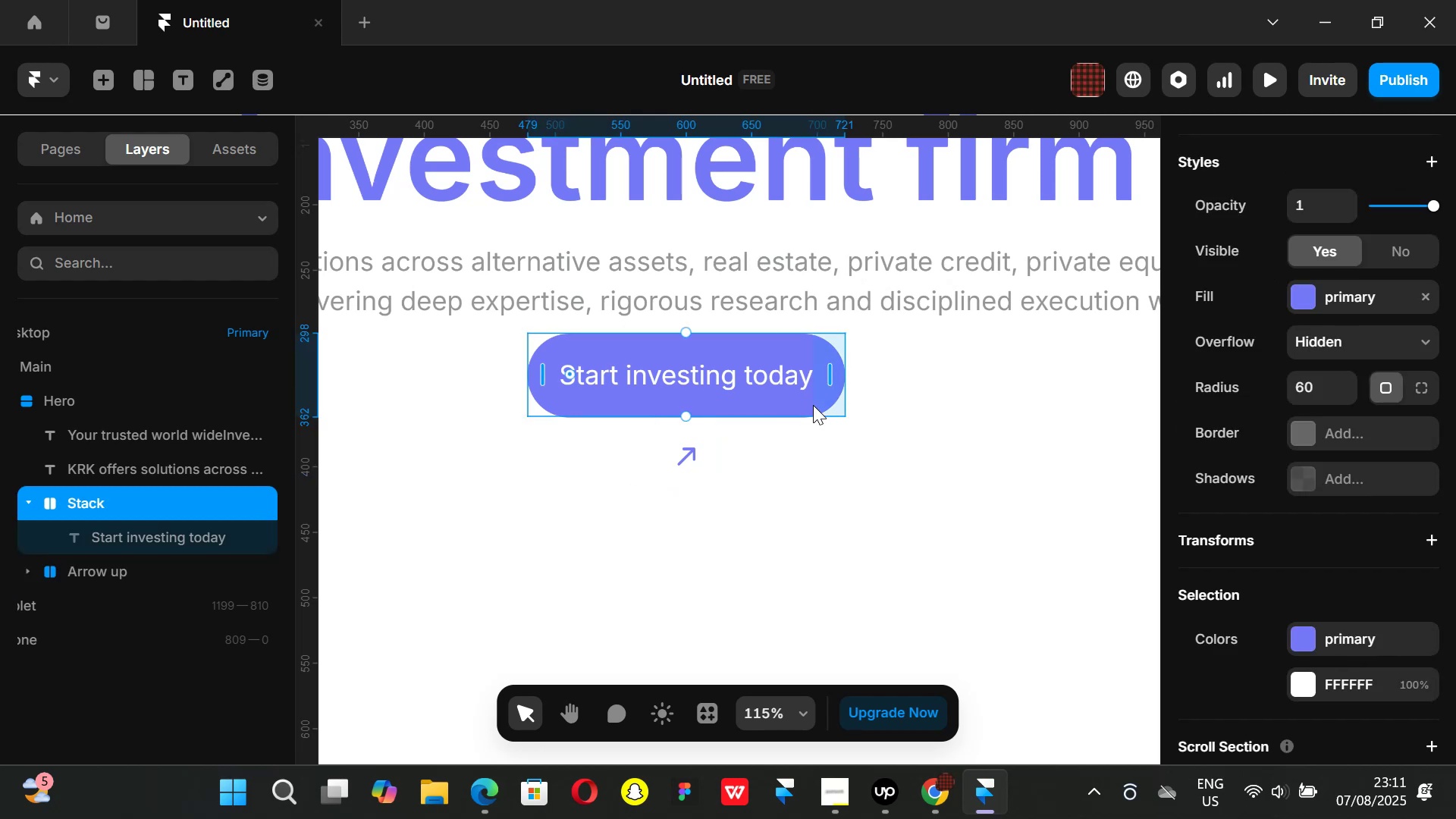 
key(Control+V)
 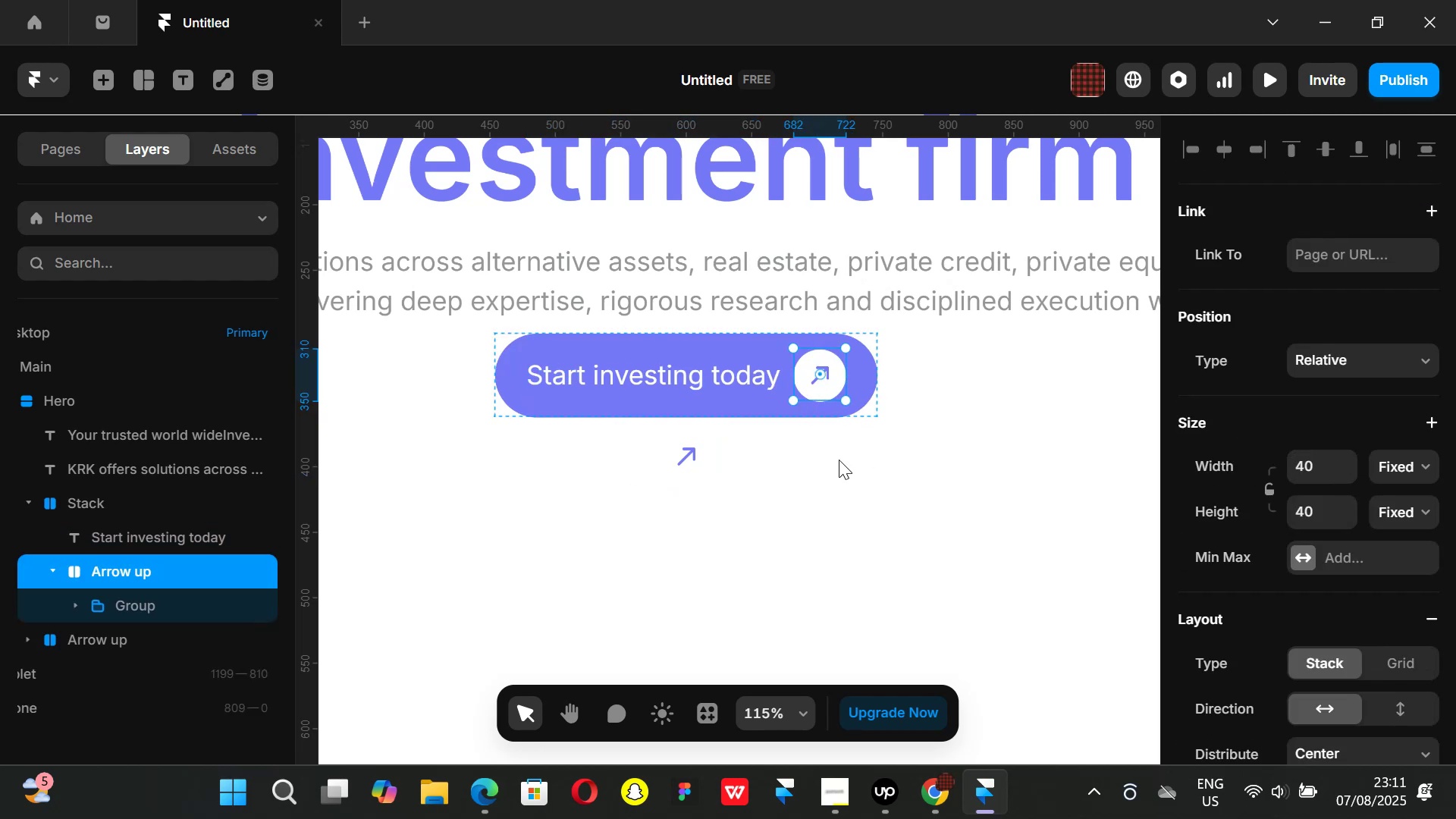 
hold_key(key=AltLeft, duration=0.74)
 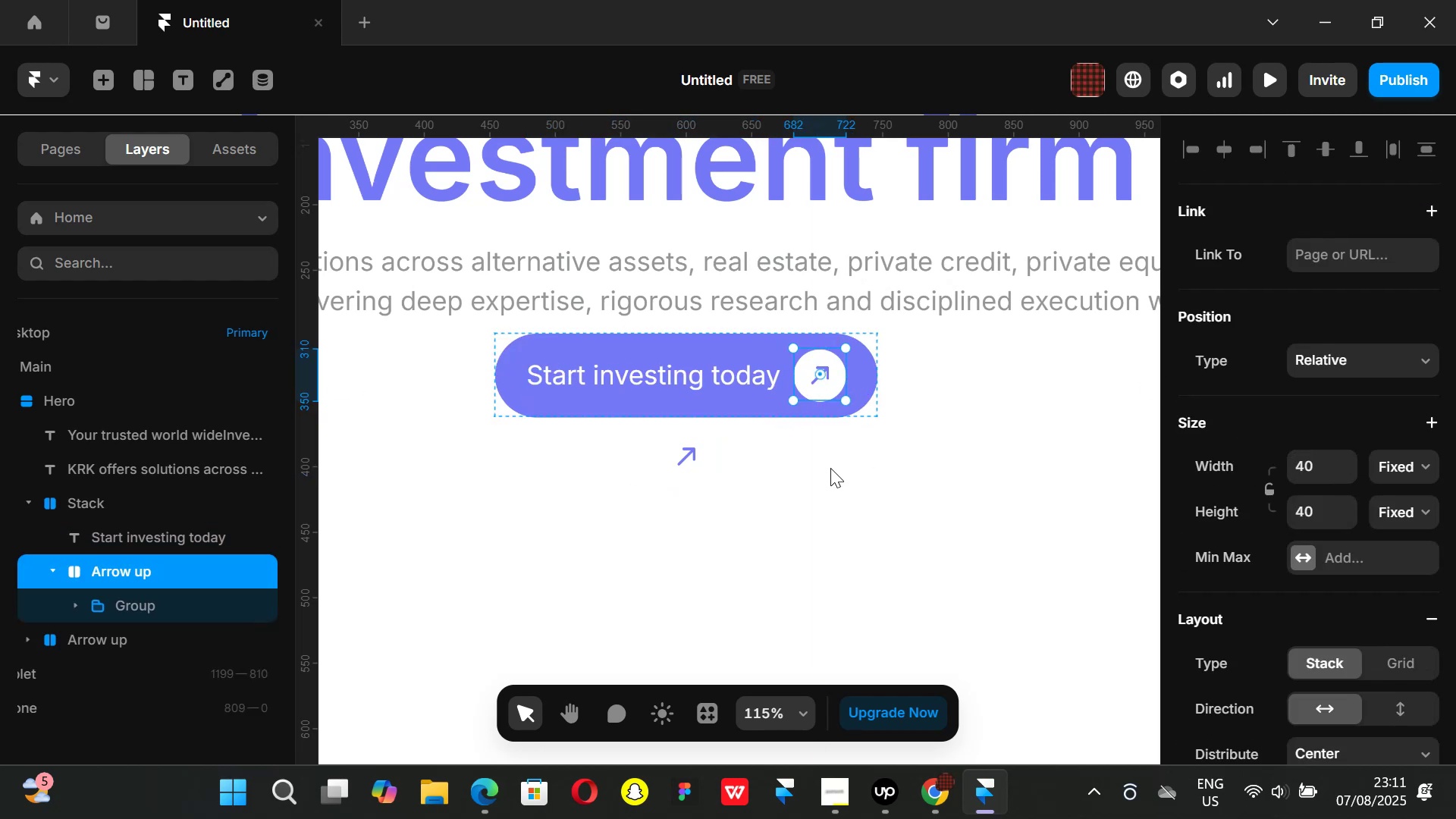 
left_click([830, 468])
 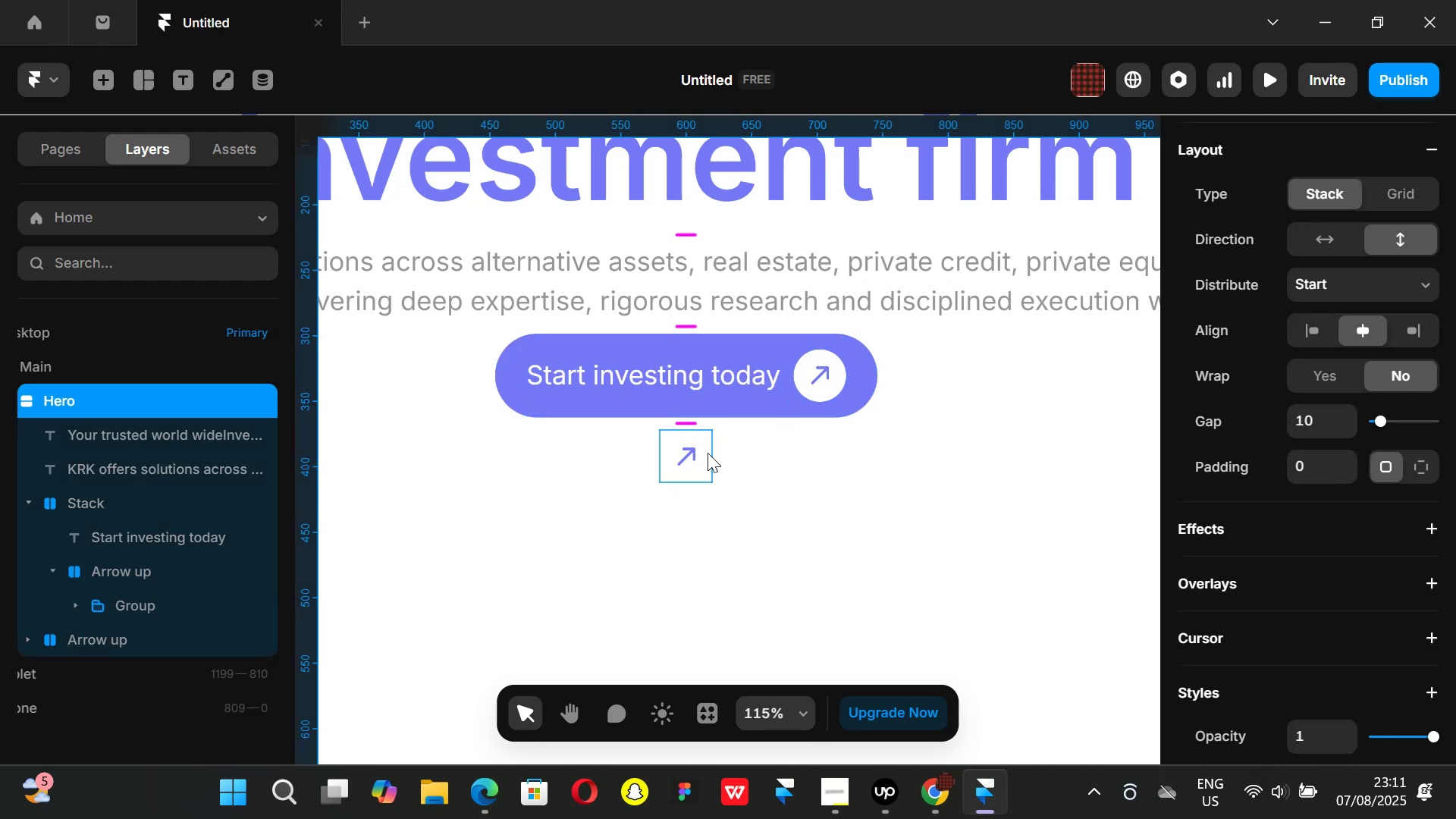 
left_click([702, 451])
 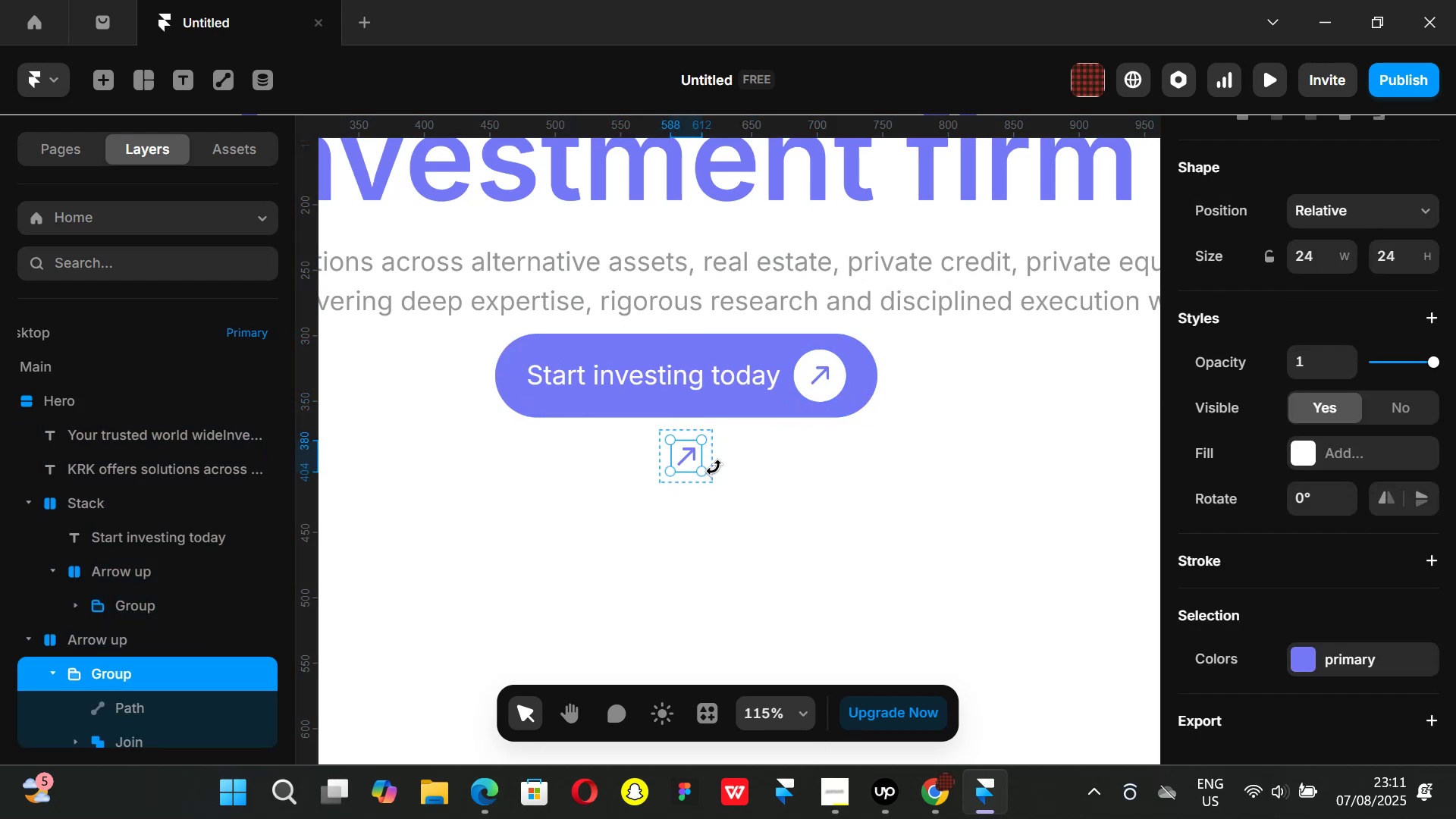 
hold_key(key=ControlLeft, duration=0.31)
scroll: coordinate [703, 486], scroll_direction: up, amount: 2.0
 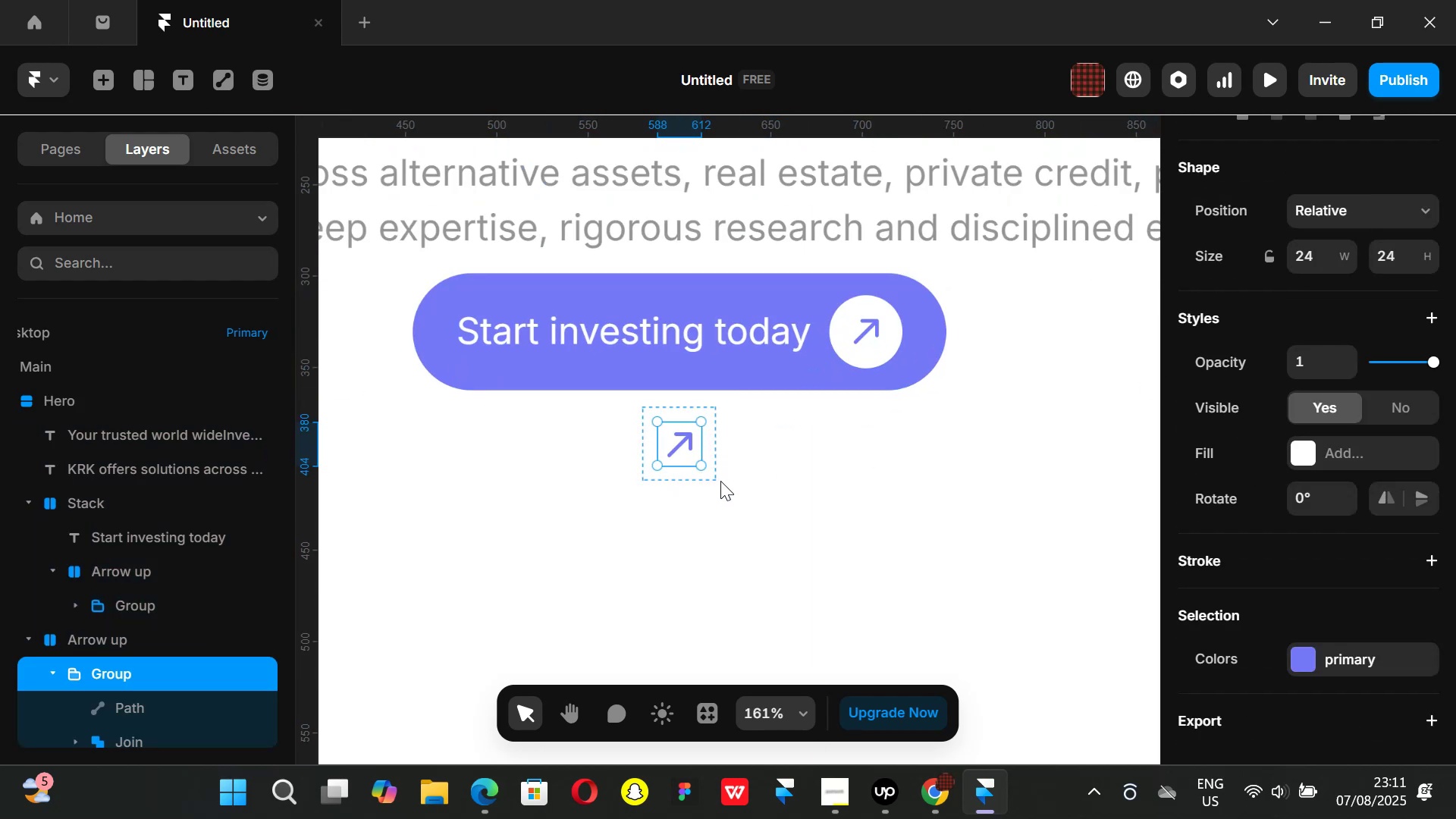 
key(Control+ControlLeft)
 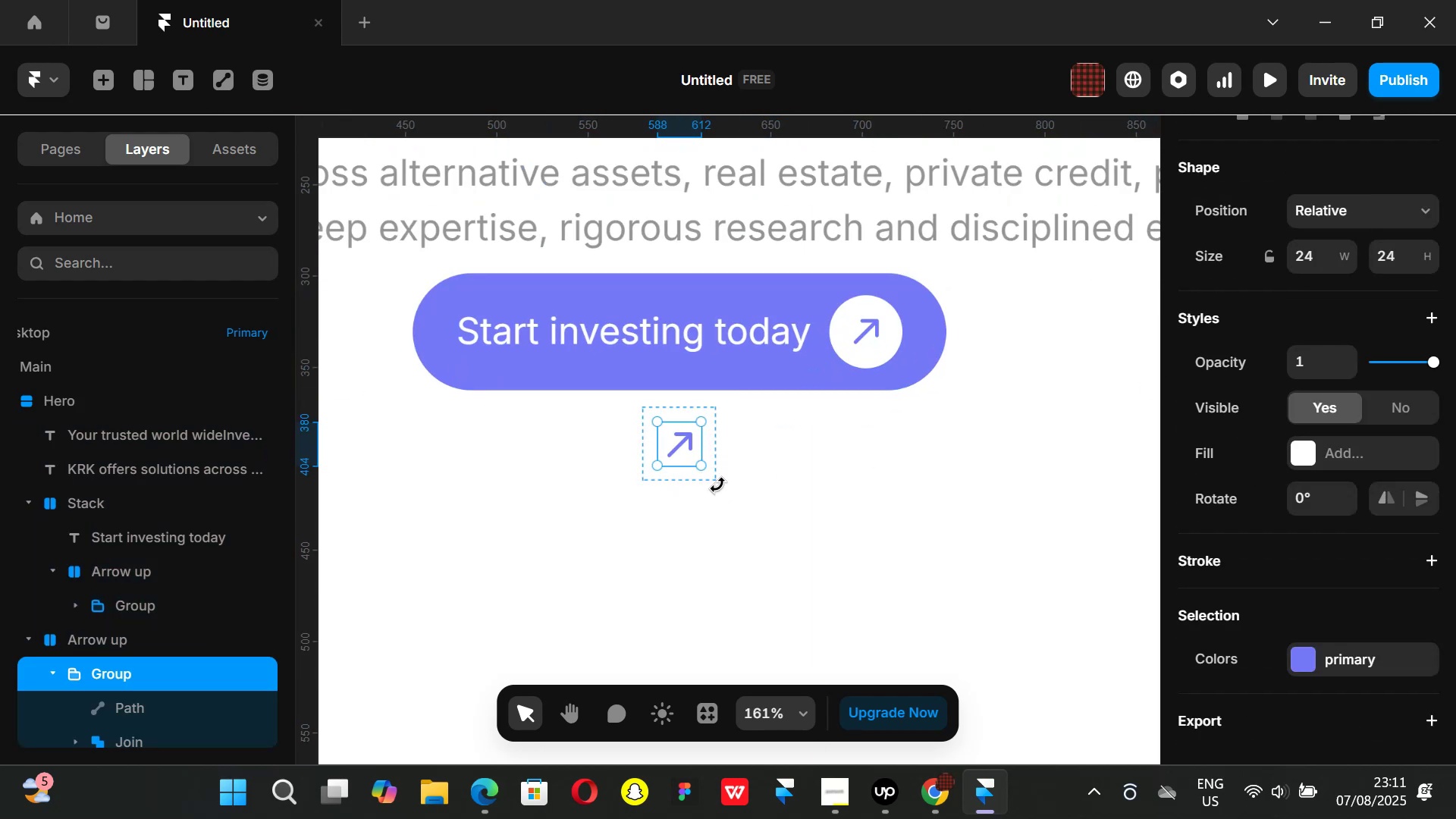 
scroll: coordinate [717, 484], scroll_direction: up, amount: 2.0
 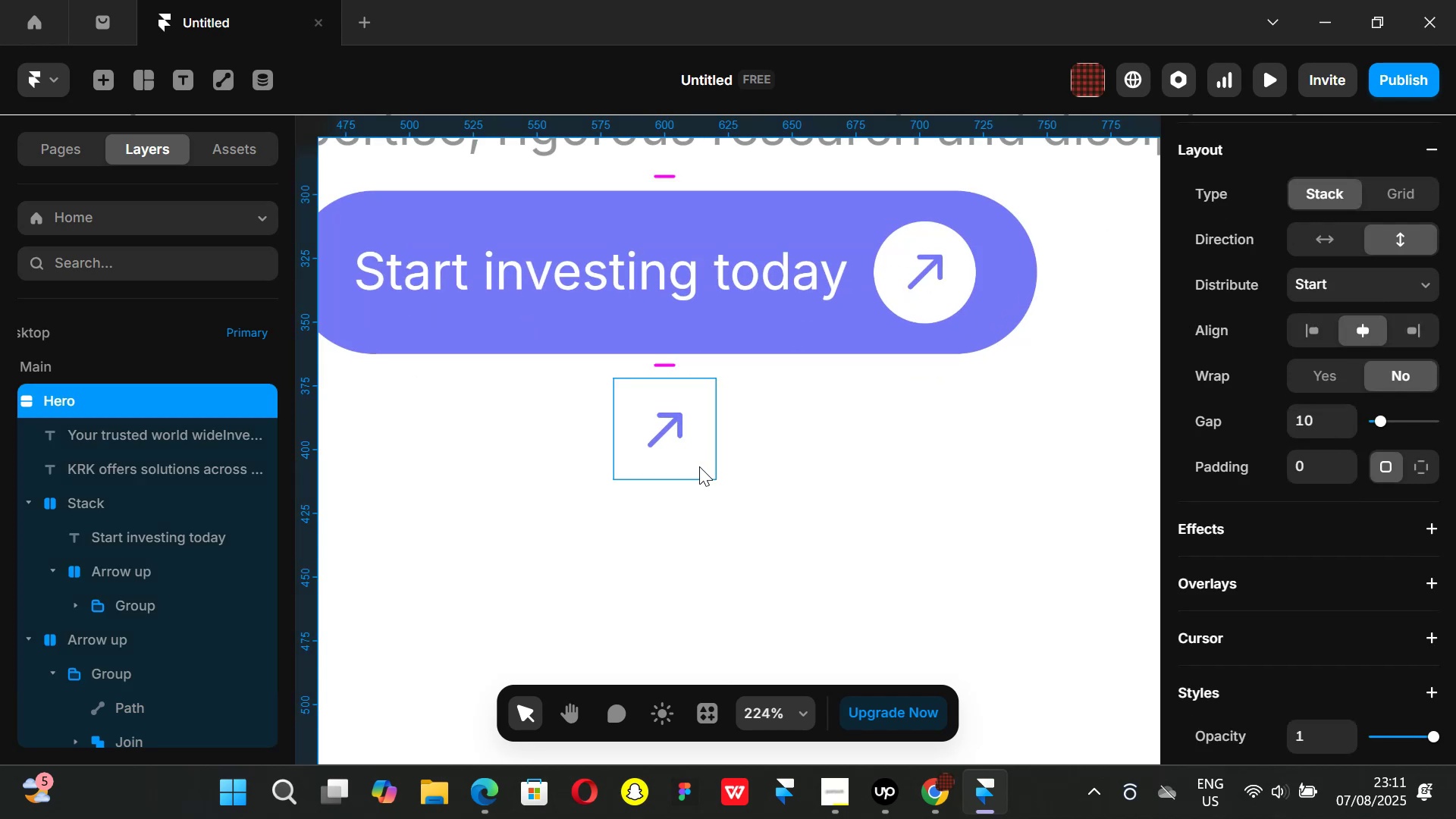 
key(Backspace)
 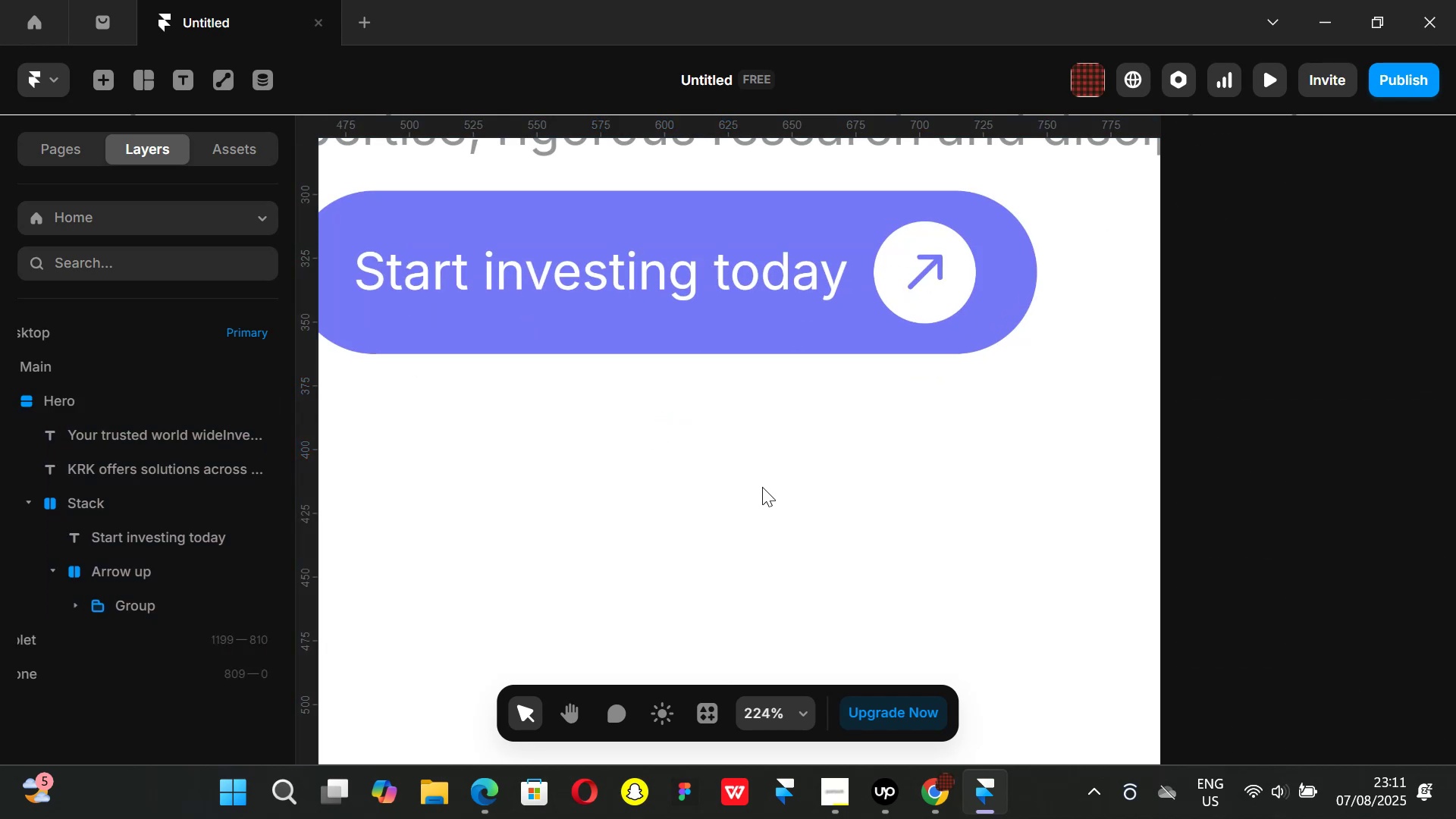 
hold_key(key=ControlLeft, duration=1.51)
scroll: coordinate [799, 469], scroll_direction: down, amount: 12.0
 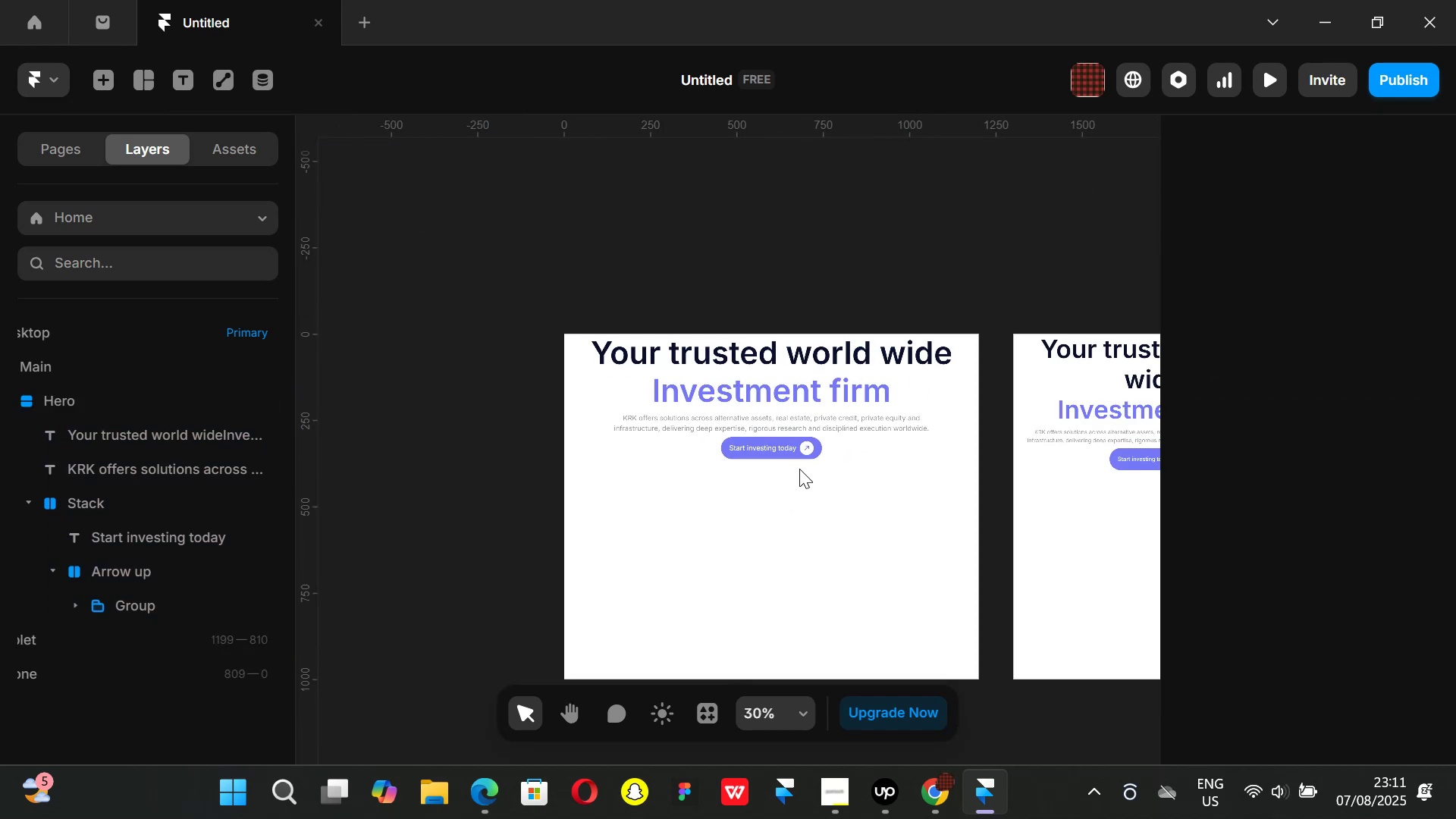 
key(Control+ControlLeft)
 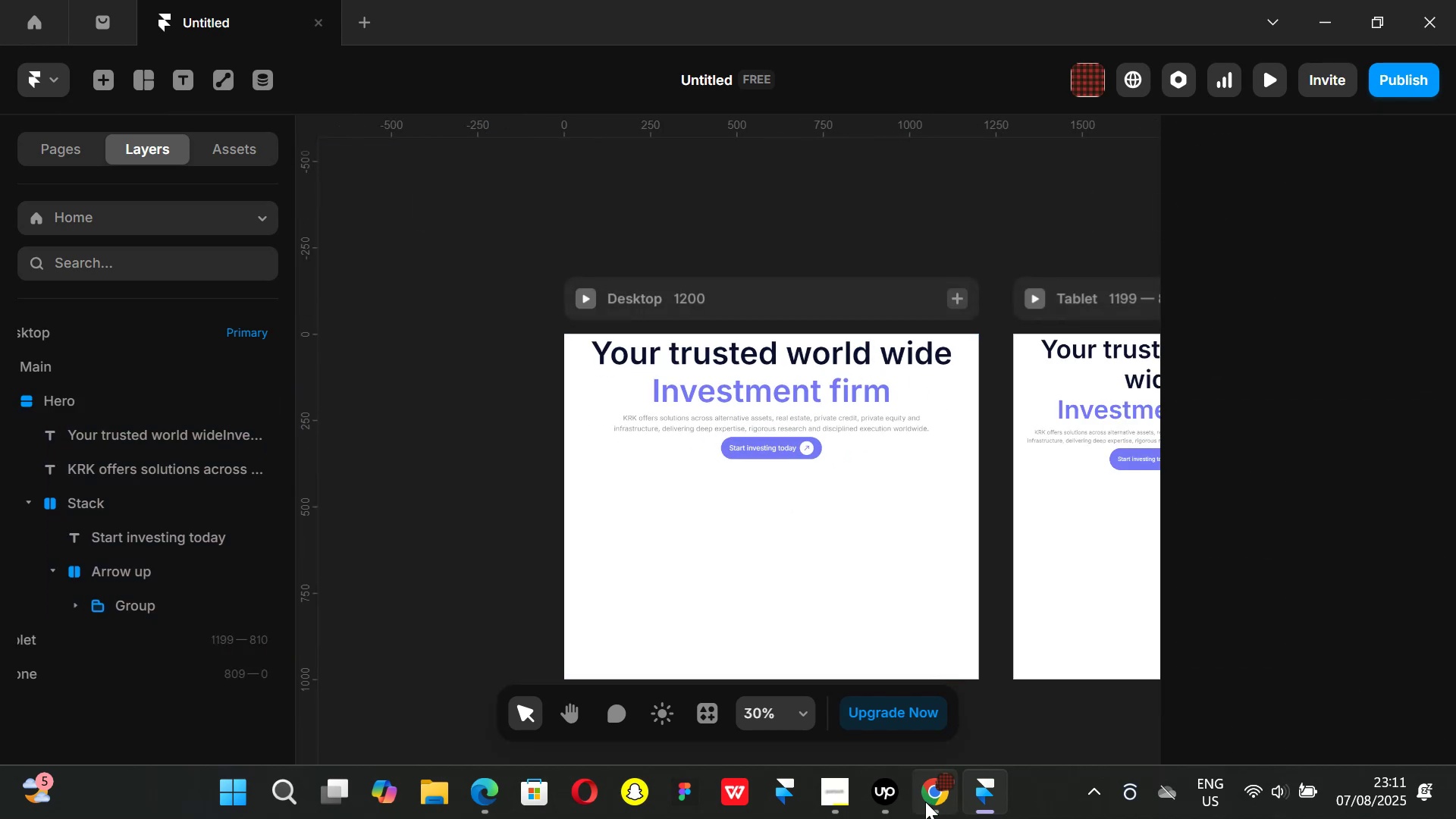 
left_click([940, 804])
 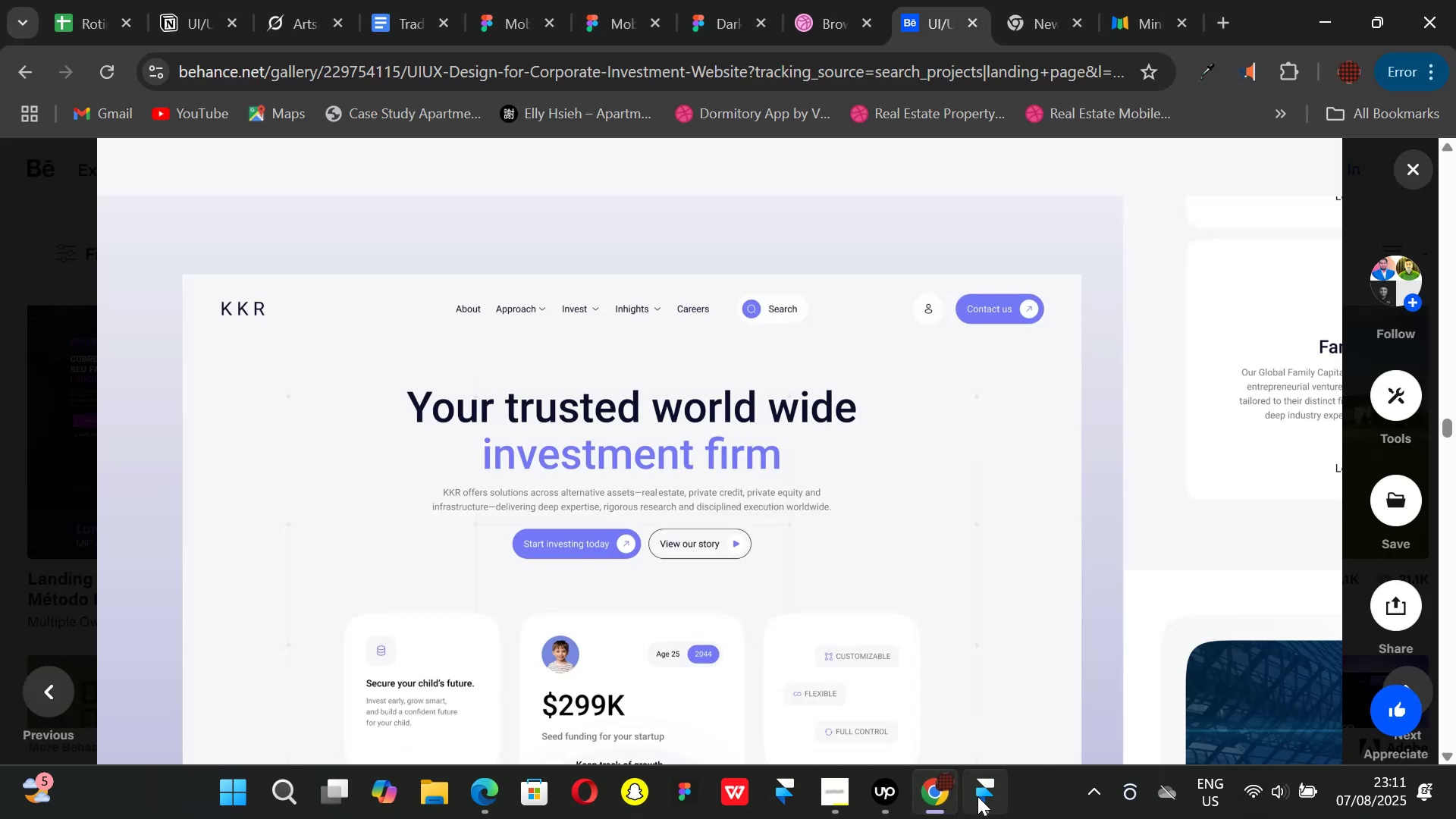 
left_click([977, 796])
 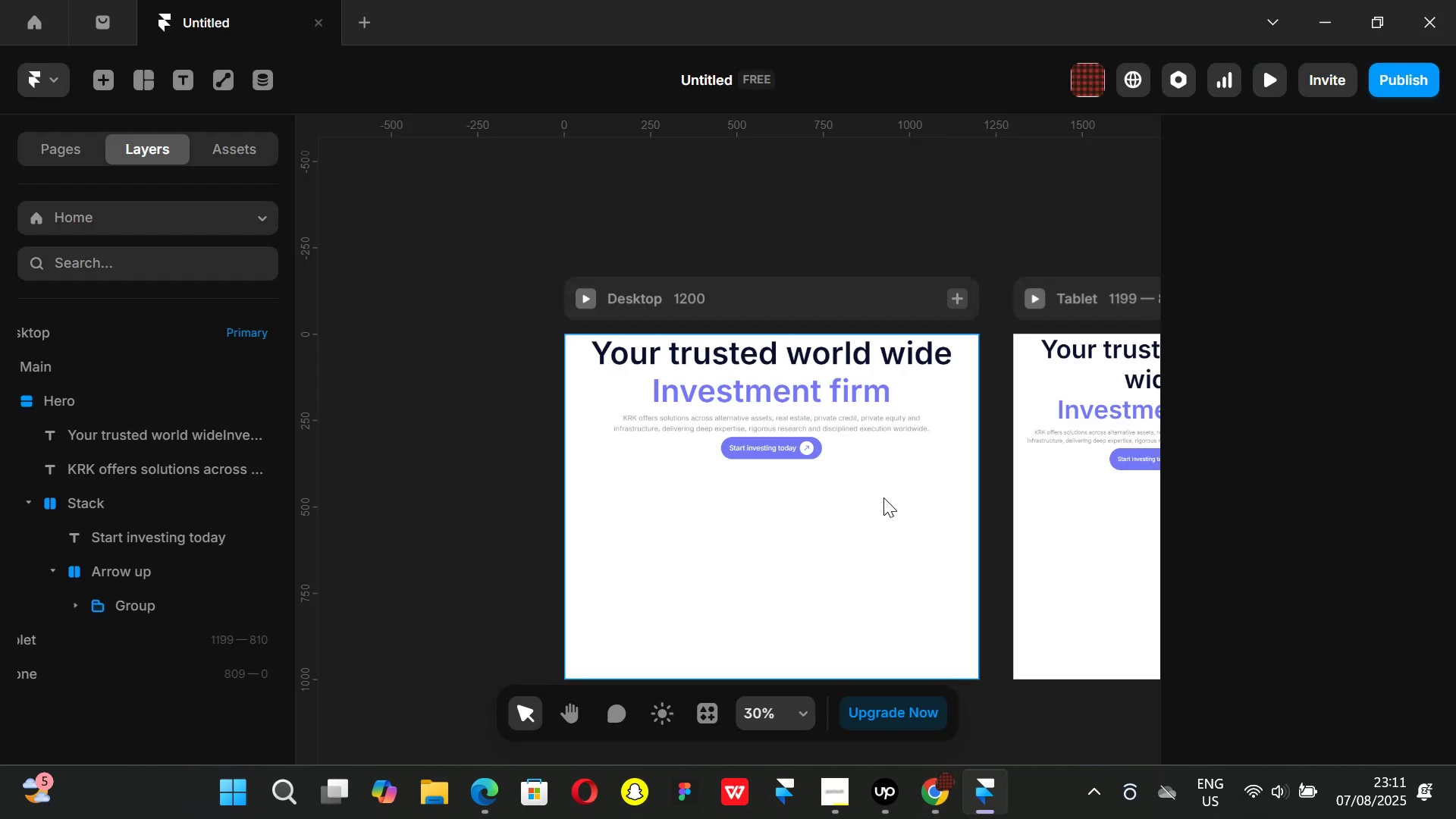 
hold_key(key=ControlLeft, duration=1.08)
scroll: coordinate [820, 456], scroll_direction: up, amount: 2.0
 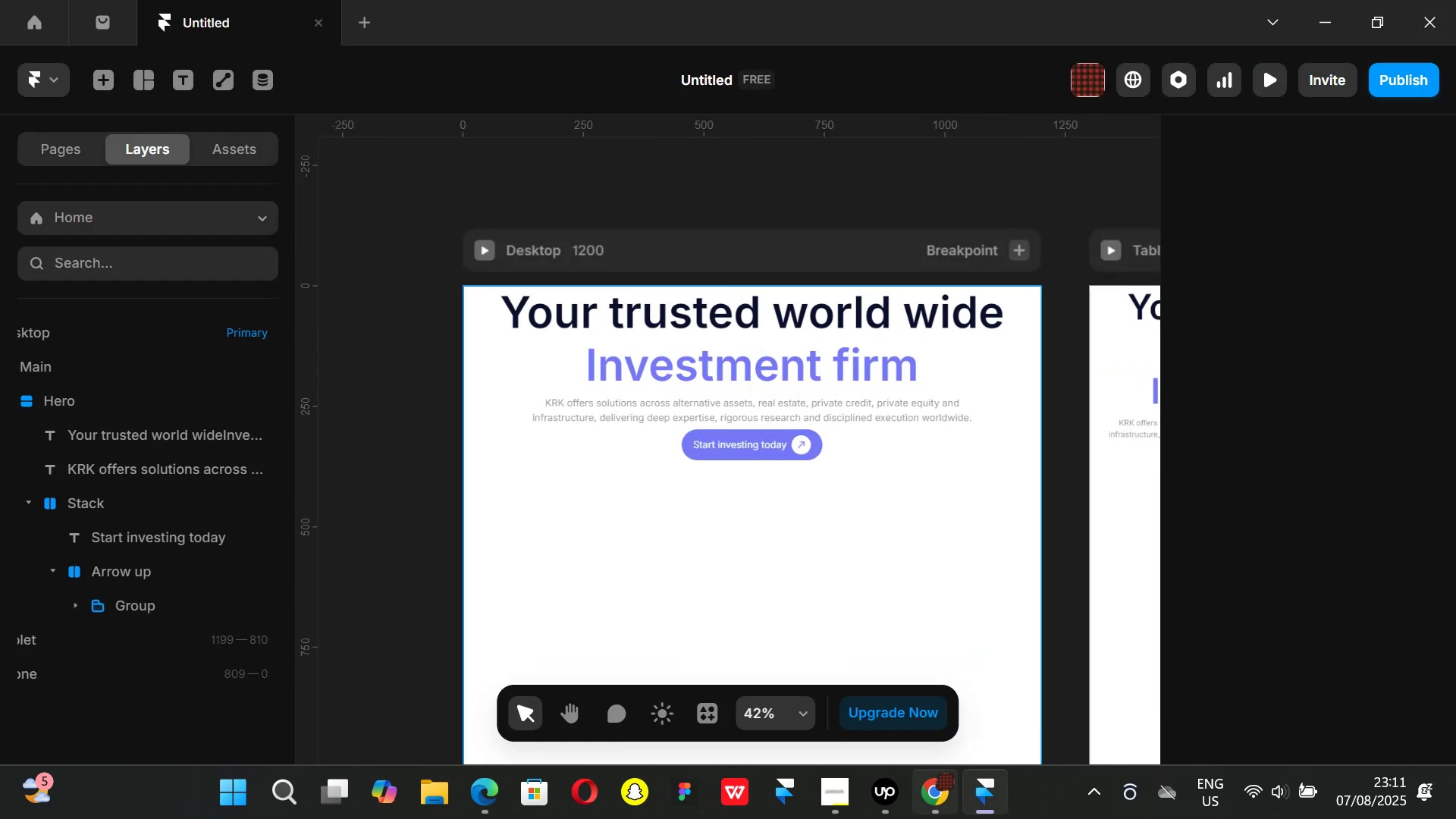 
left_click([933, 786])
 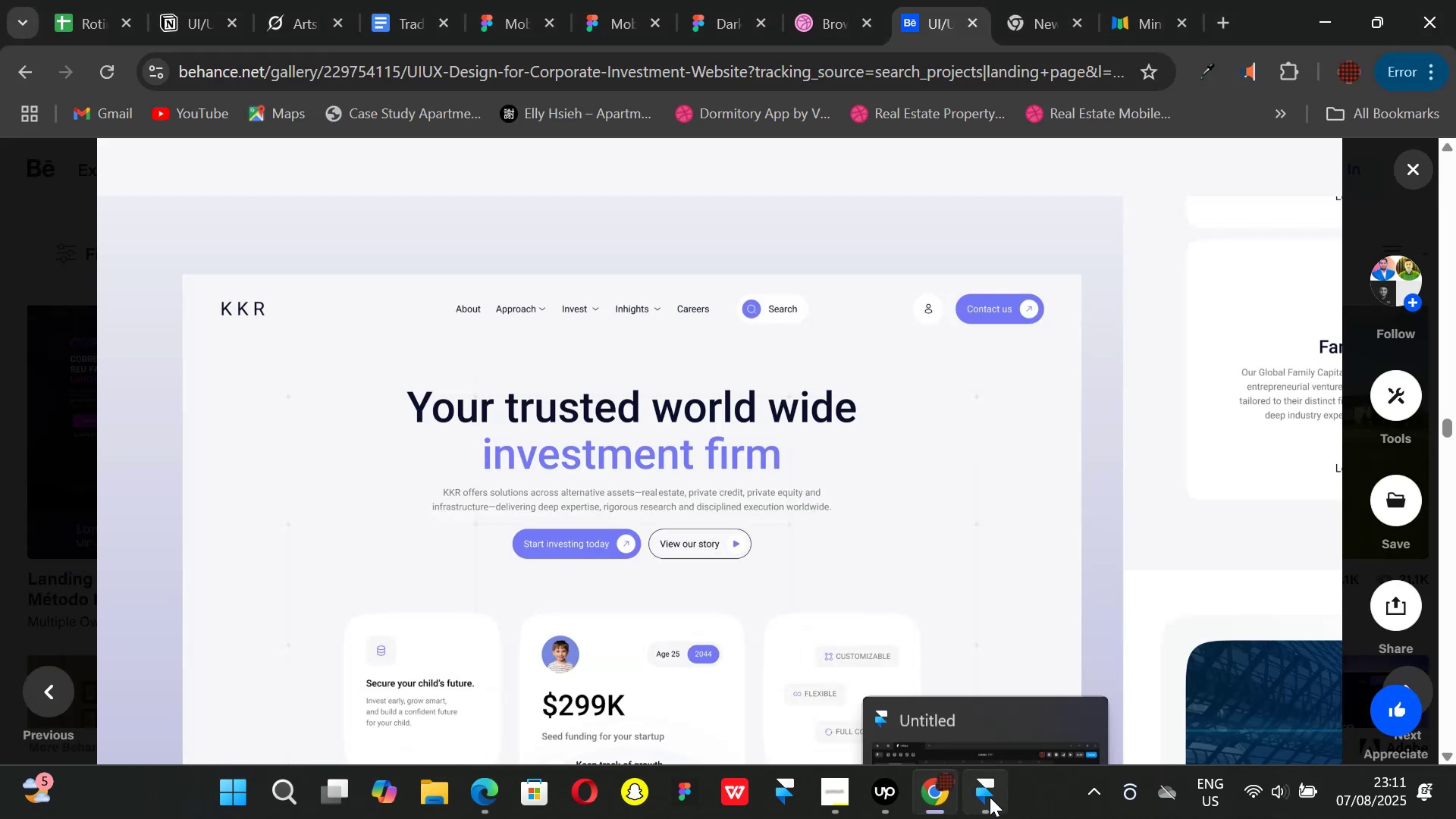 
left_click([990, 797])
 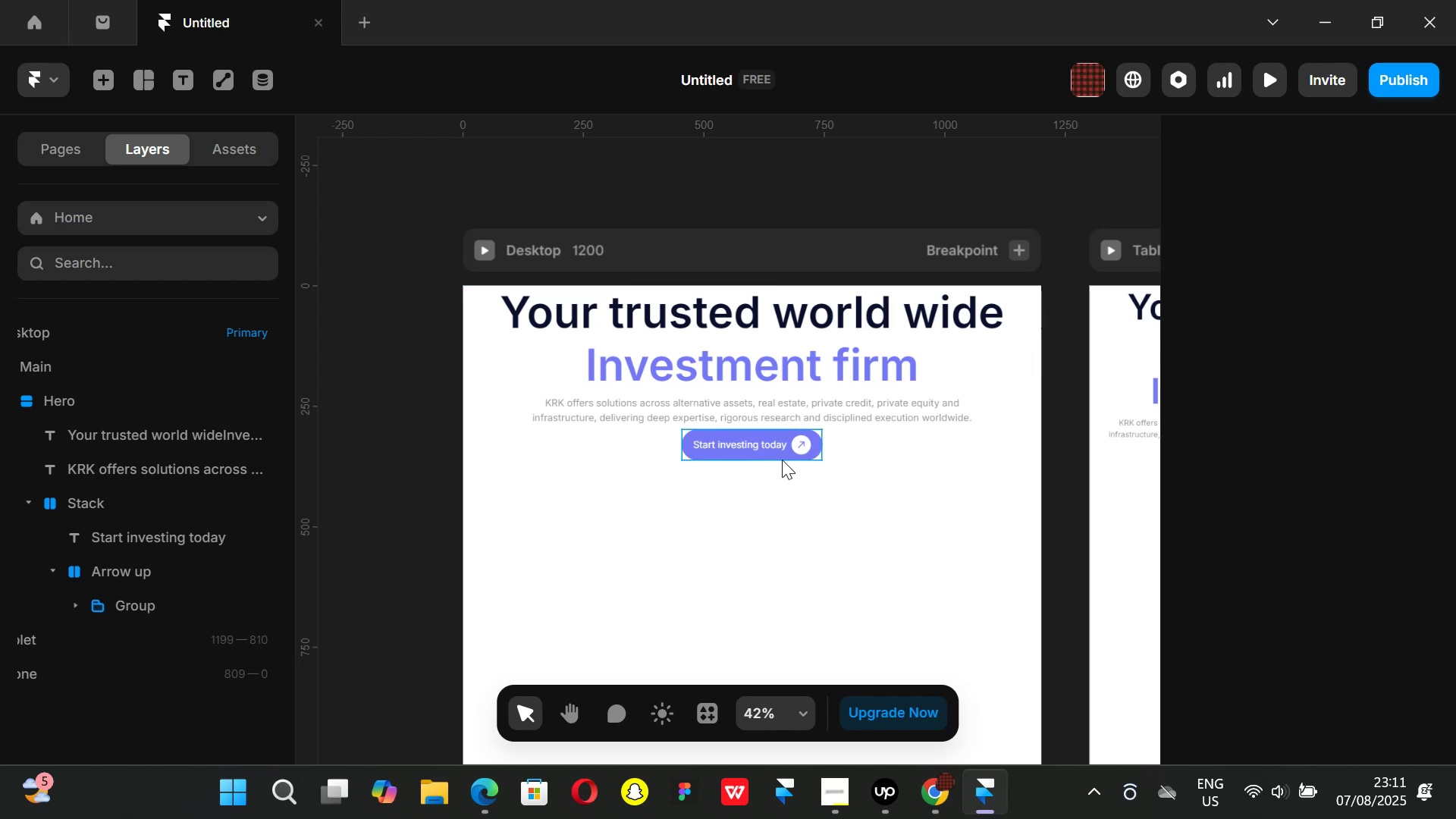 
left_click([782, 460])
 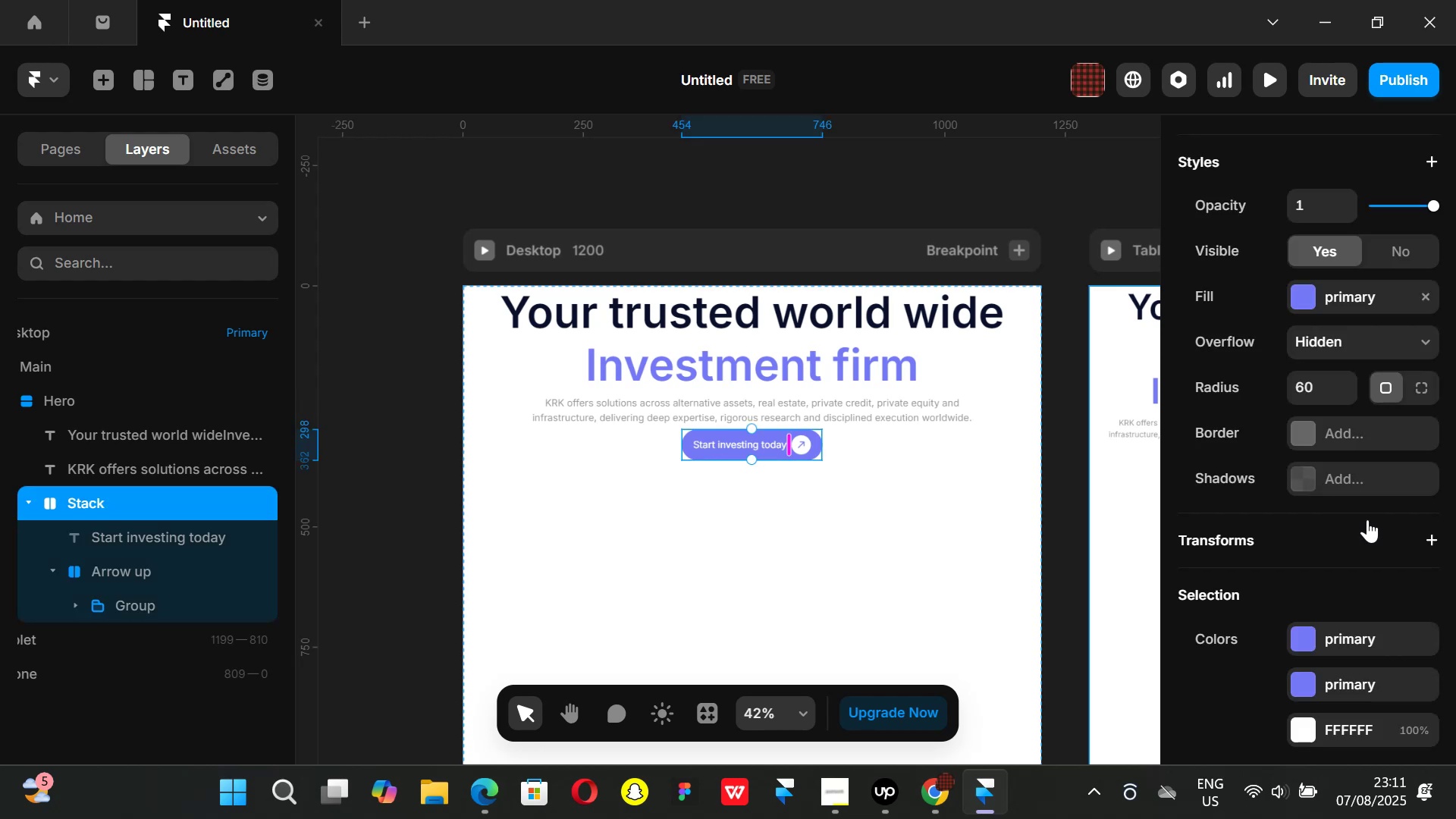 
scroll: coordinate [1340, 471], scroll_direction: up, amount: 6.0
 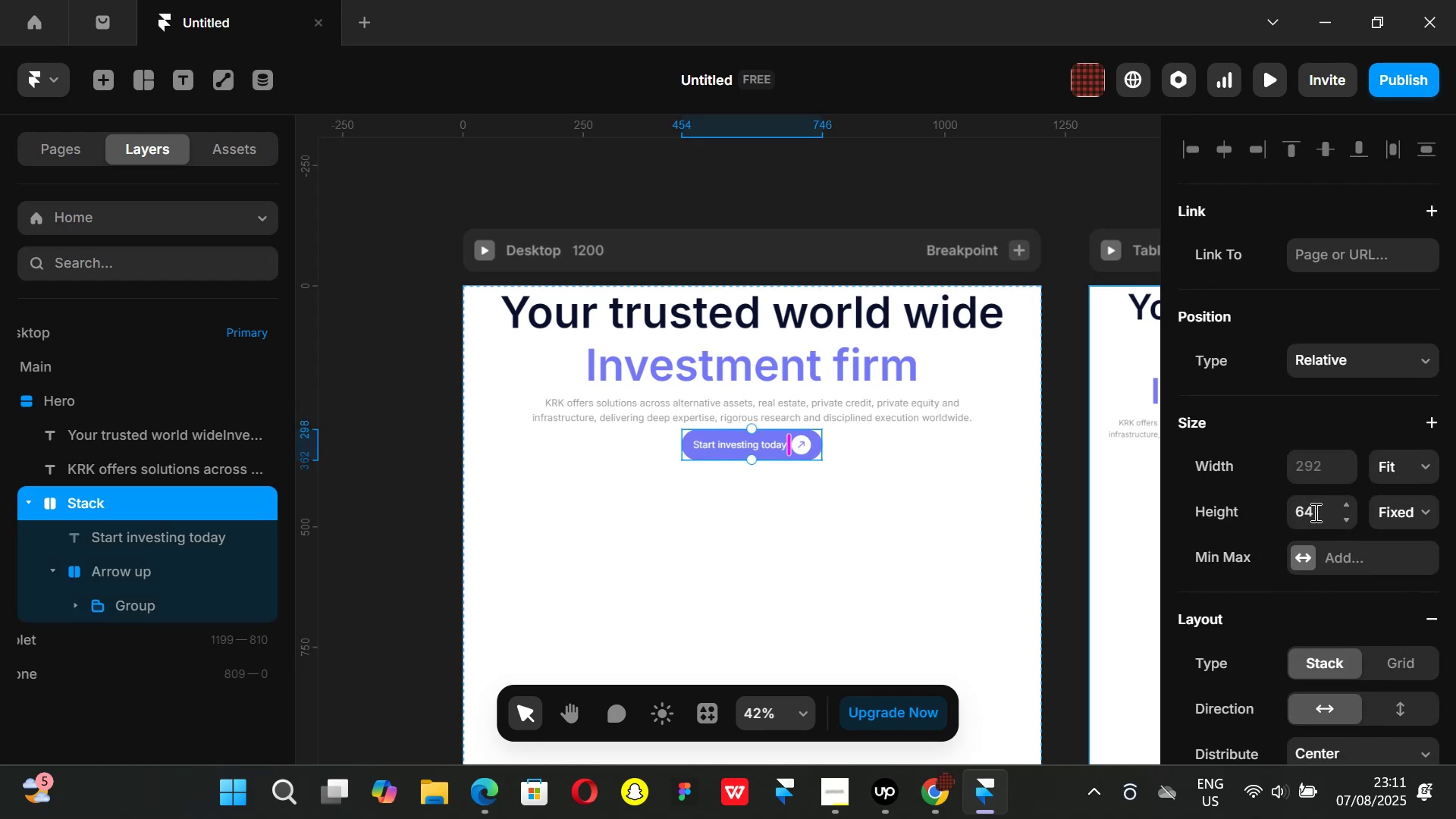 
left_click([1314, 512])
 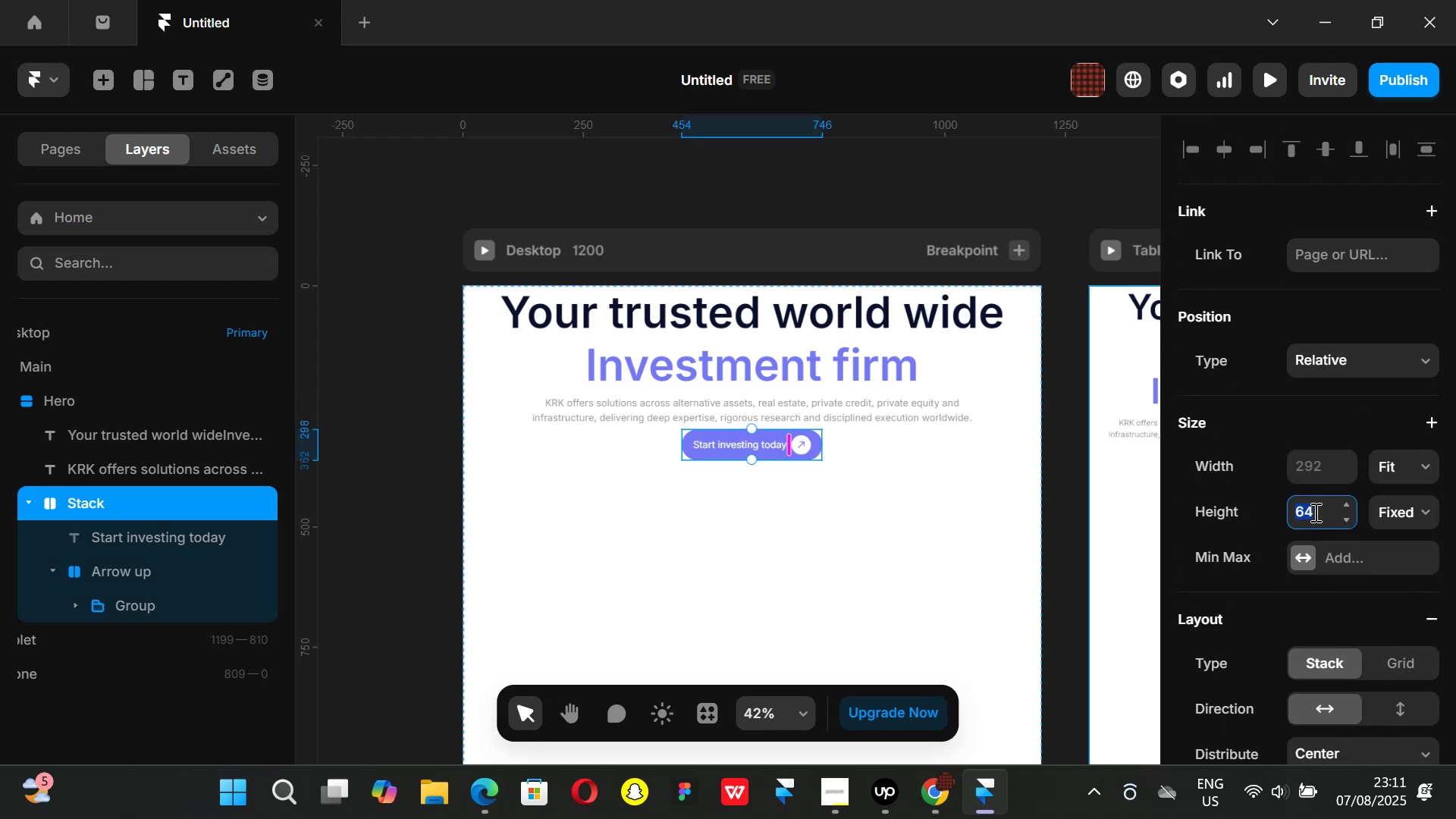 
type(68)
 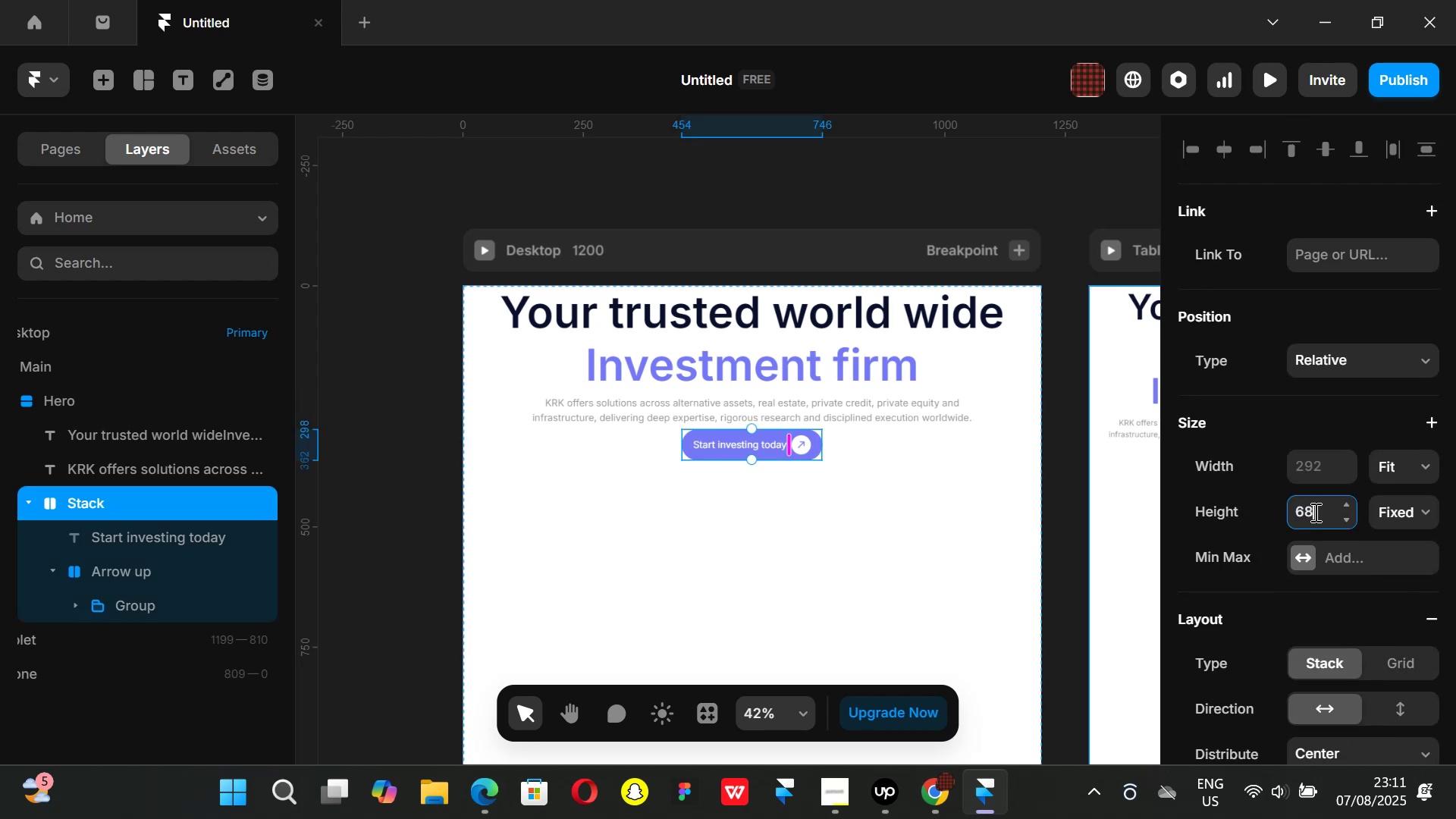 
key(Enter)
 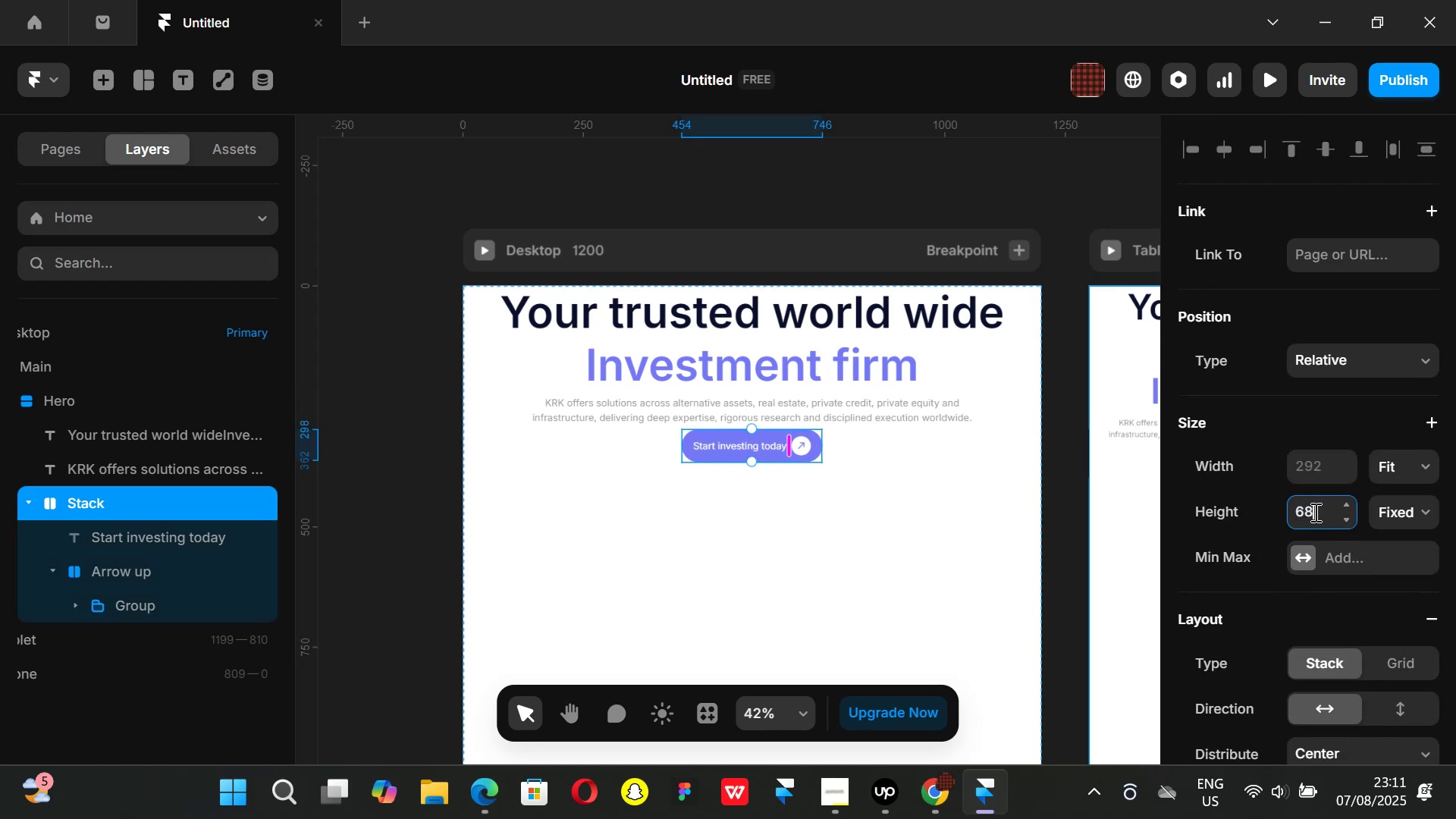 
key(Backspace)
key(Backspace)
key(Backspace)
type(70)
 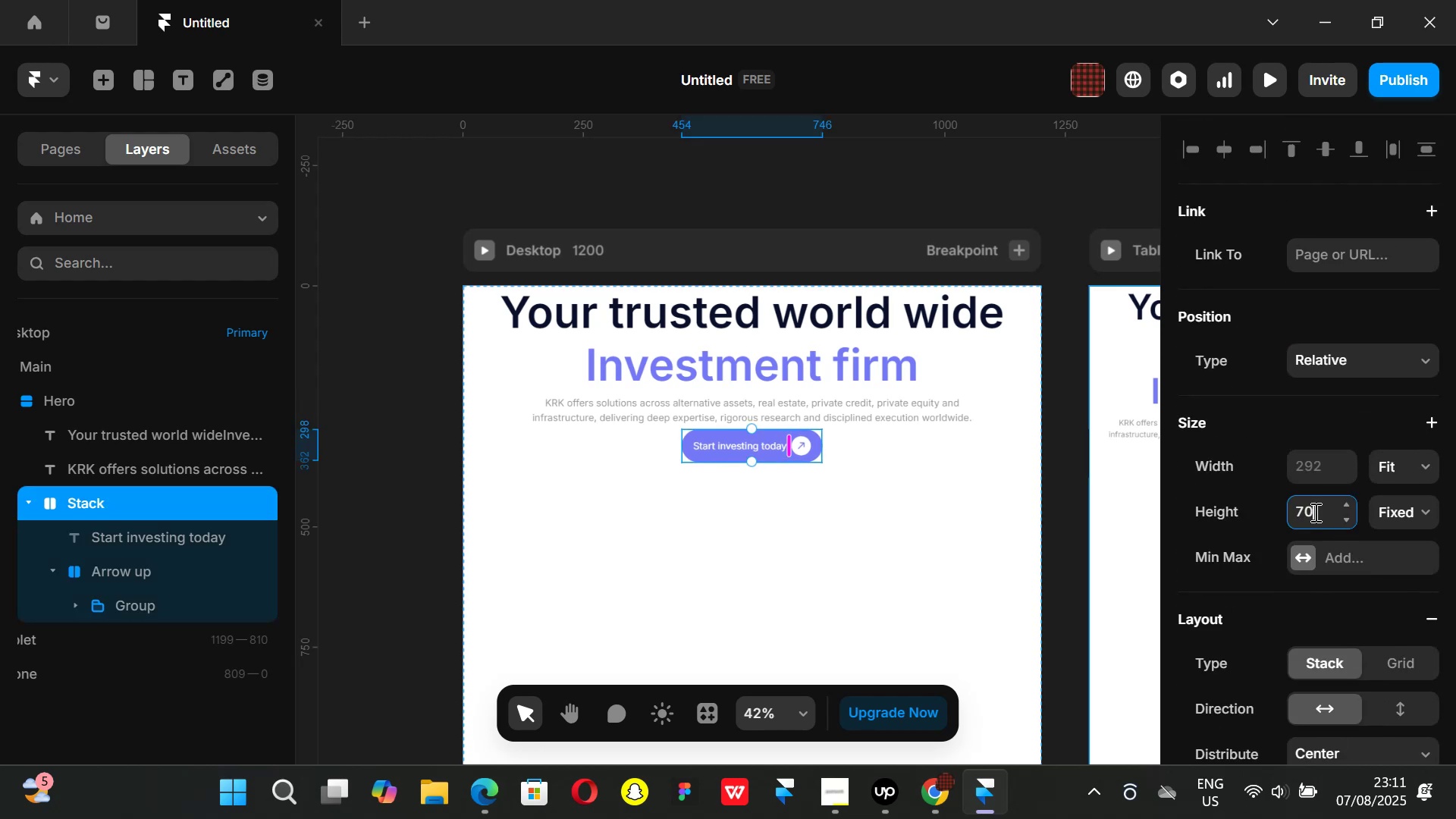 
key(Enter)
 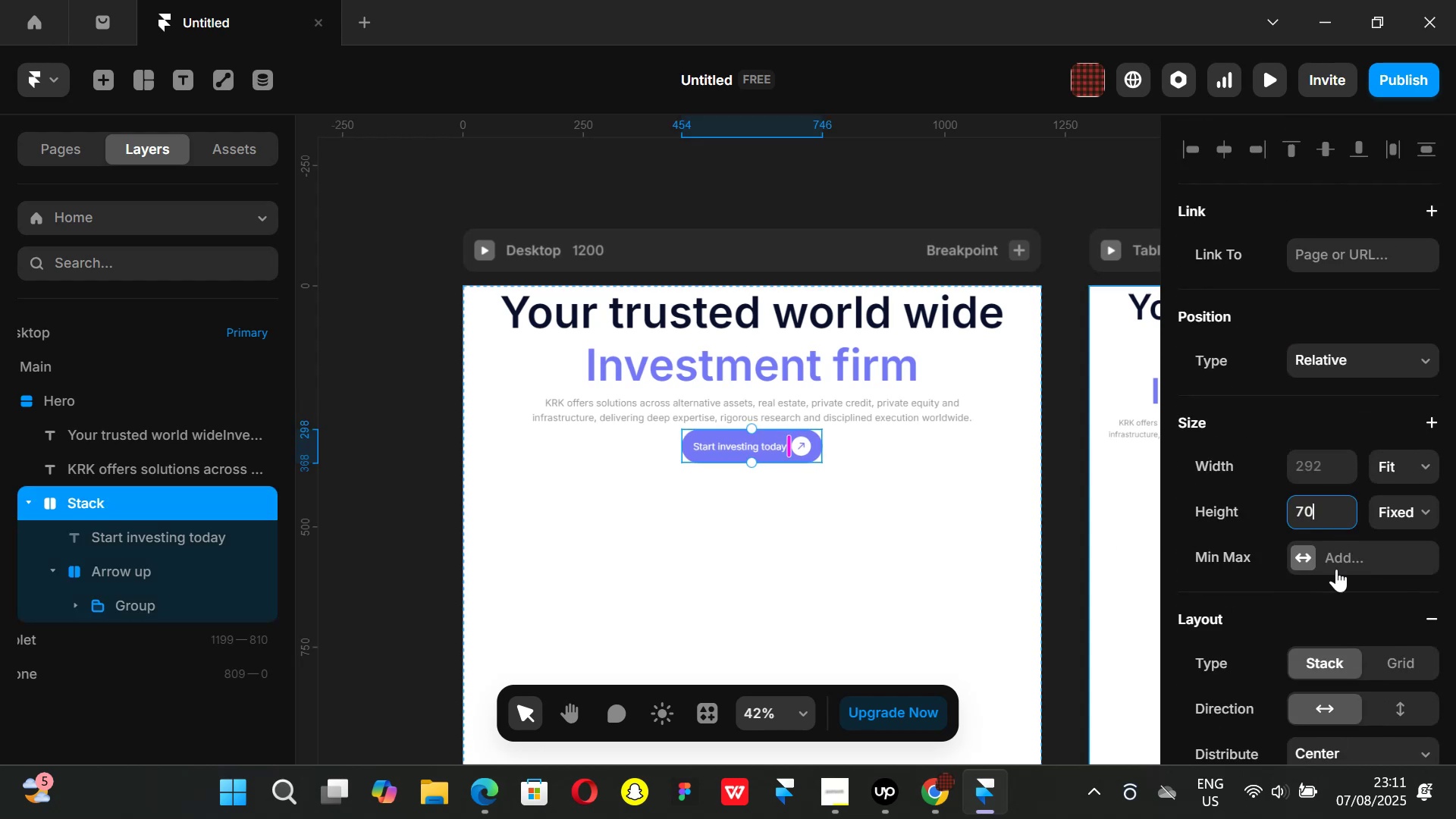 
scroll: coordinate [1359, 595], scroll_direction: down, amount: 2.0
 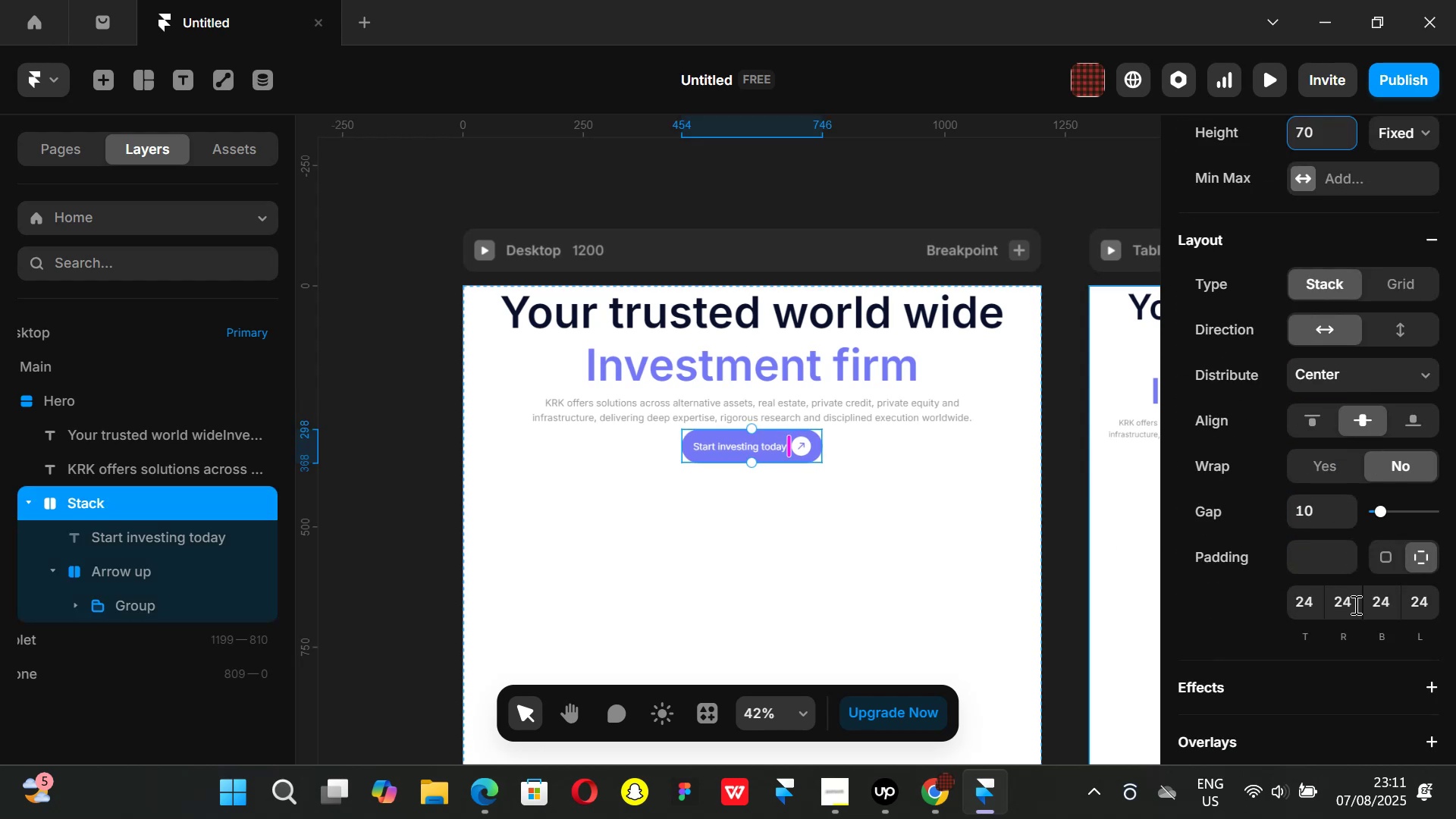 
left_click([1354, 604])
 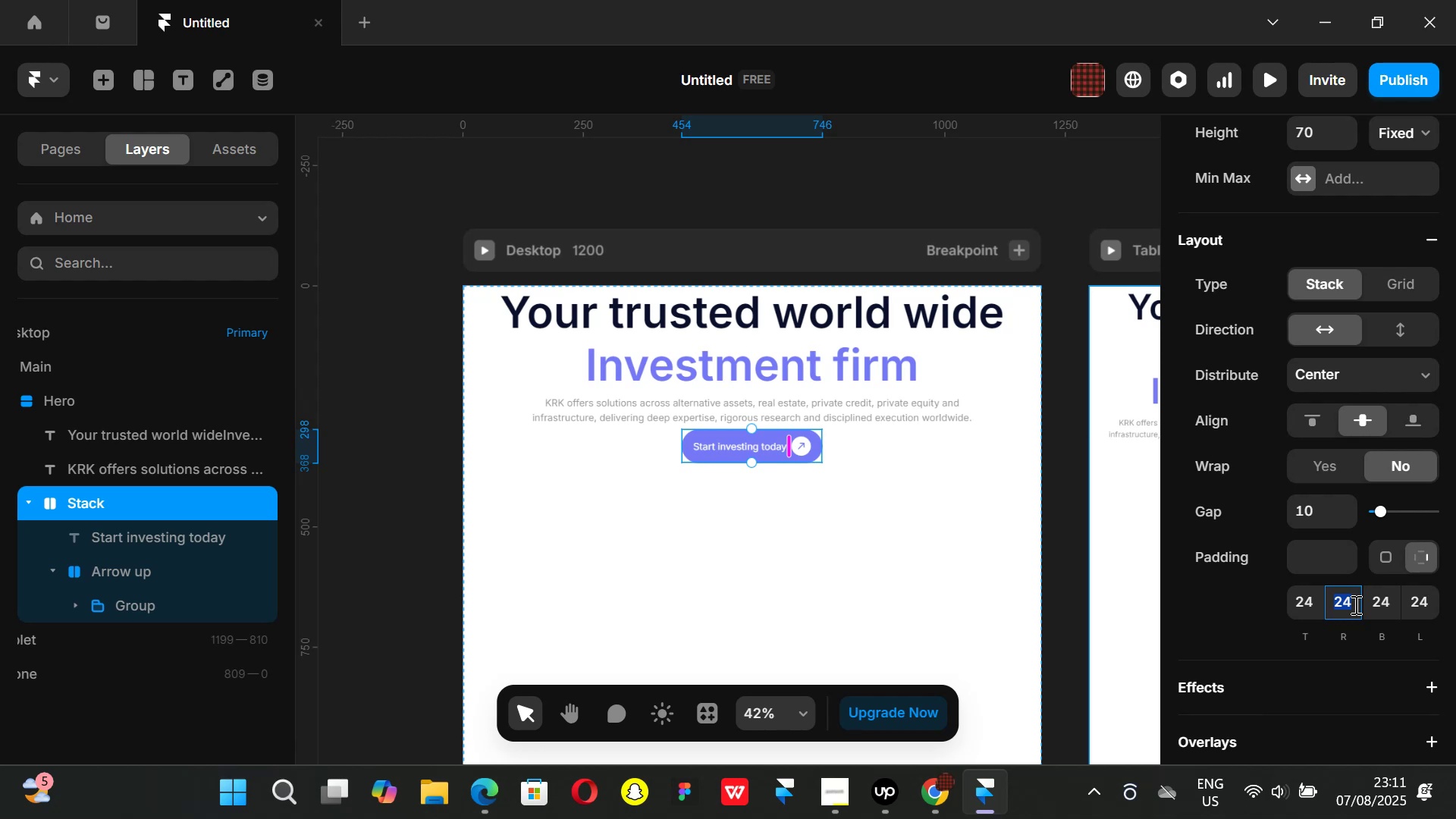 
type(28)
 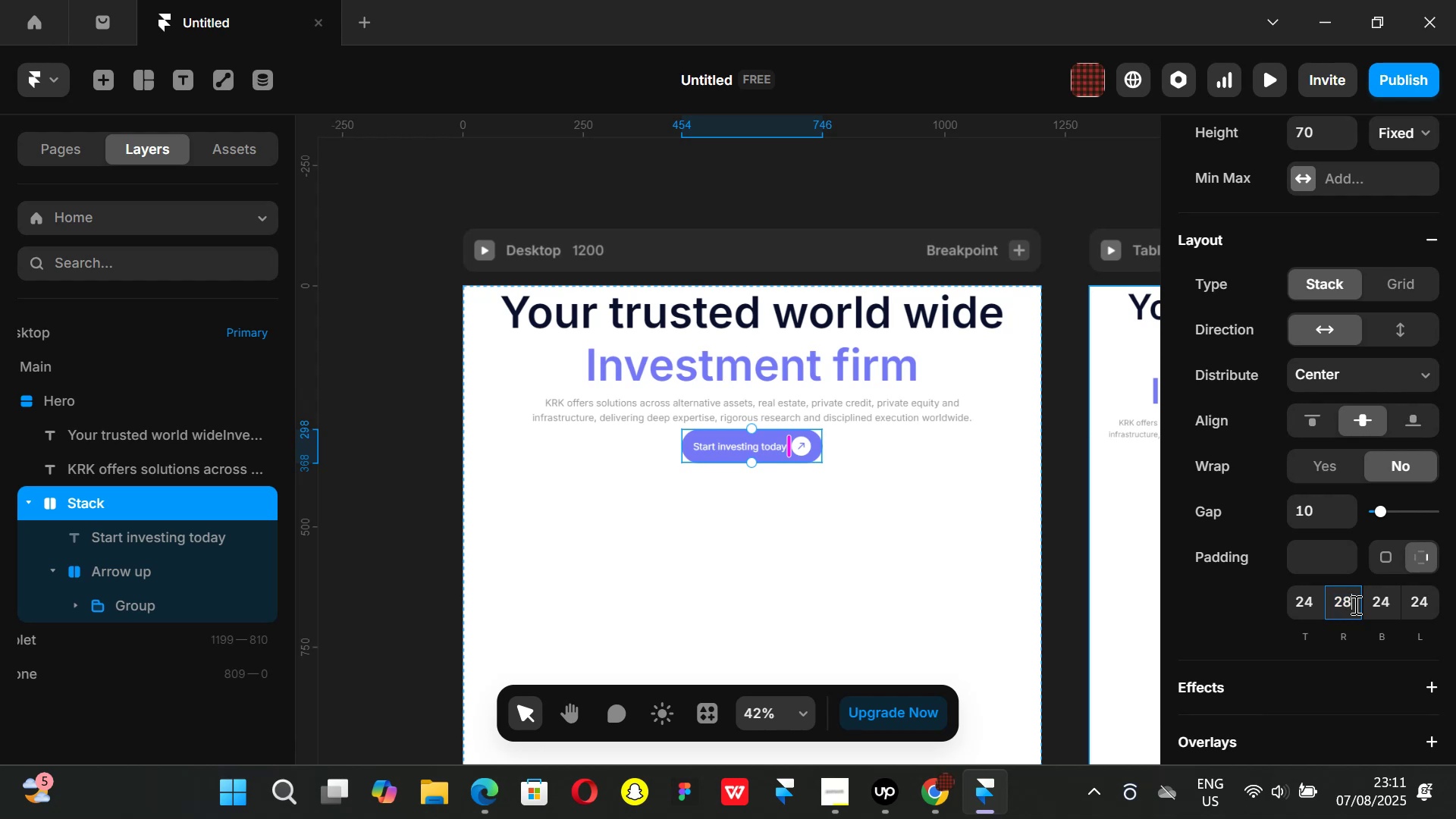 
key(Enter)
 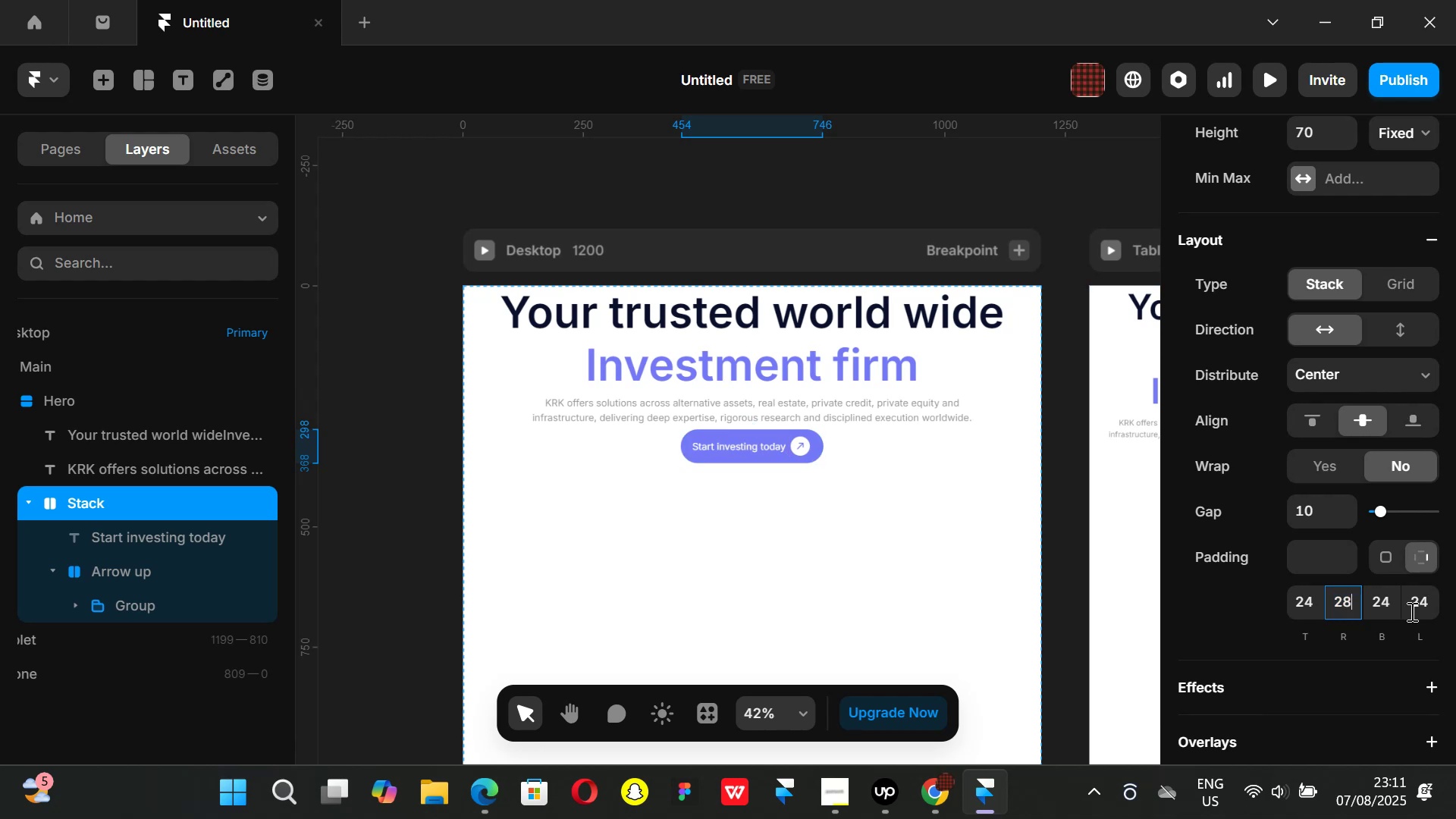 
left_click([1421, 598])
 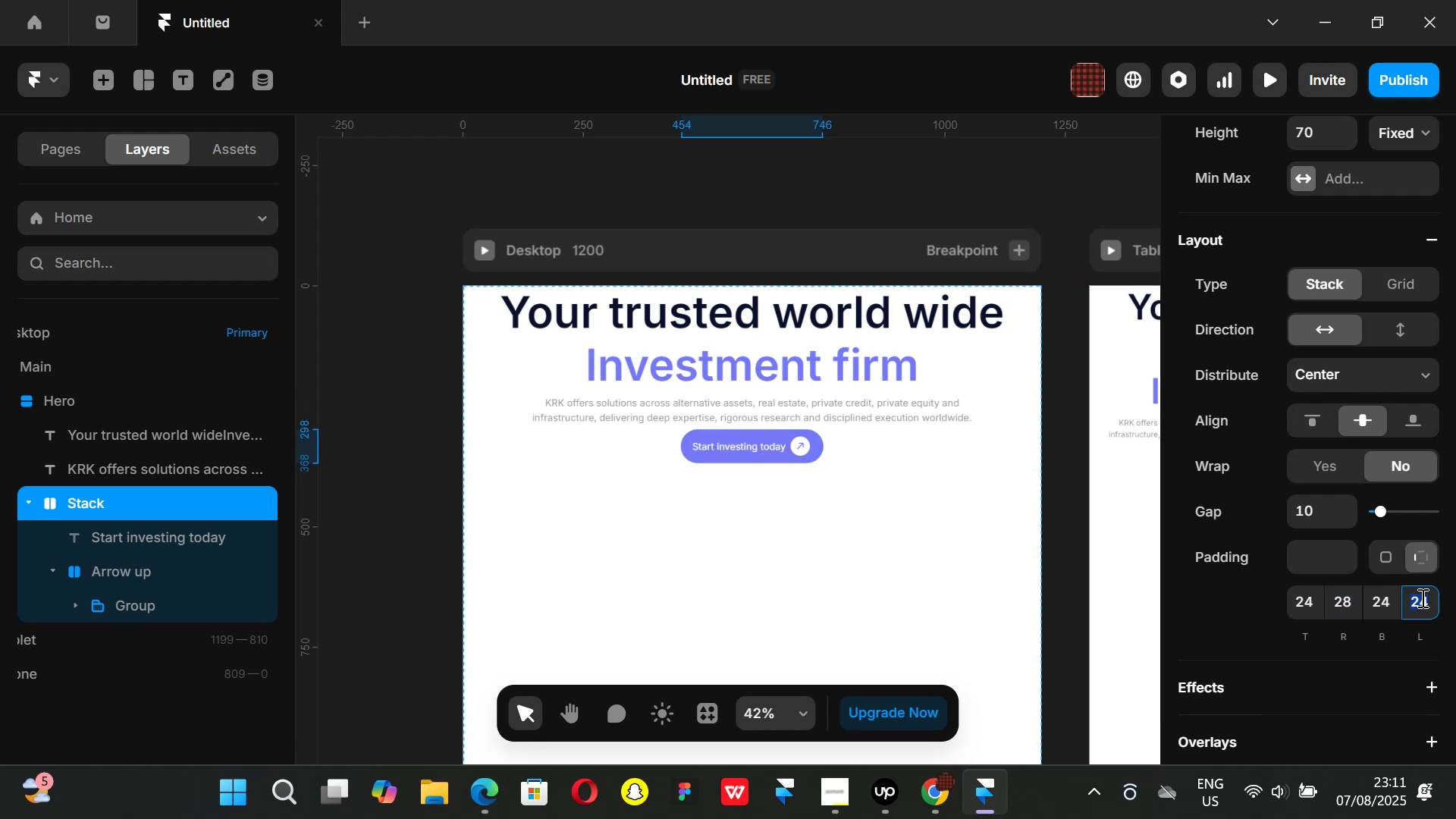 
type(28)
 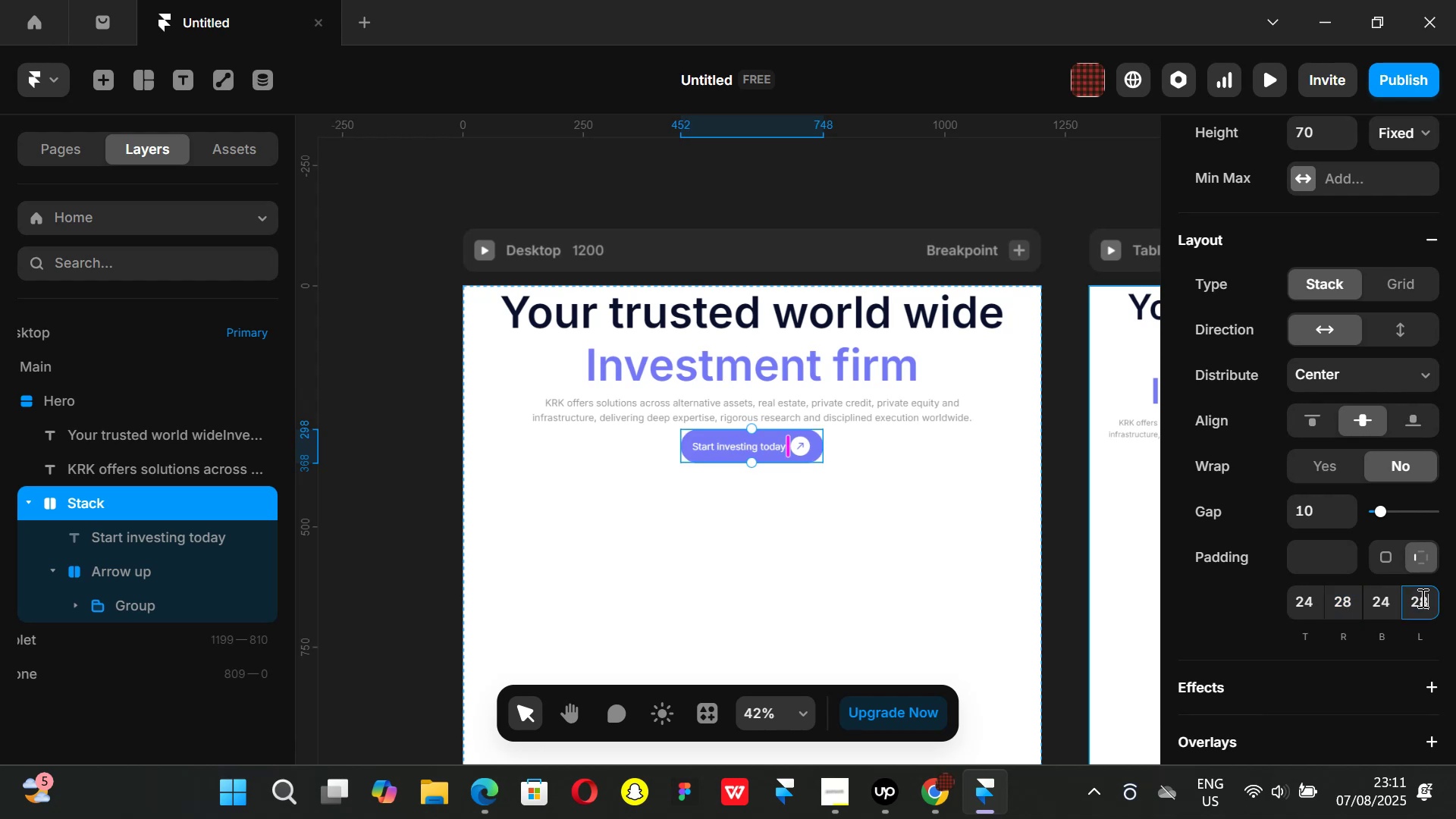 
key(Enter)
 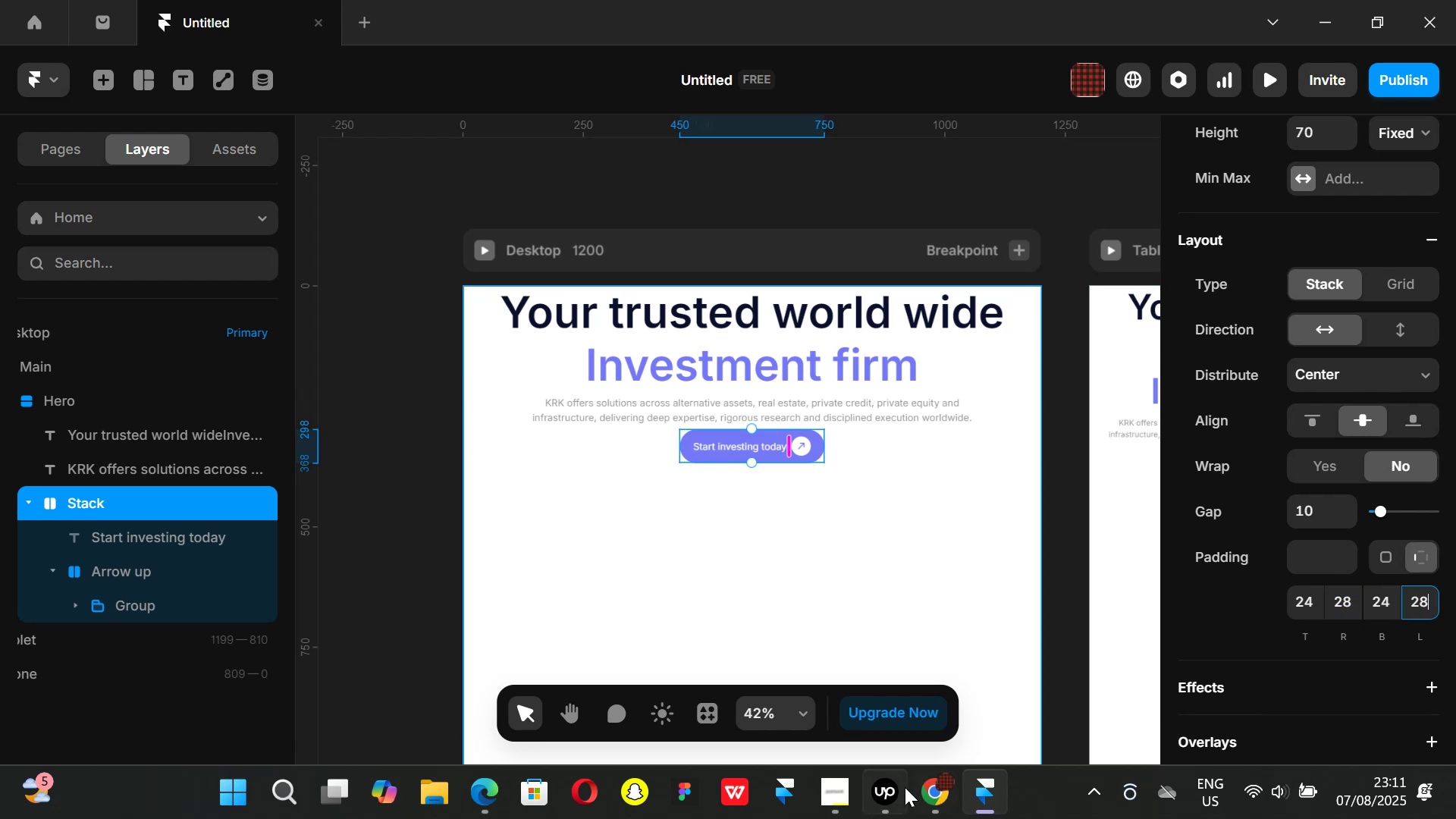 
left_click([943, 794])
 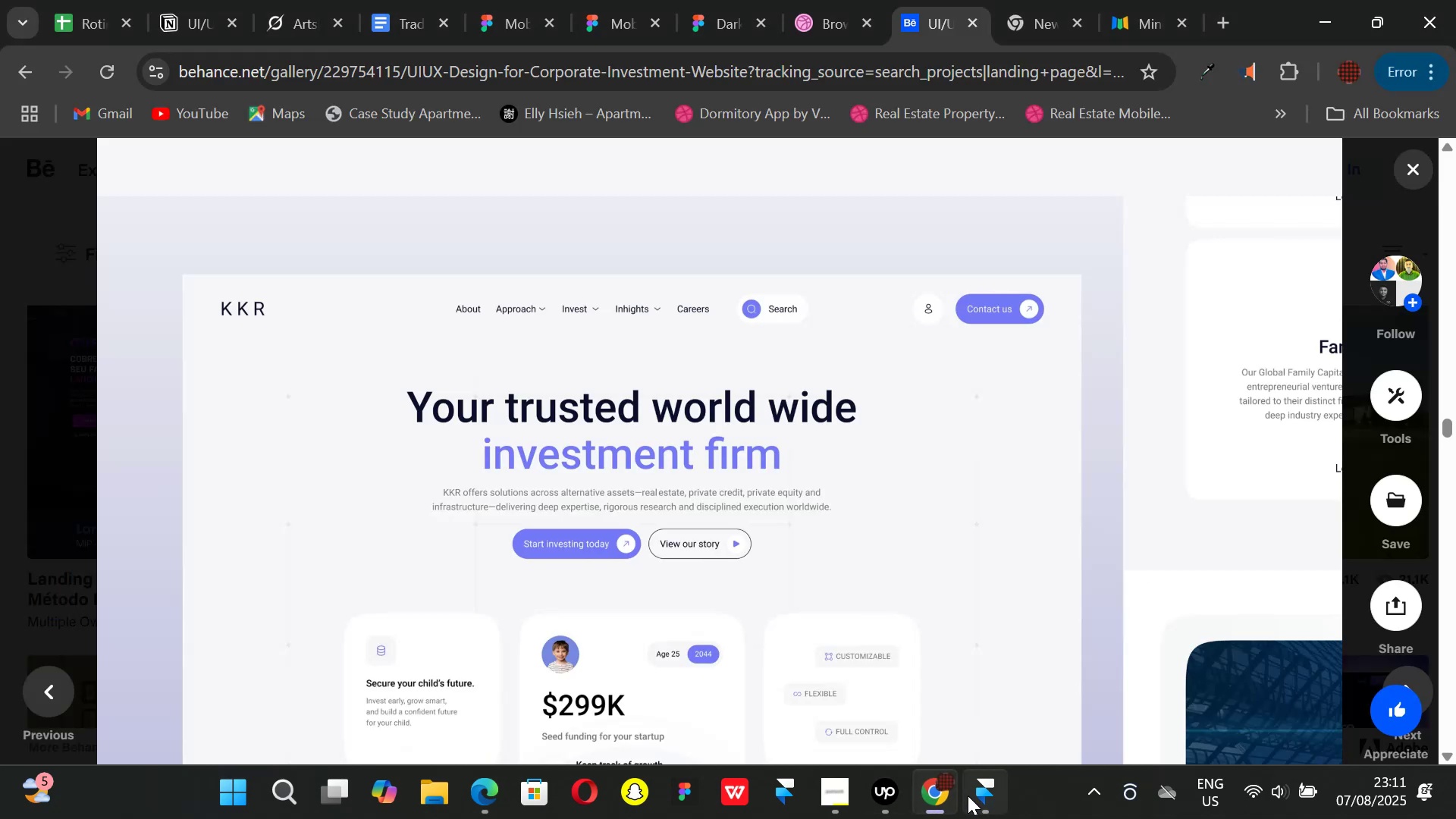 
left_click([968, 795])
 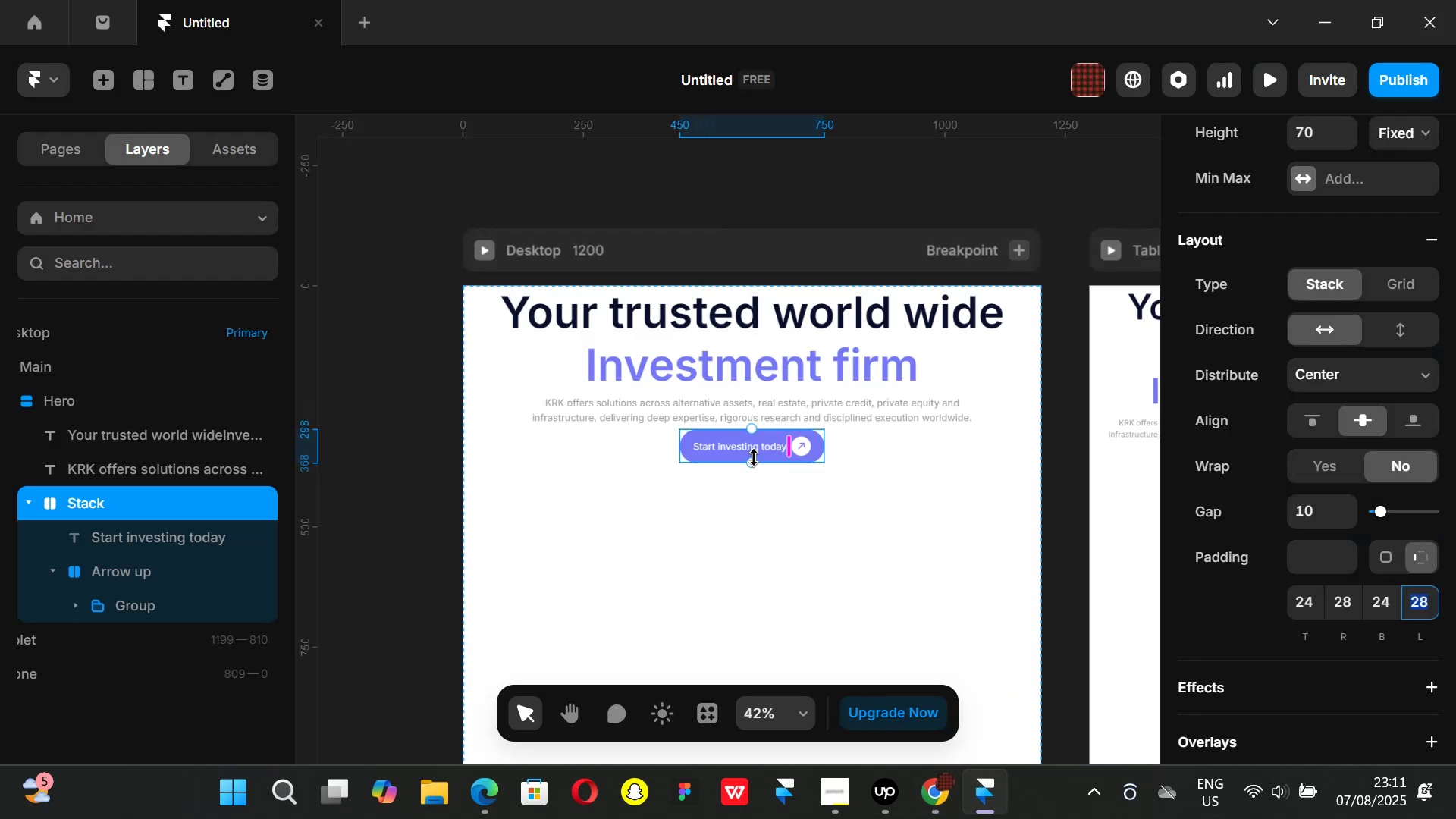 
hold_key(key=ControlLeft, duration=0.71)
scroll: coordinate [754, 453], scroll_direction: up, amount: 2.0
 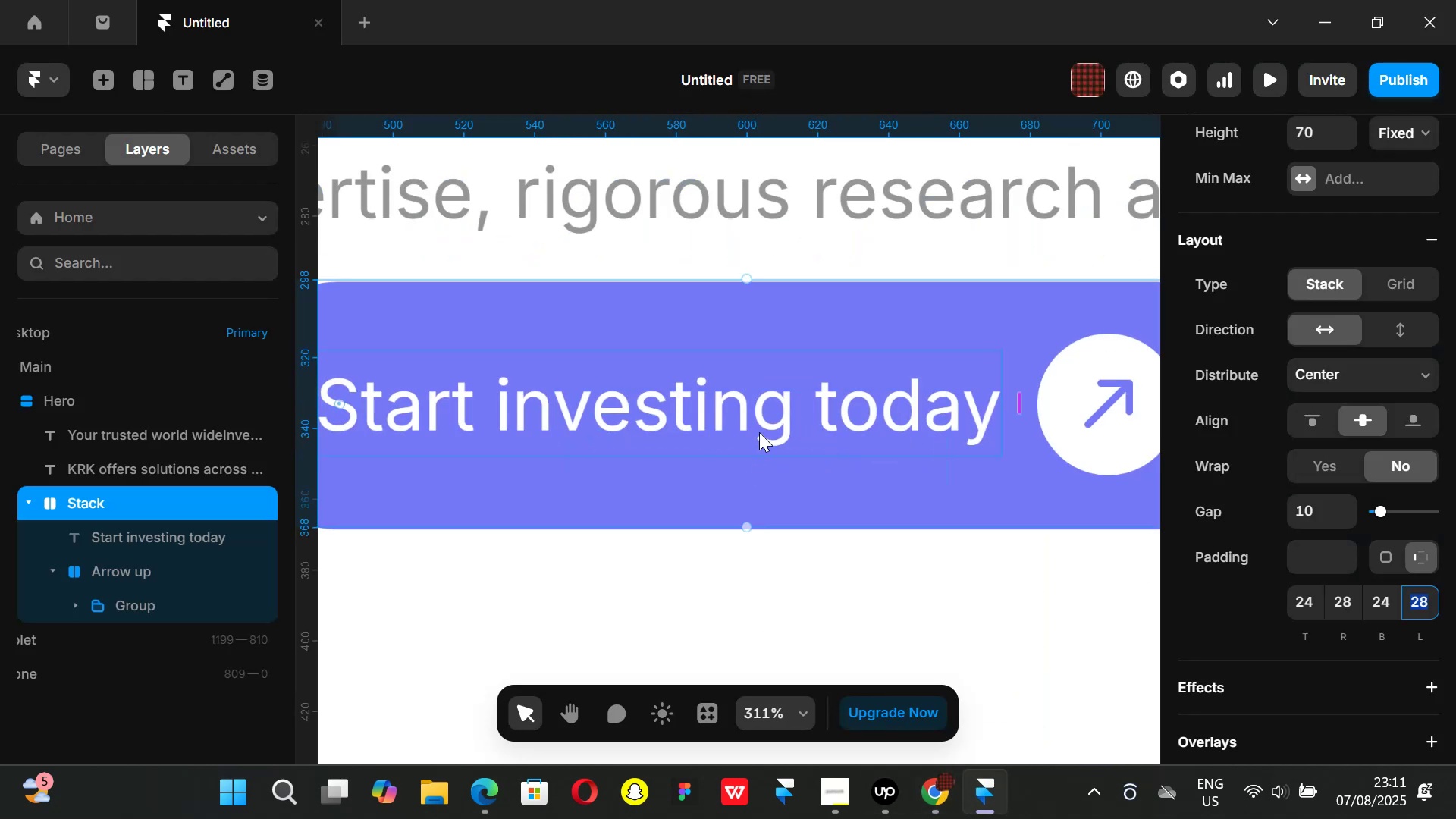 
hold_key(key=ControlLeft, duration=0.46)
scroll: coordinate [759, 432], scroll_direction: down, amount: 1.0
 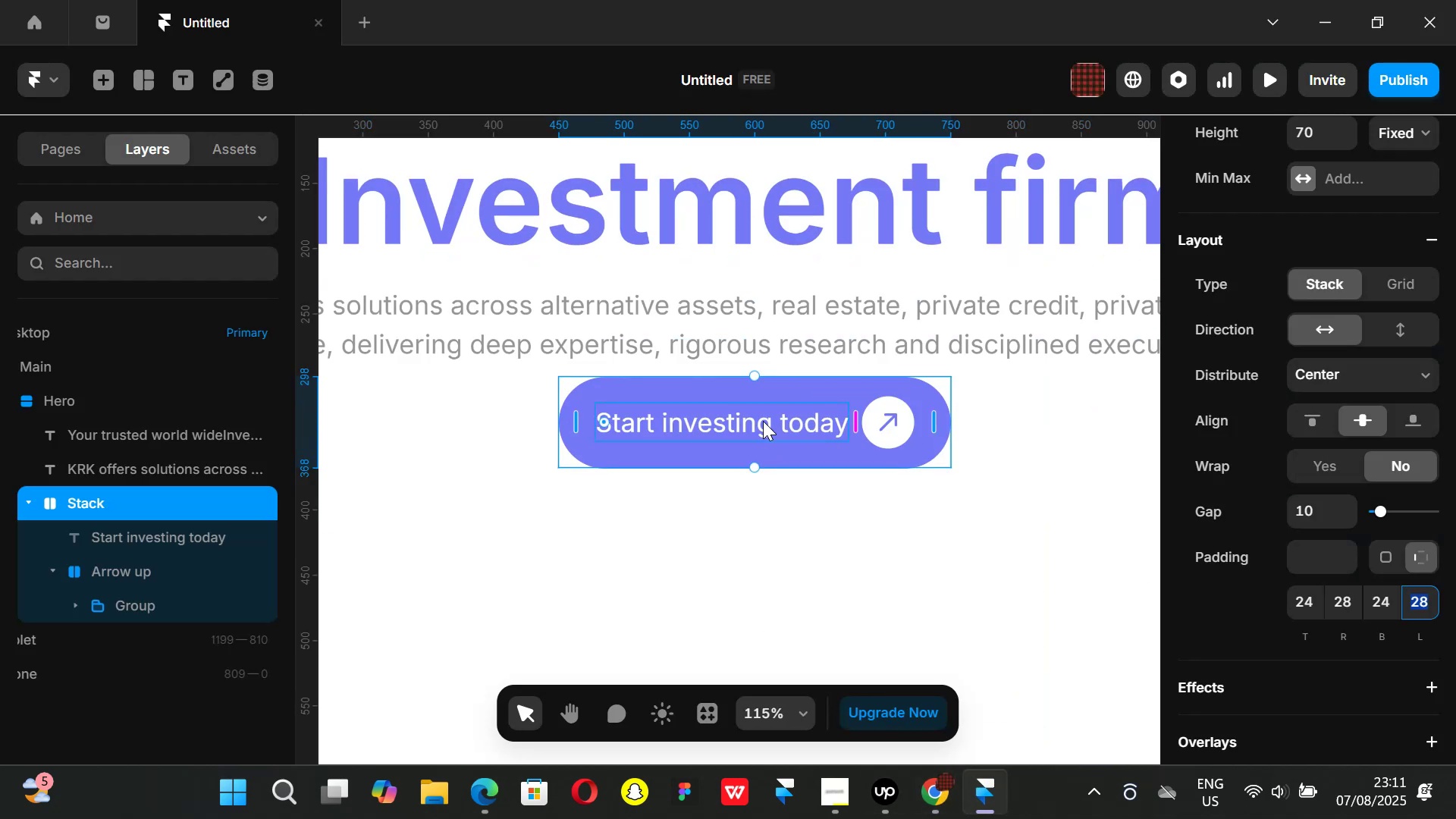 
left_click([763, 421])
 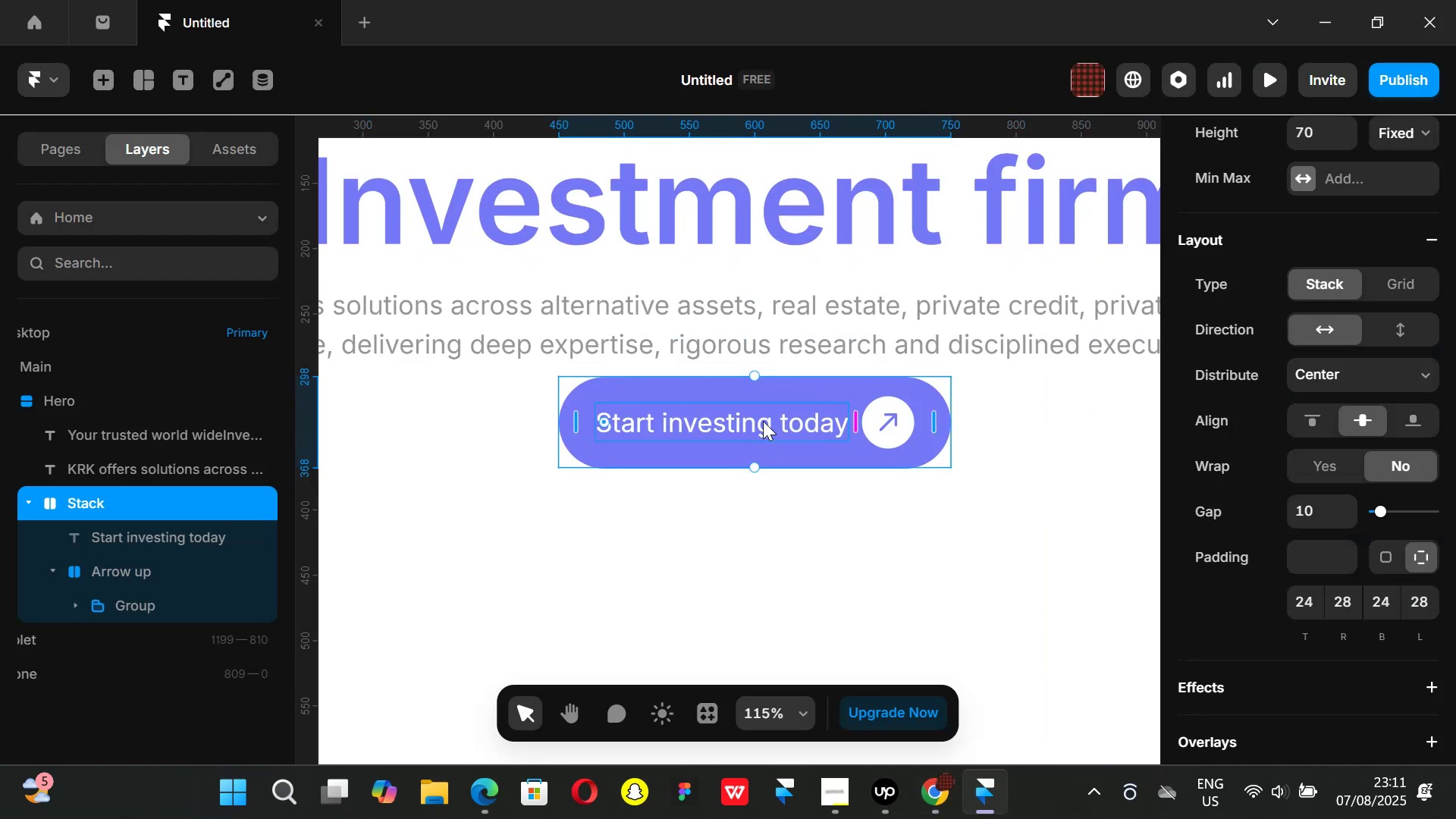 
hold_key(key=ShiftLeft, duration=1.18)
left_click([899, 441])
 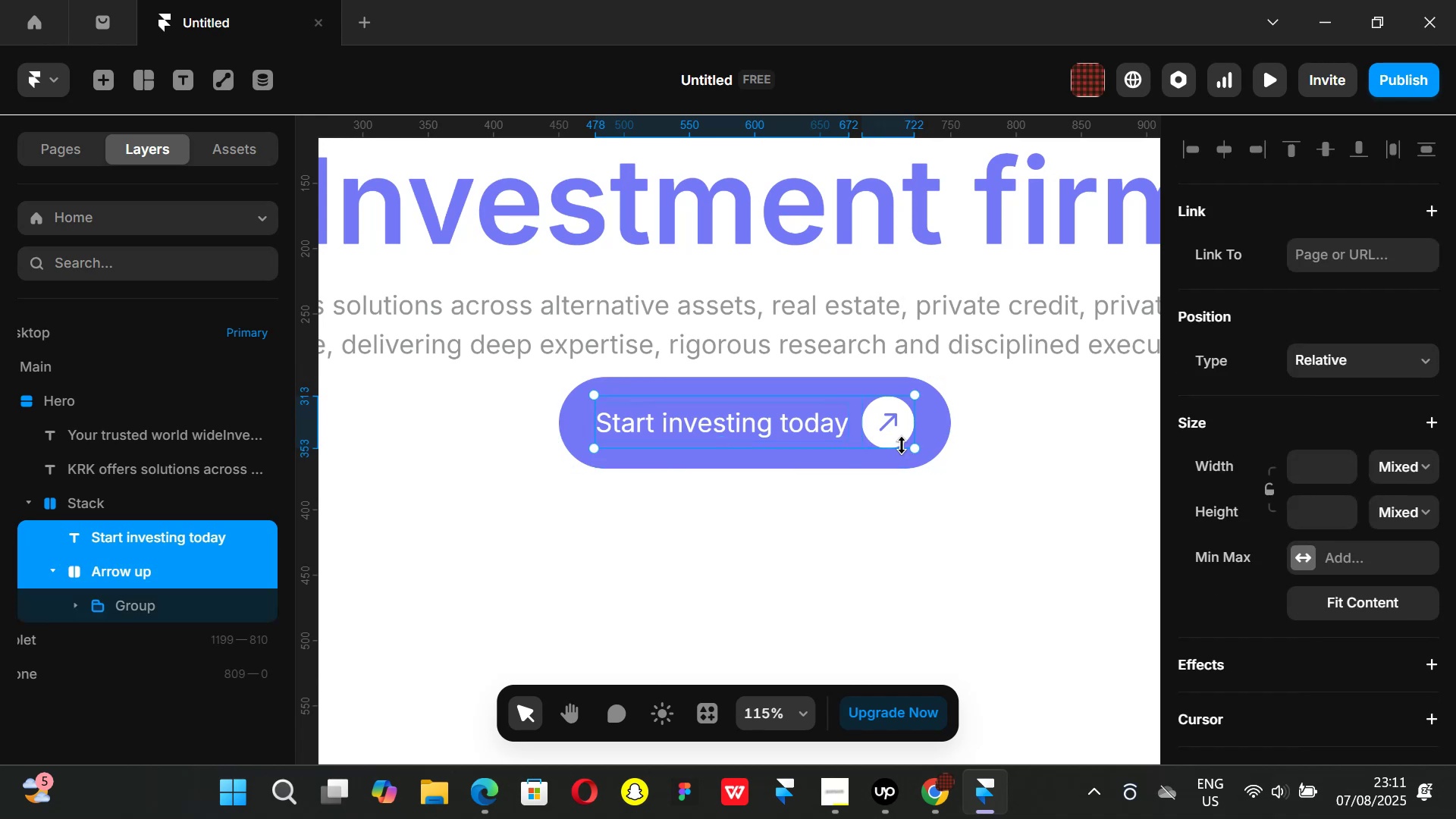 
key(Alt+AltLeft)
 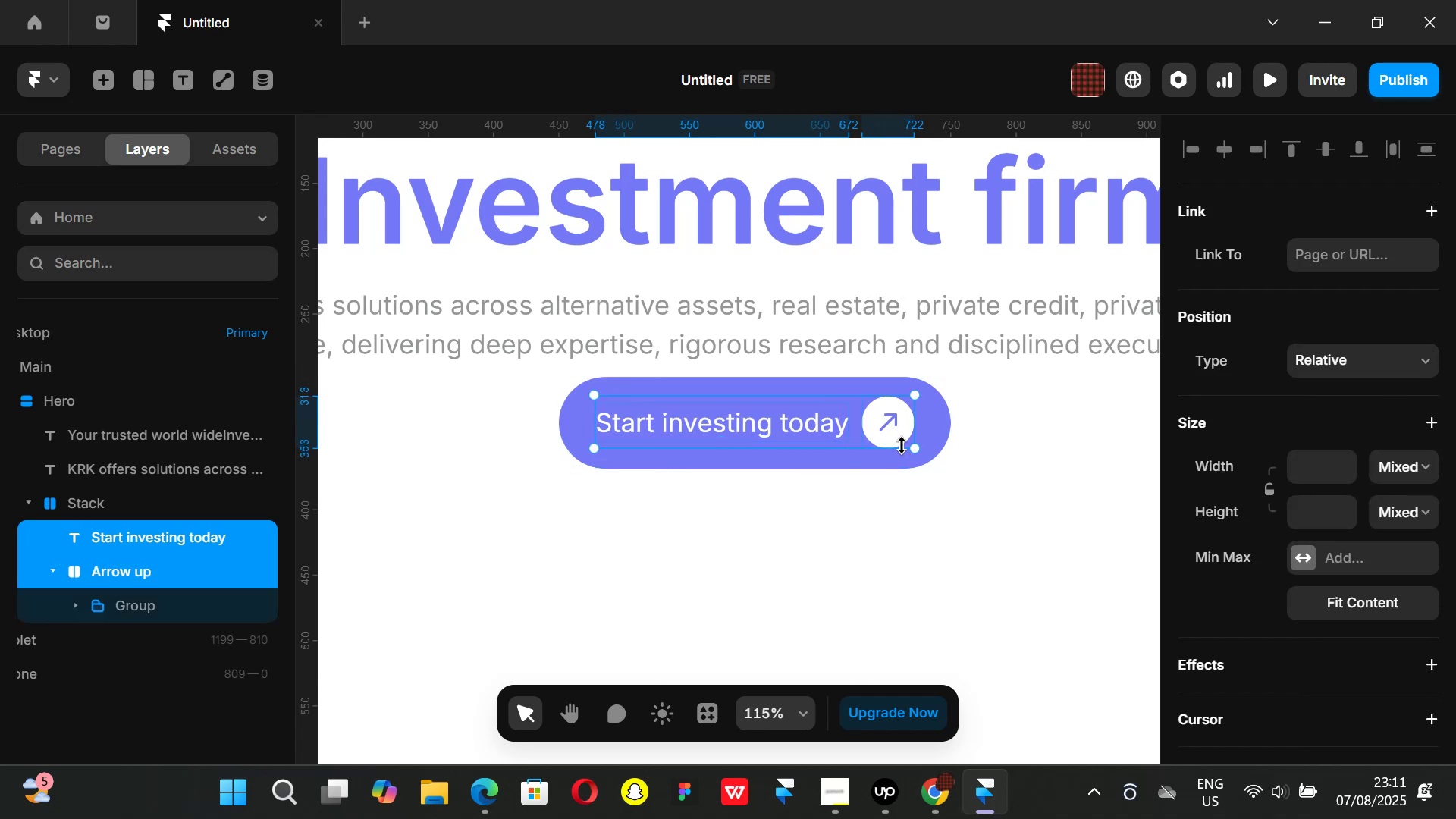 
key(Alt+Control+ControlLeft)
 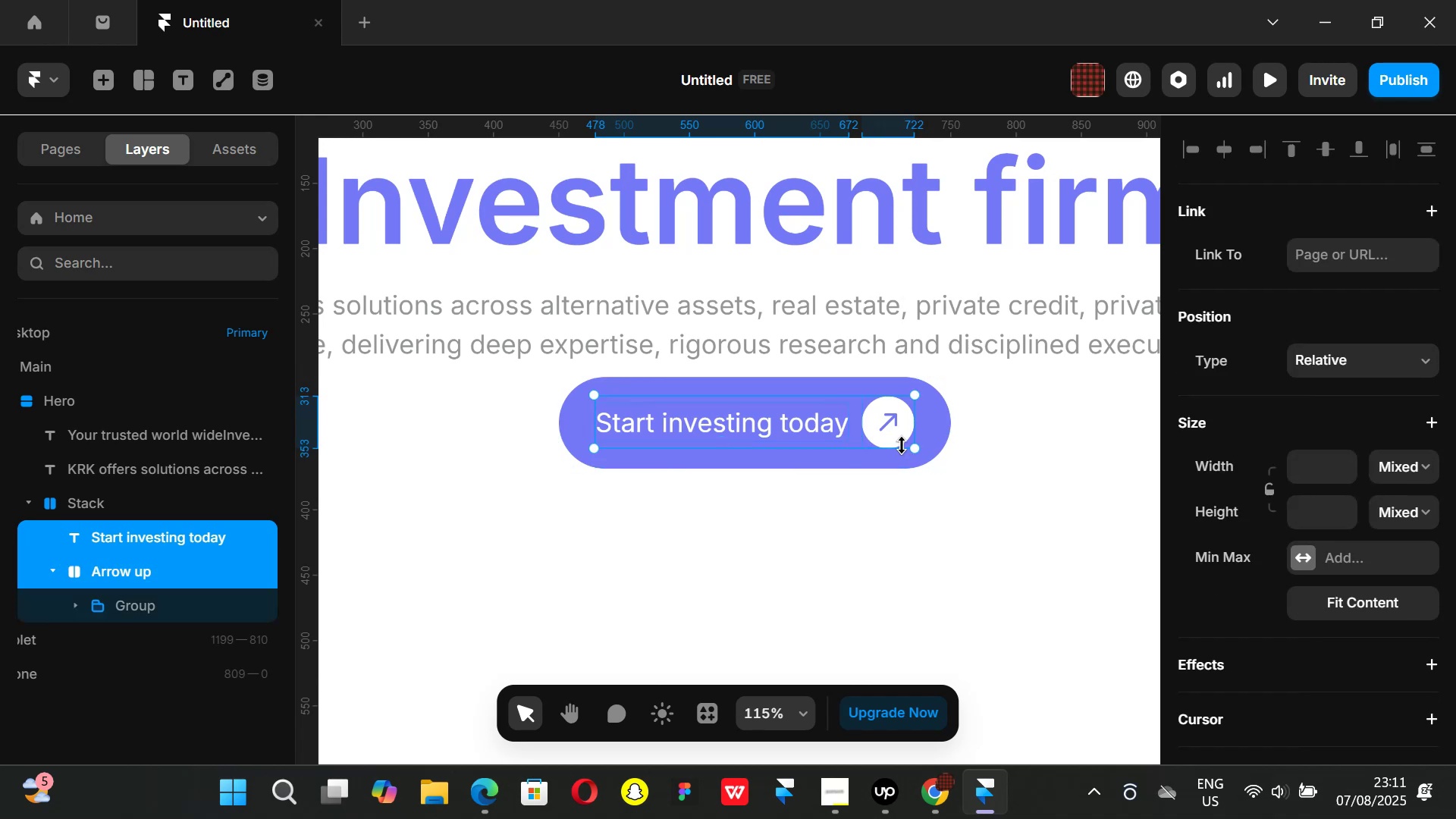 
key(Alt+Control+Enter)
 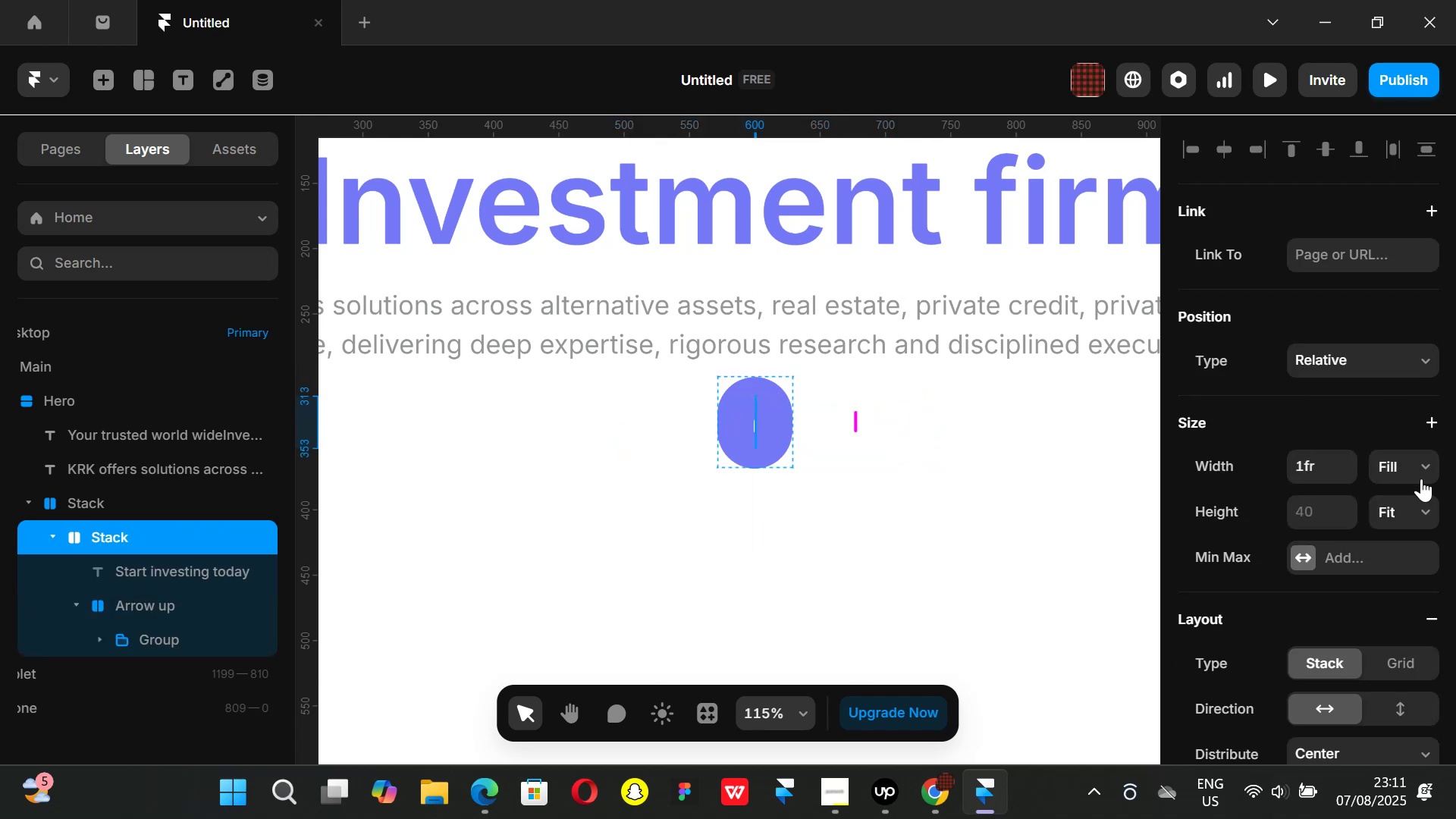 
left_click([1426, 470])
 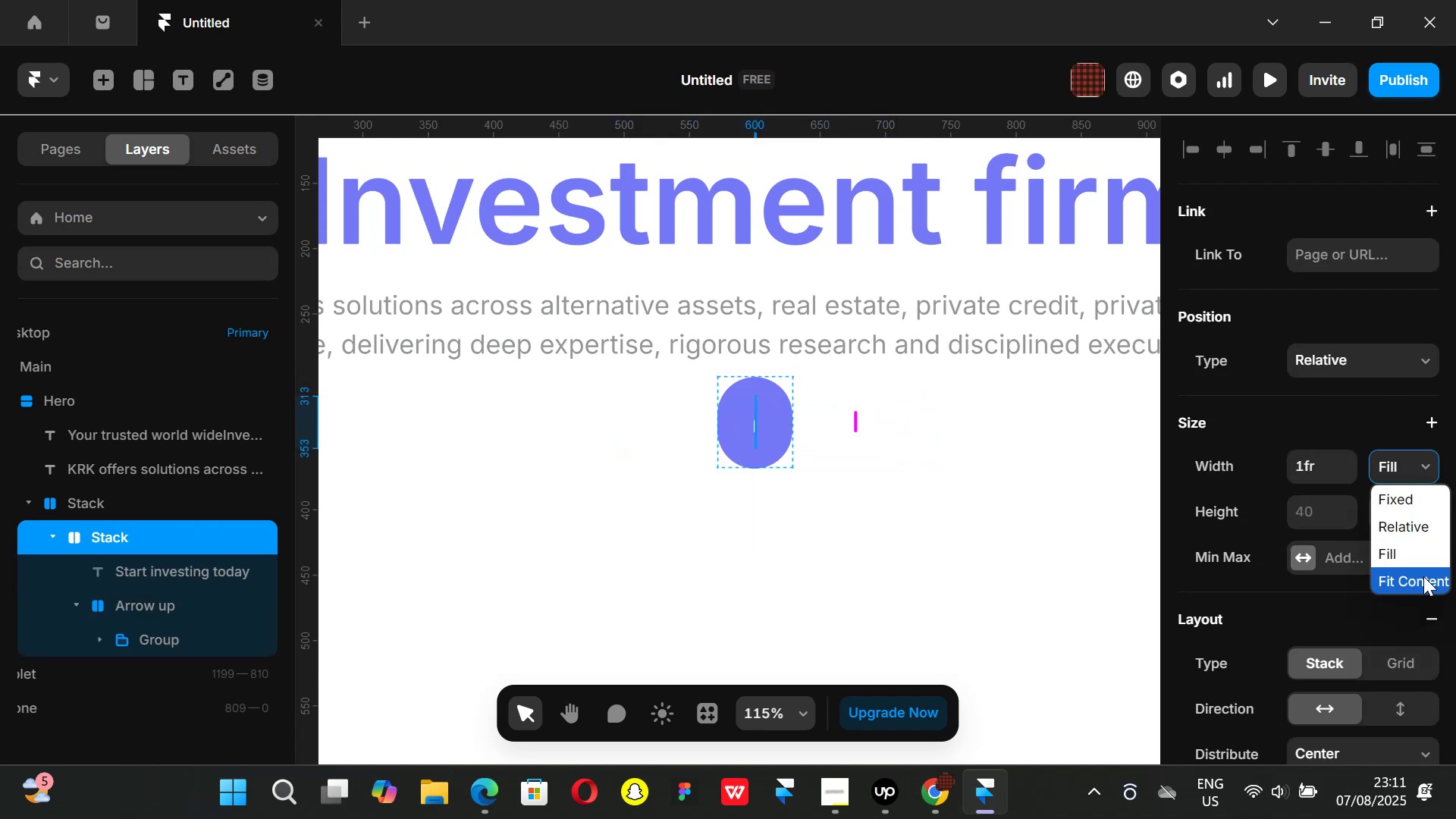 
left_click([1423, 576])
 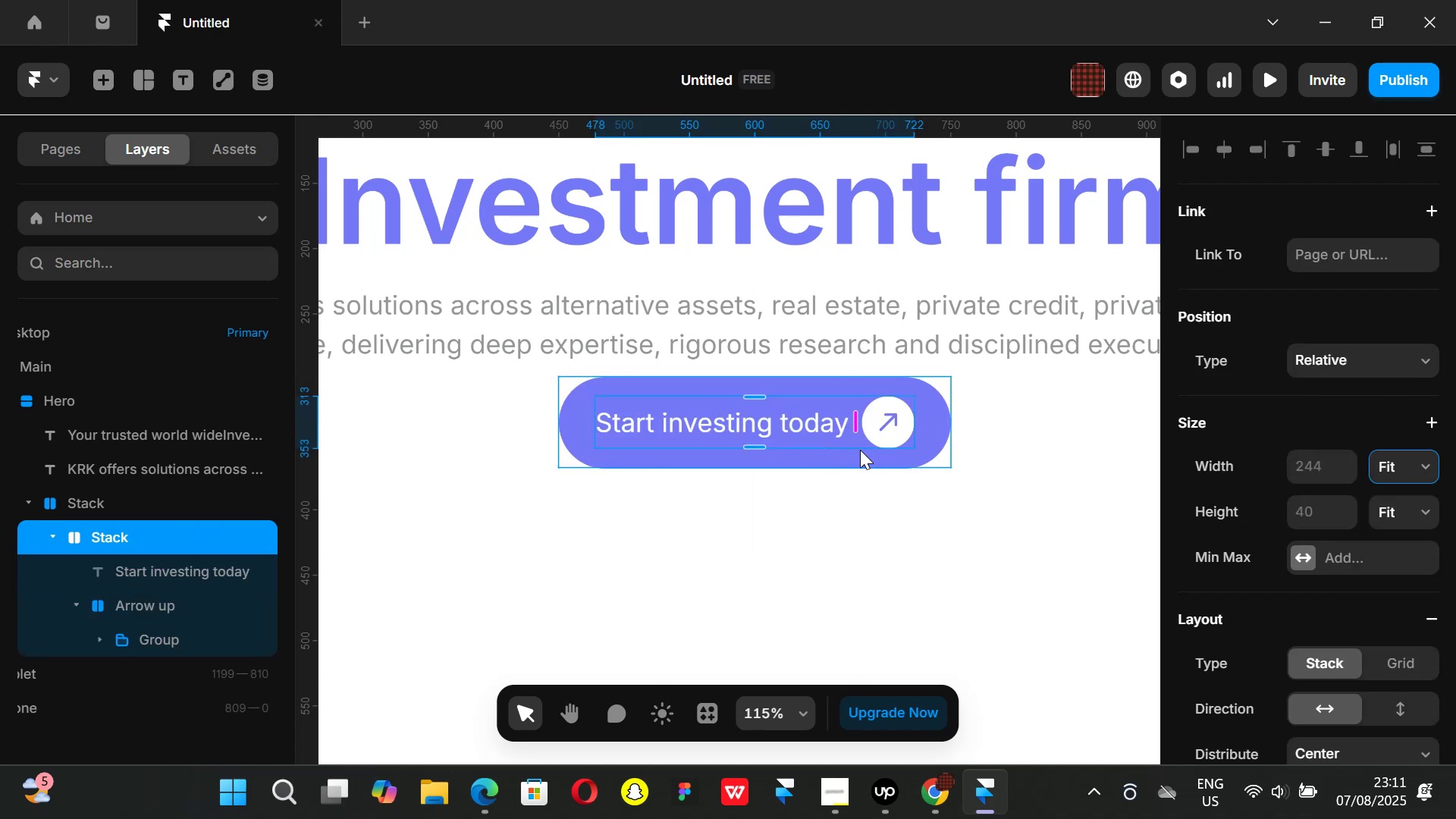 
left_click_drag(start_coordinate=[853, 422], to_coordinate=[868, 421])
 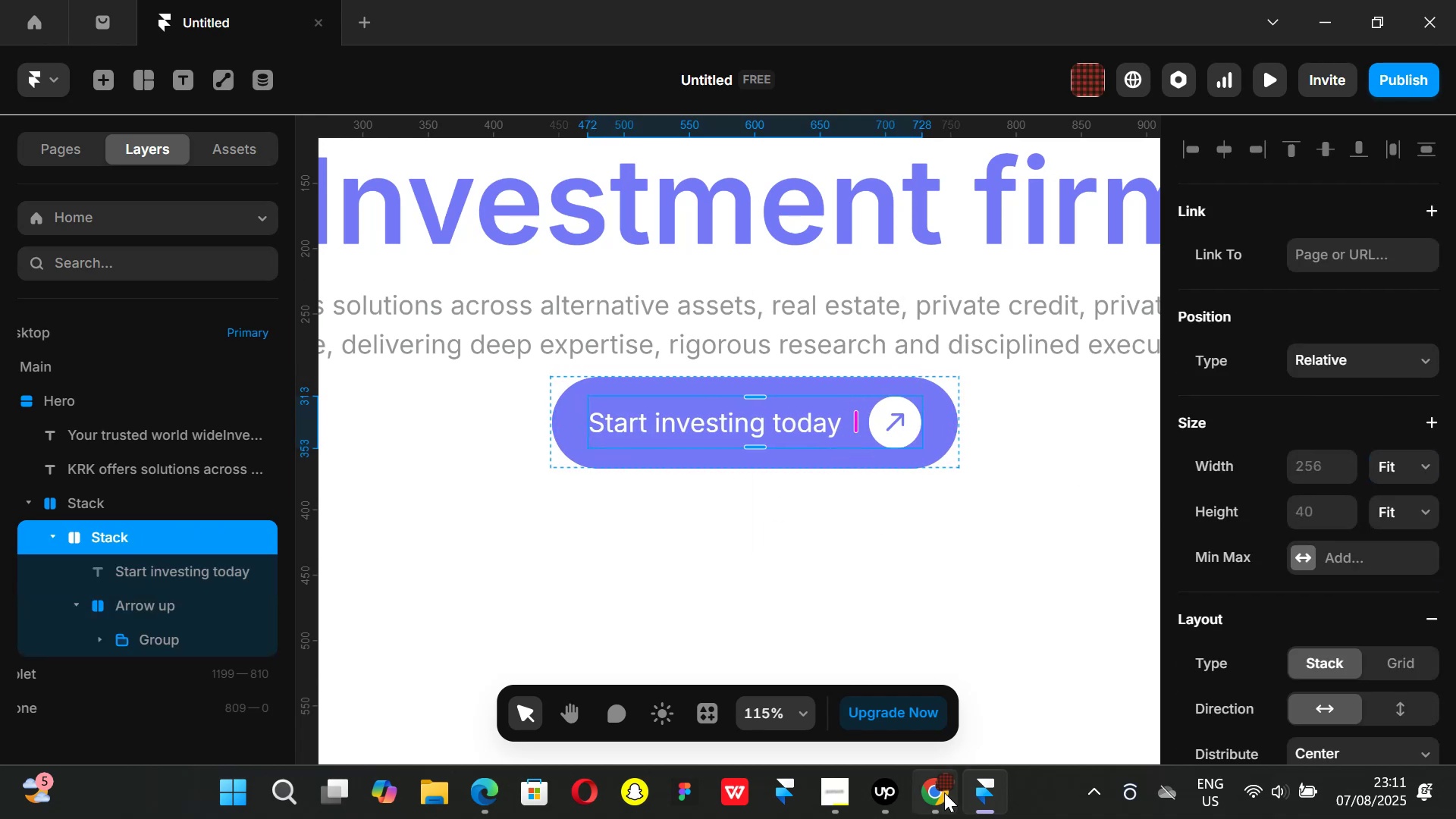 
left_click([944, 793])
 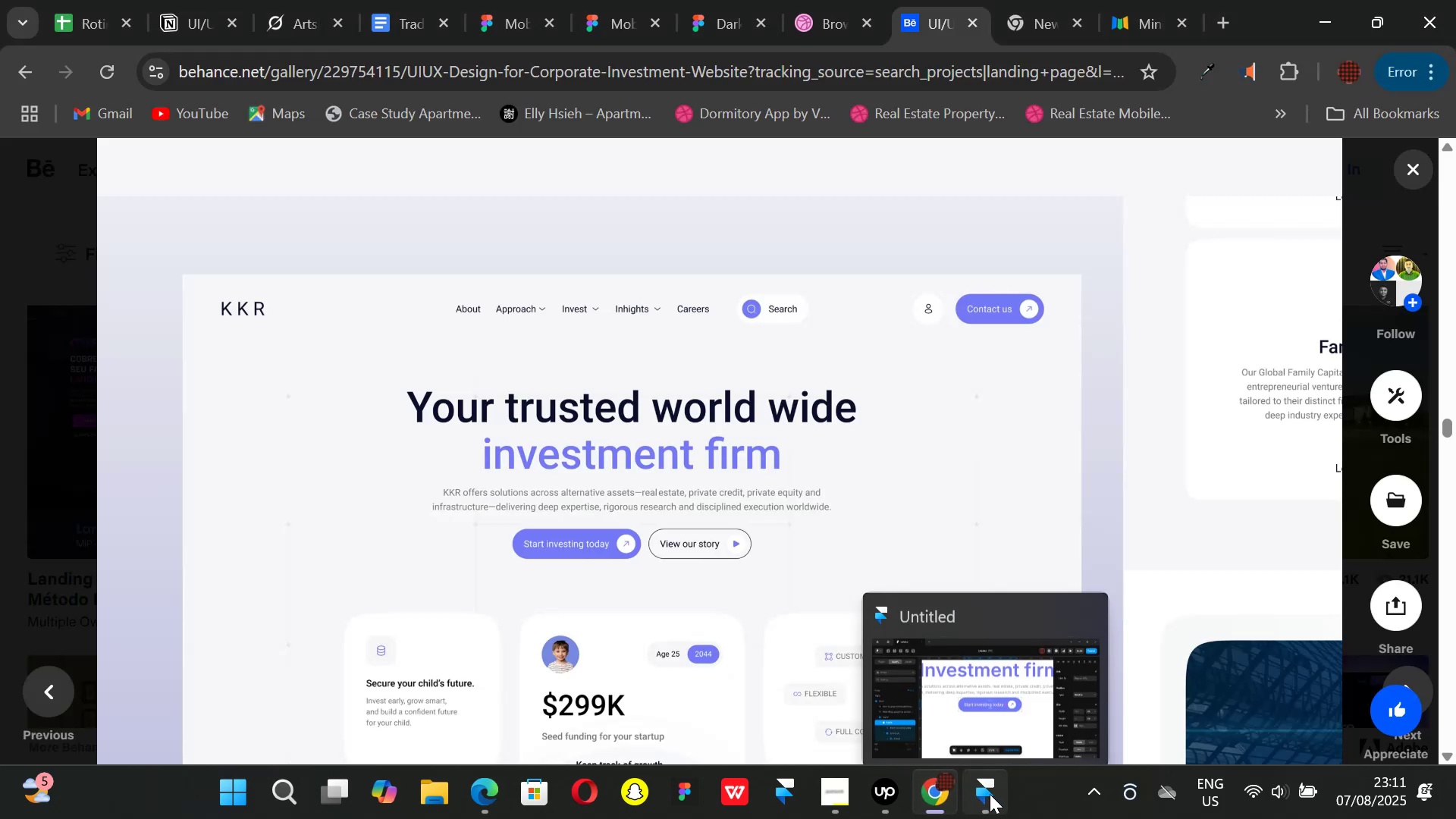 
left_click([990, 794])
 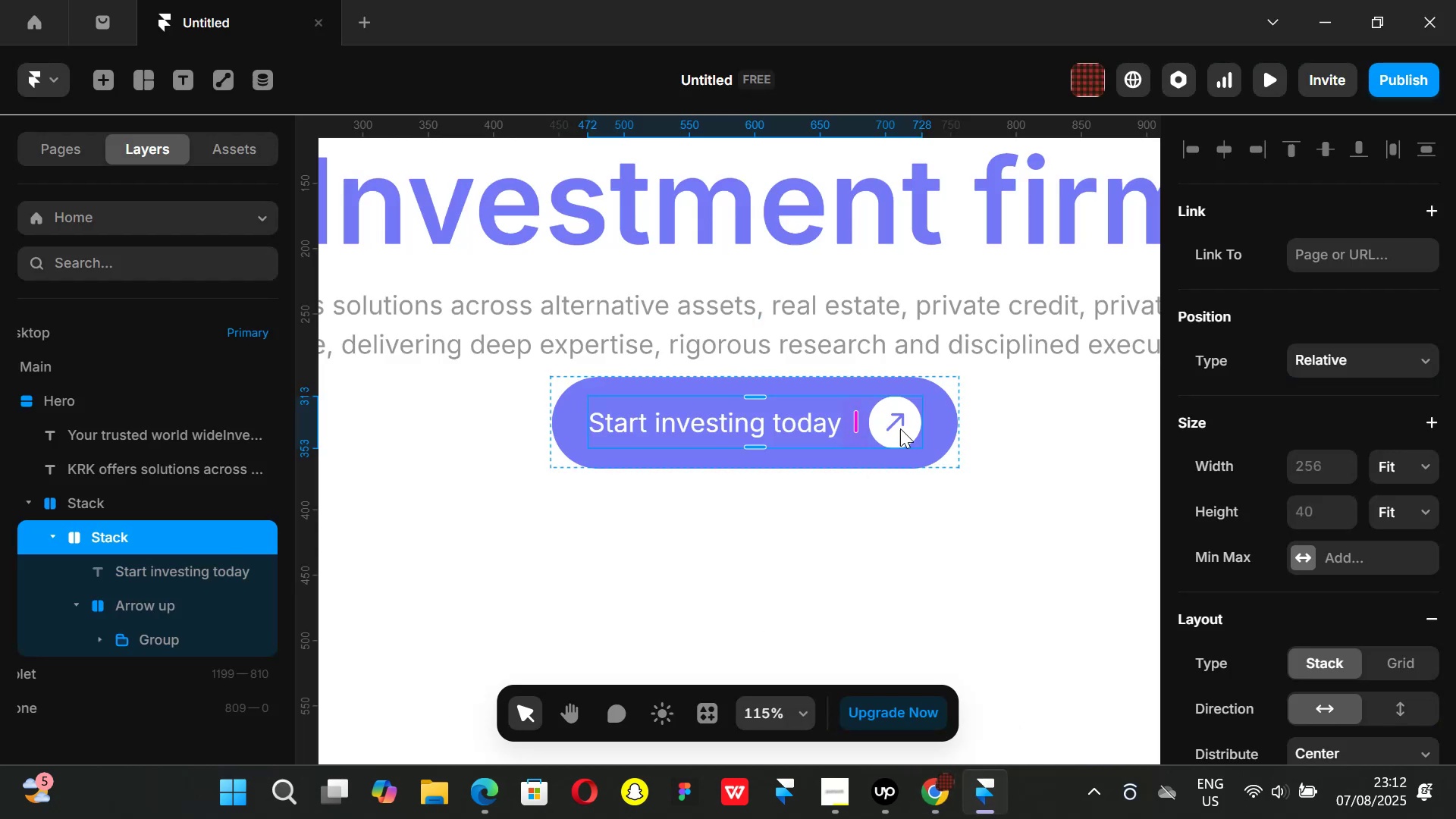 
scroll: coordinate [1369, 586], scroll_direction: down, amount: 2.0
 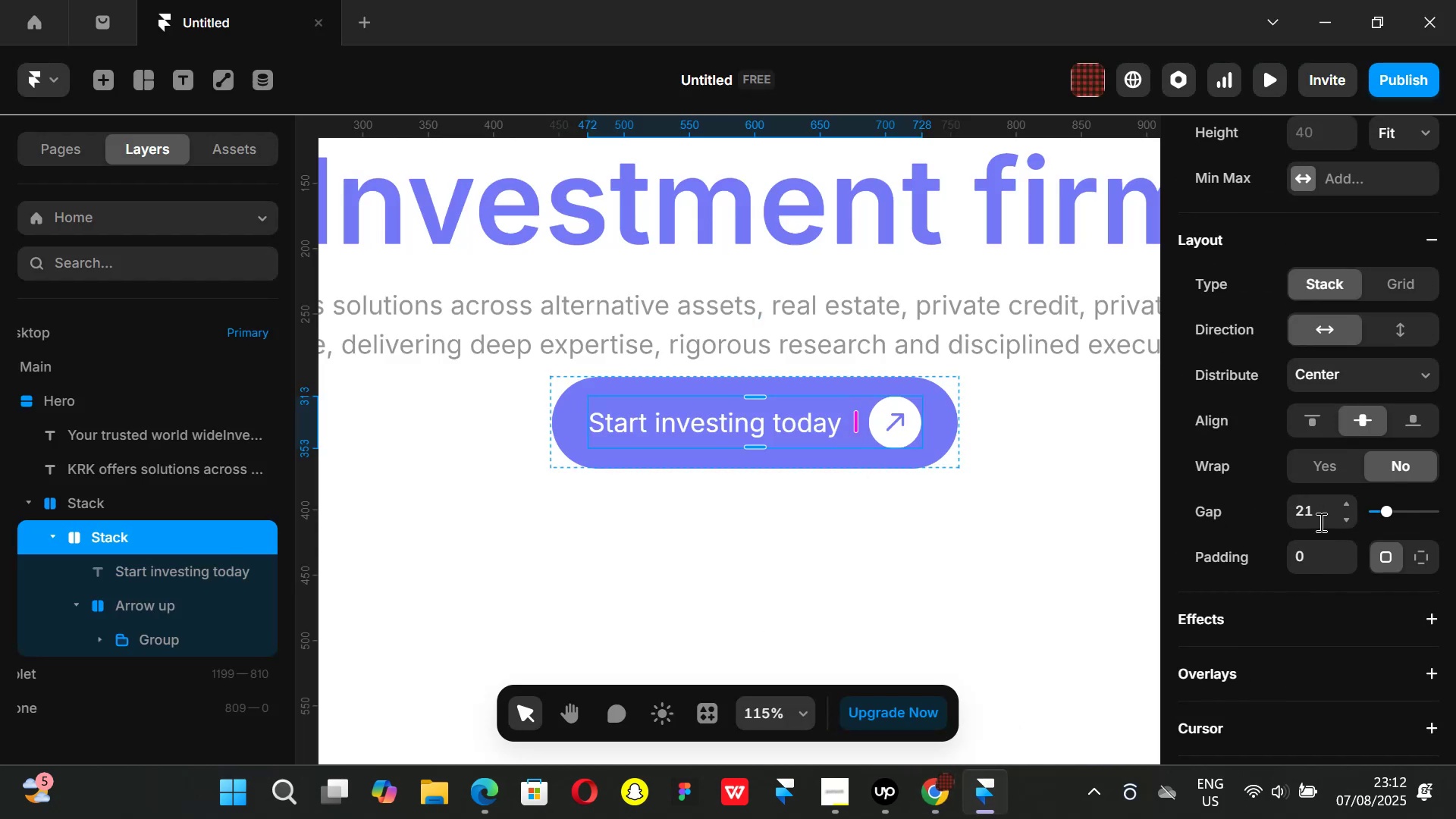 
left_click([1320, 513])
 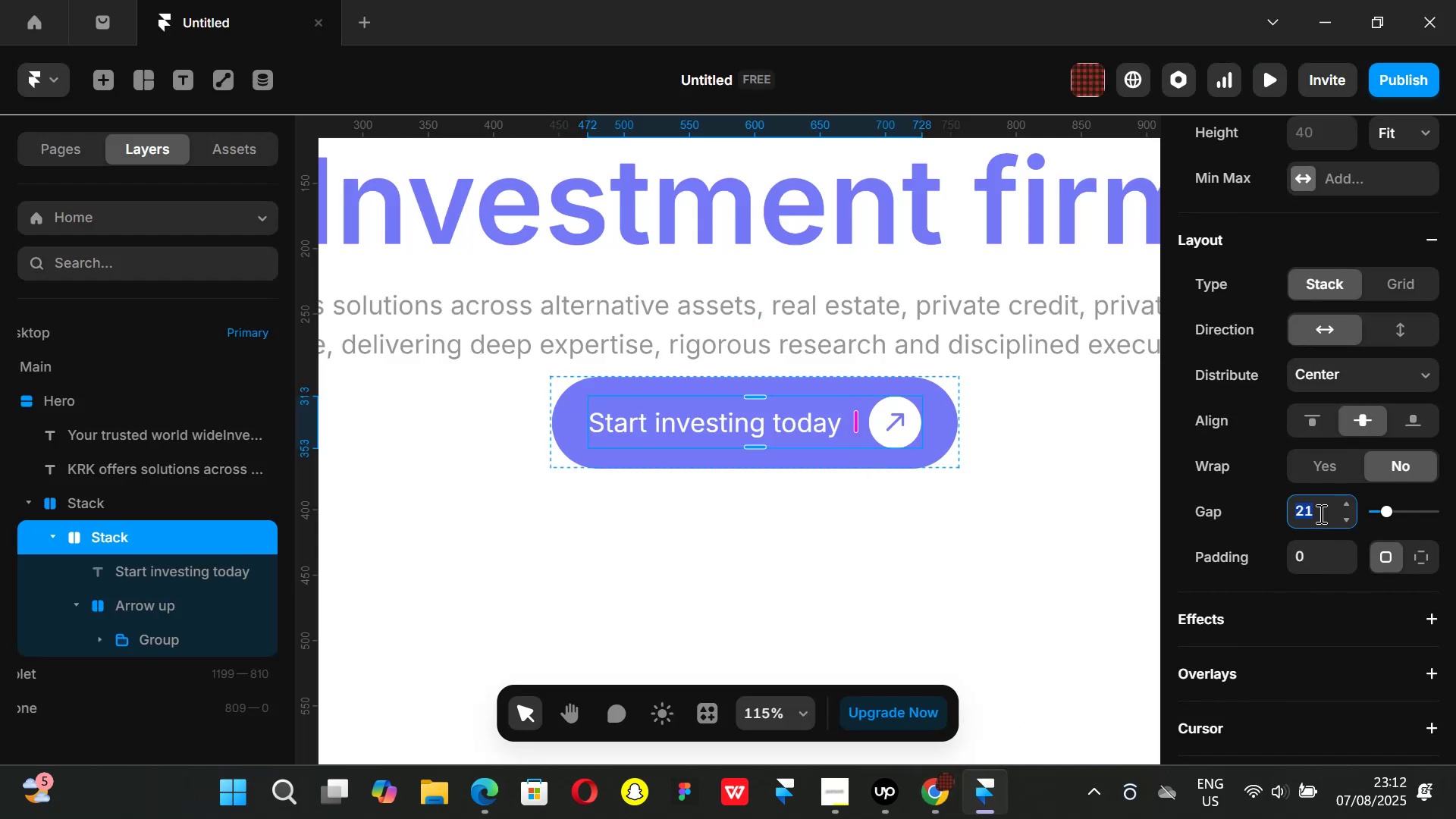 
type(24)
 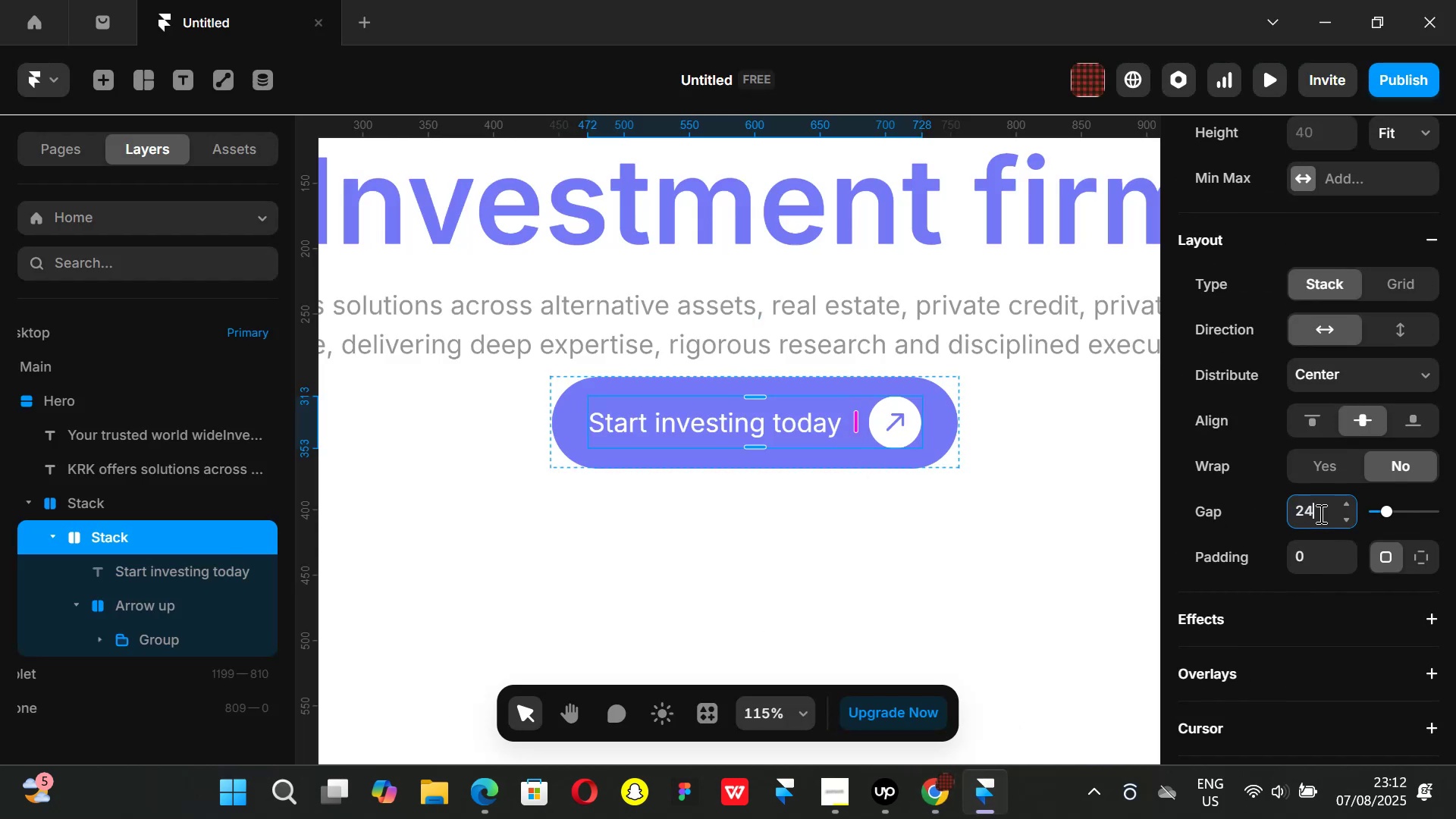 
key(Enter)
 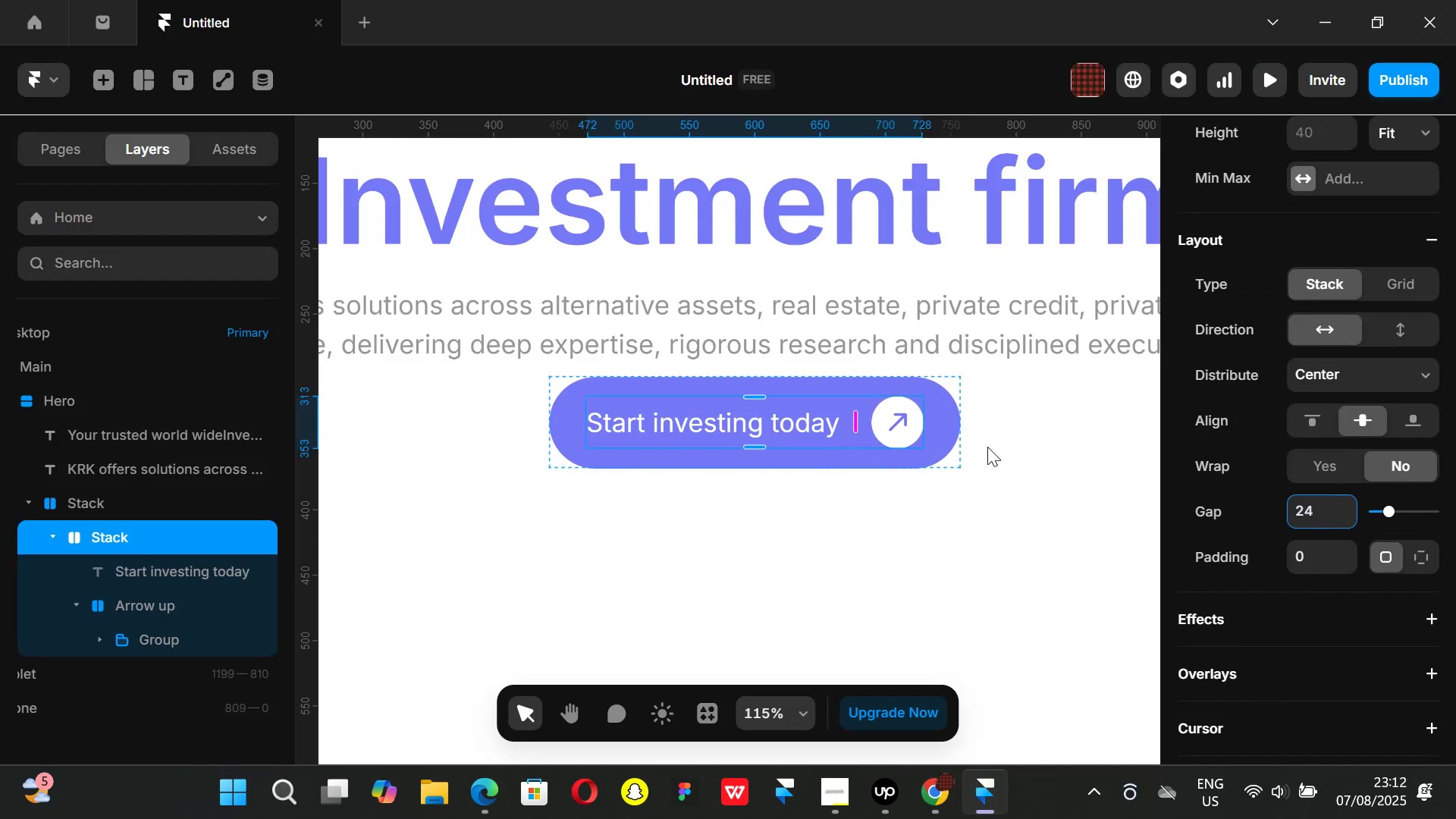 
hold_key(key=ControlLeft, duration=0.58)
scroll: coordinate [927, 493], scroll_direction: down, amount: 2.0
 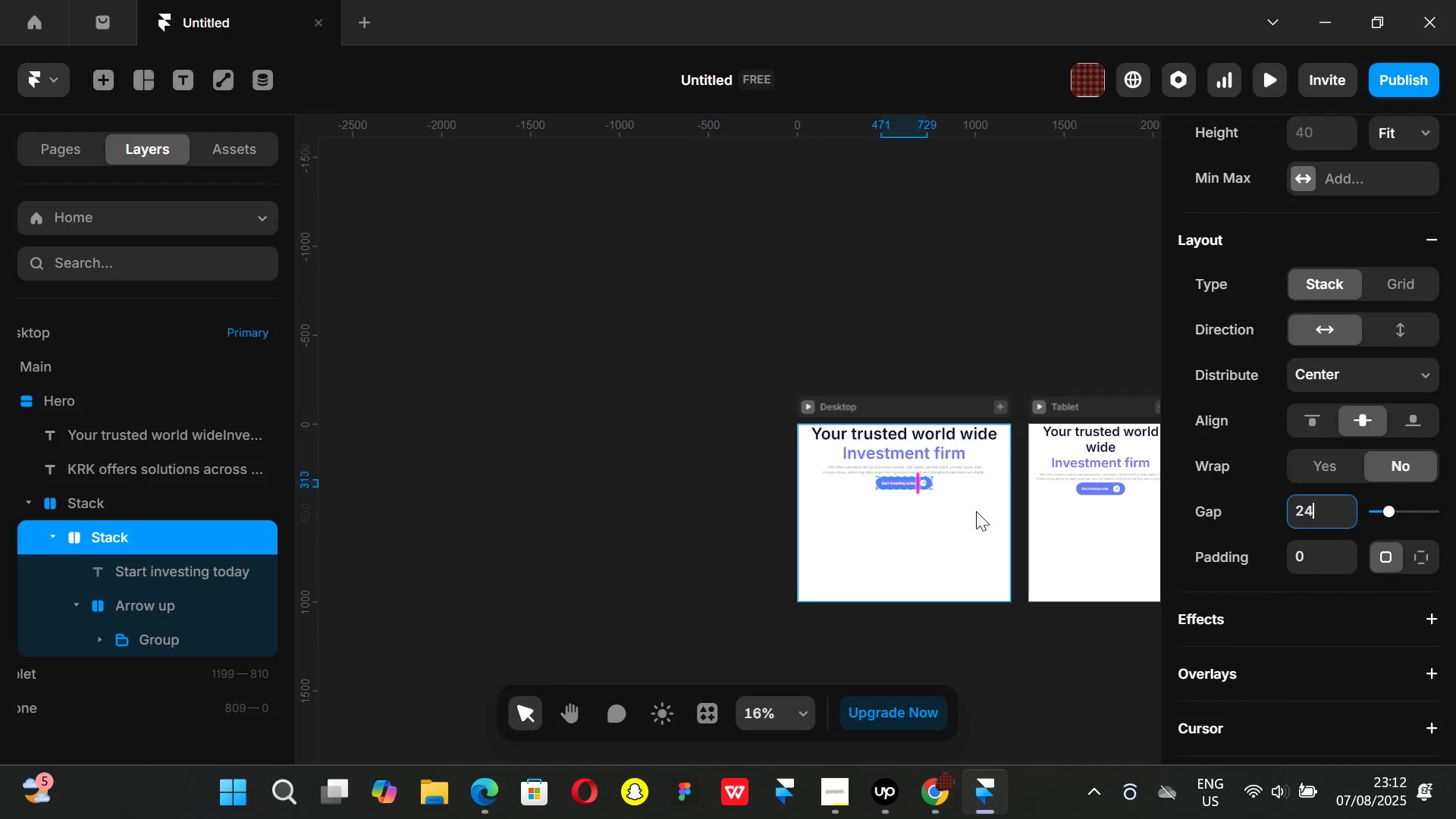 
hold_key(key=ControlLeft, duration=0.54)
scroll: coordinate [952, 504], scroll_direction: up, amount: 1.0
 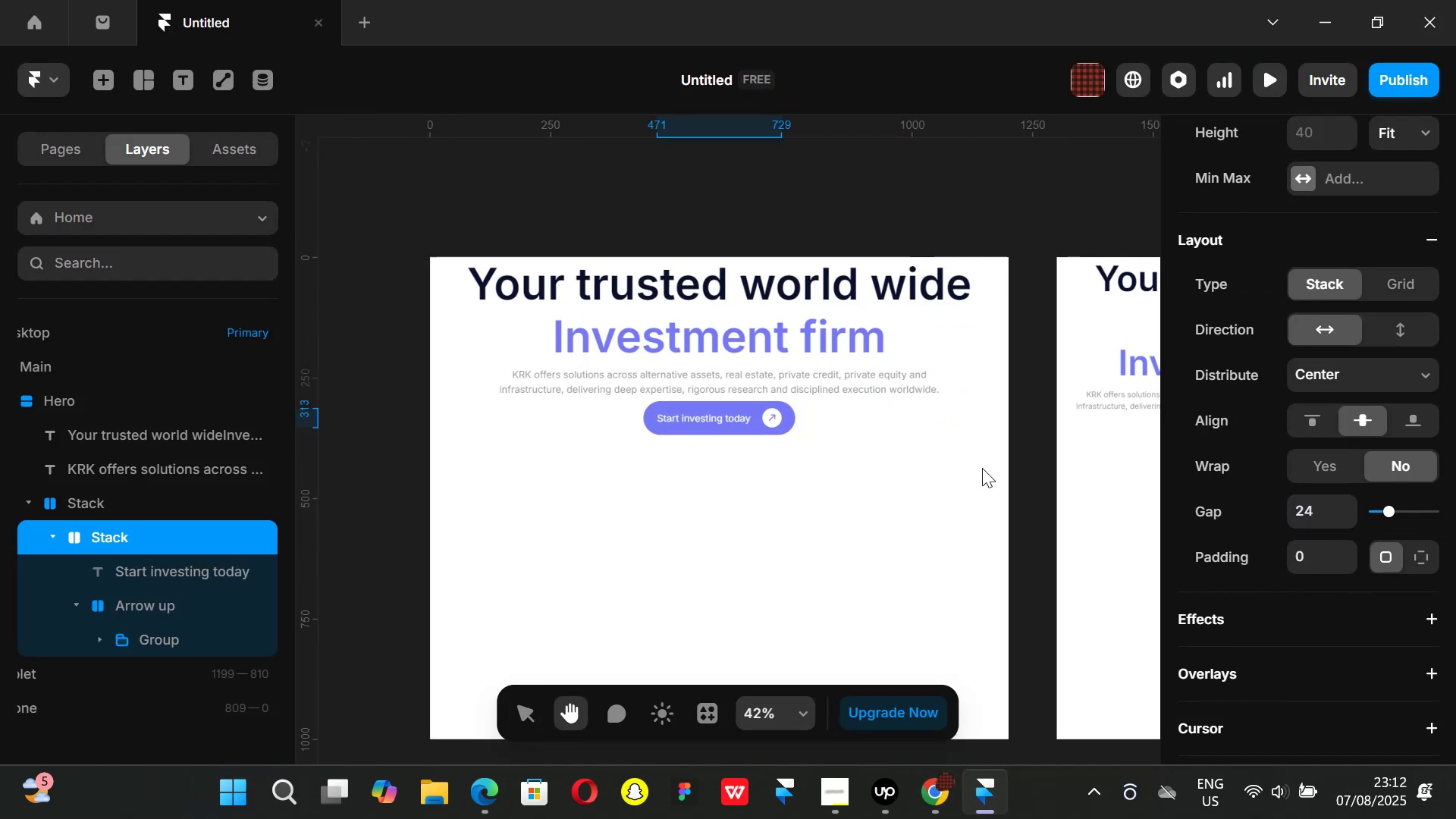 
left_click([1023, 468])
 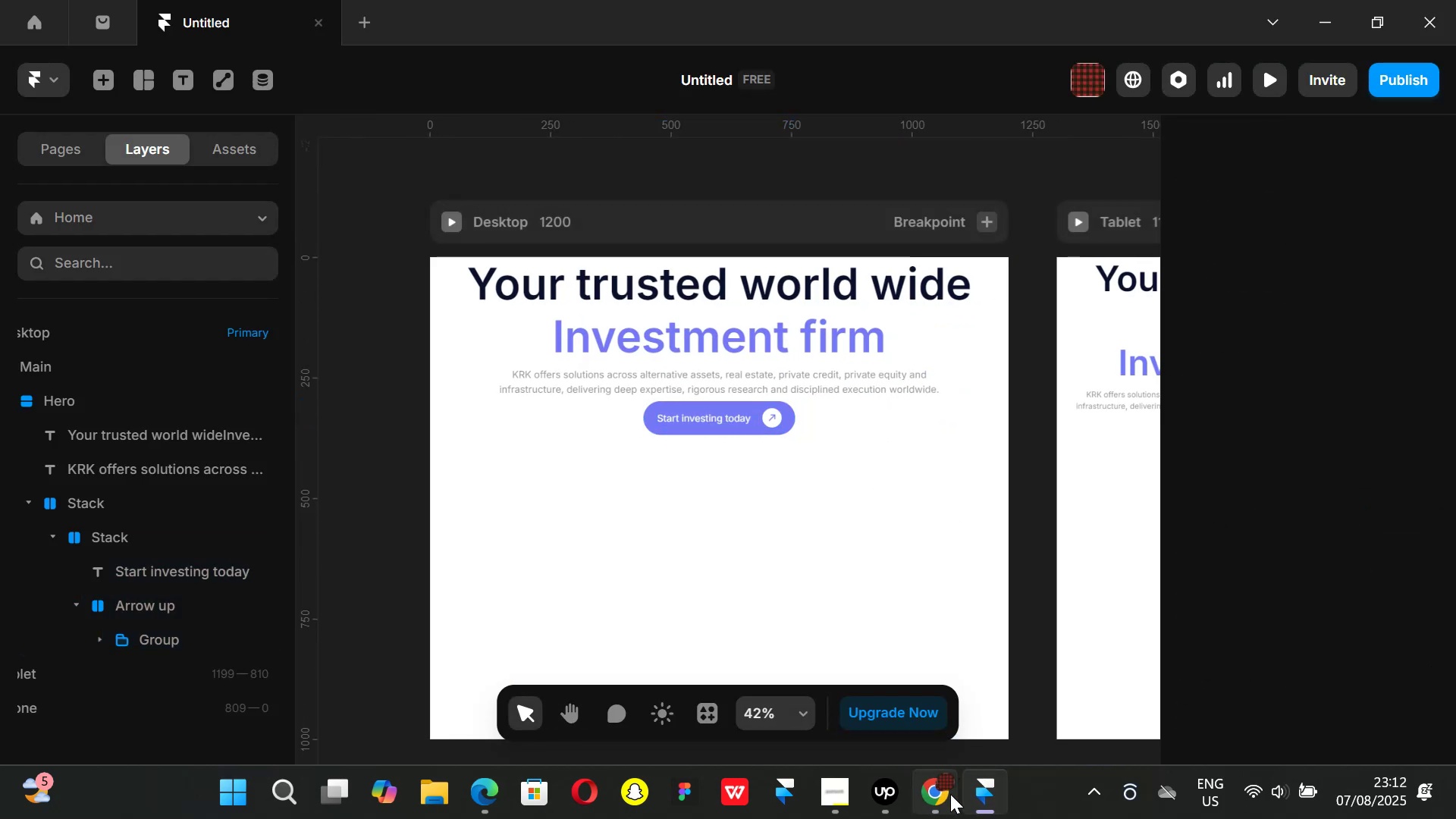 
left_click([946, 798])
 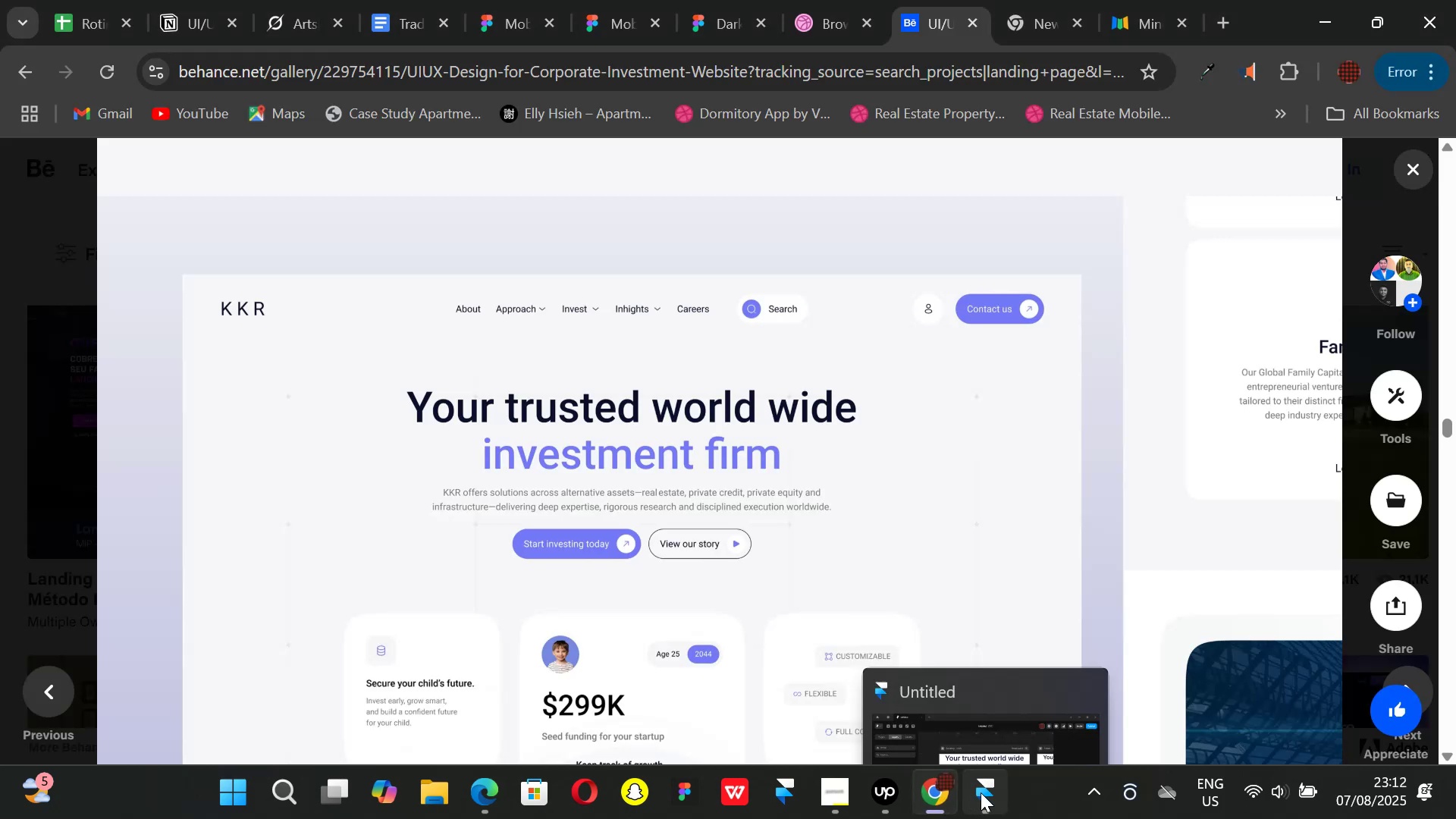 
left_click([981, 792])
 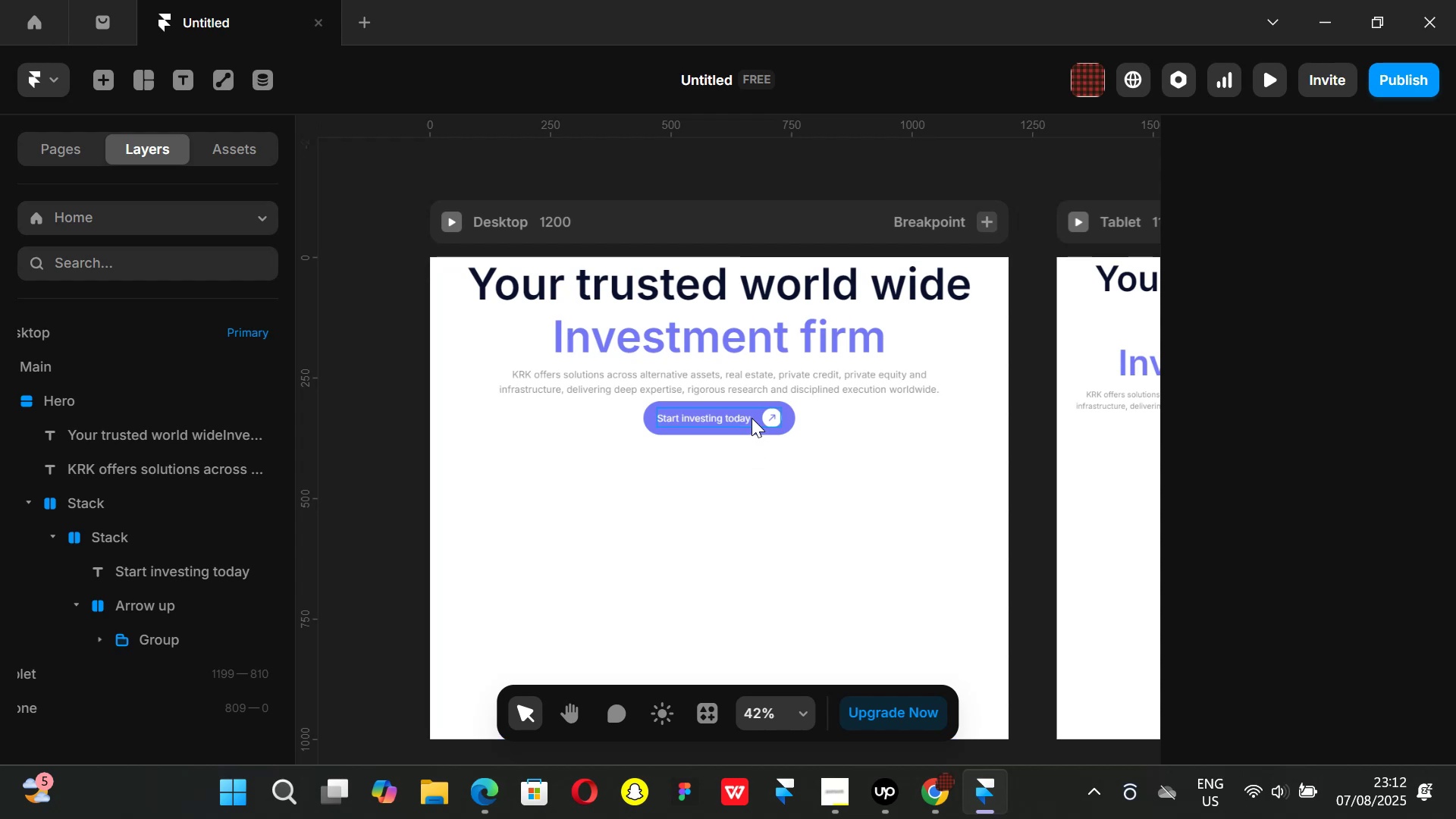 
left_click([752, 418])
 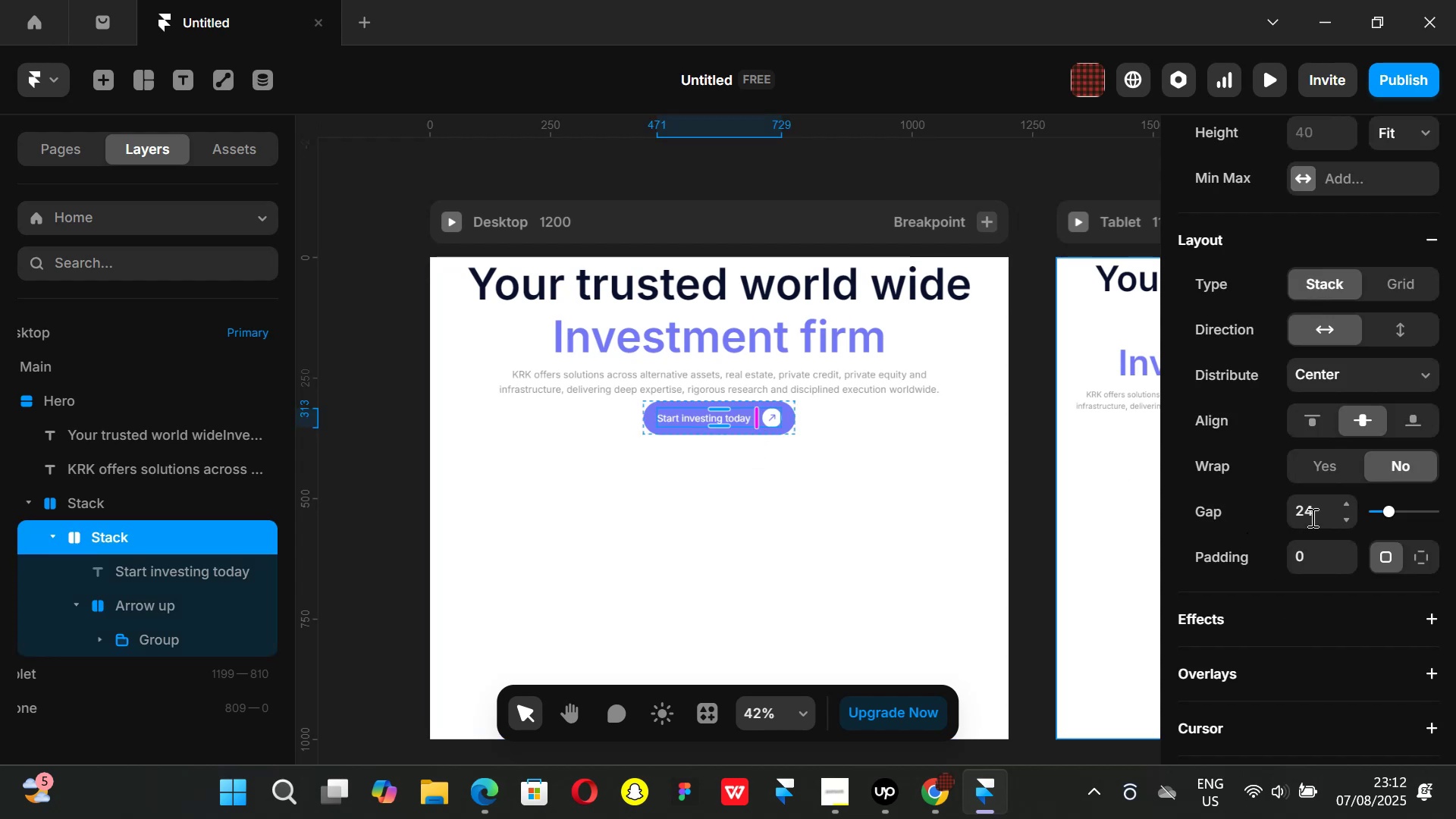 
left_click([1314, 505])
 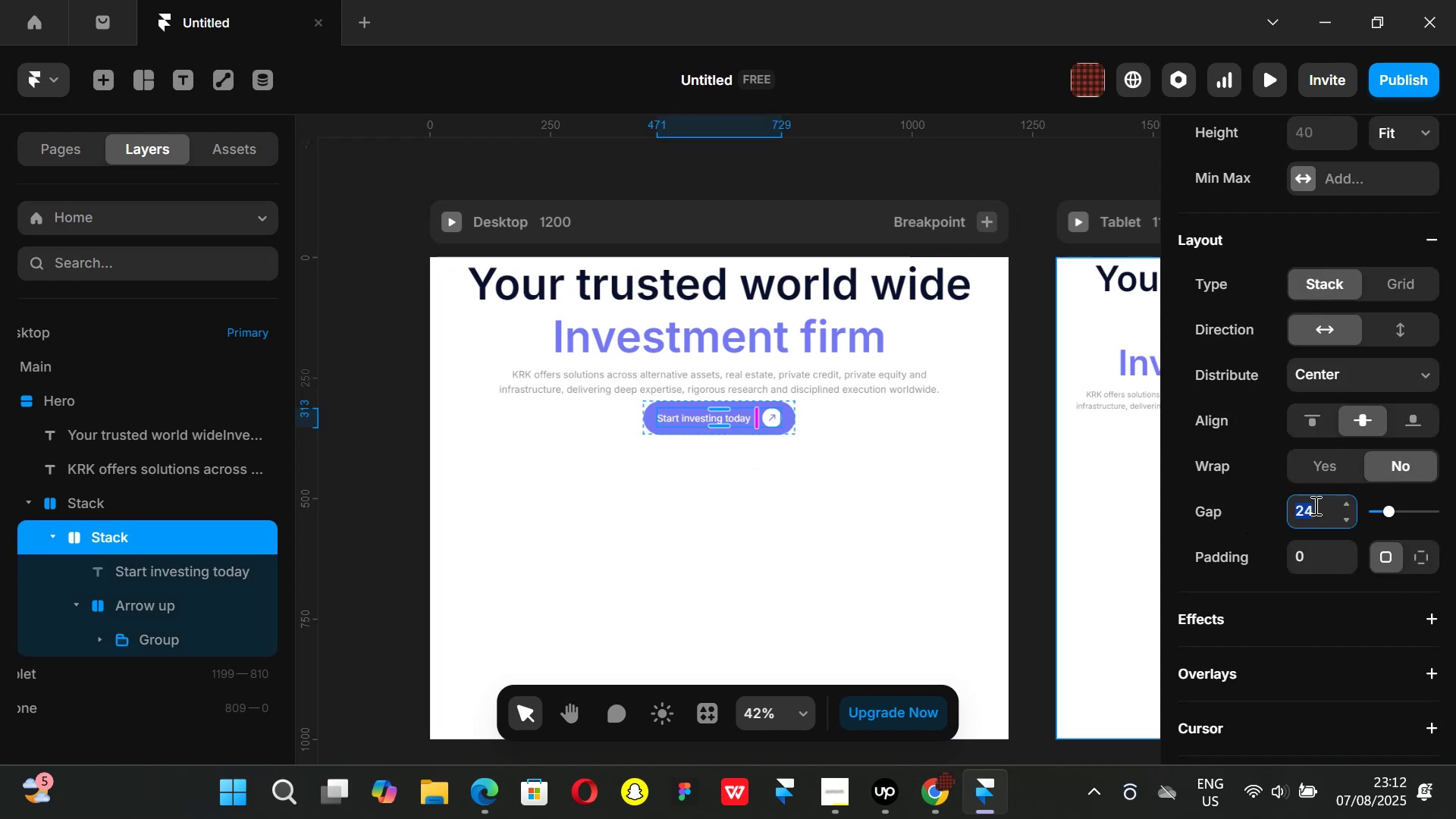 
type(18)
 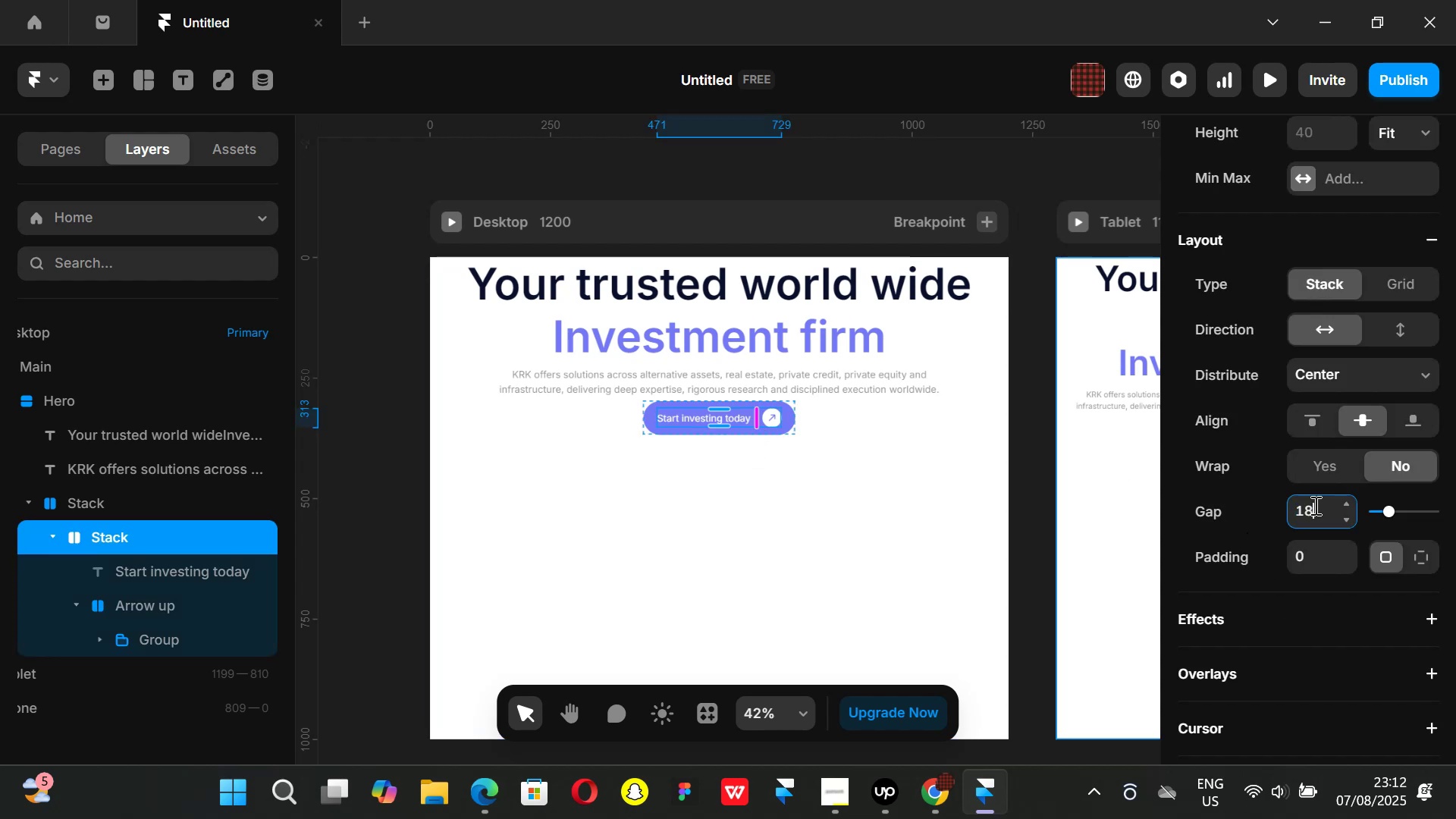 
key(Enter)
 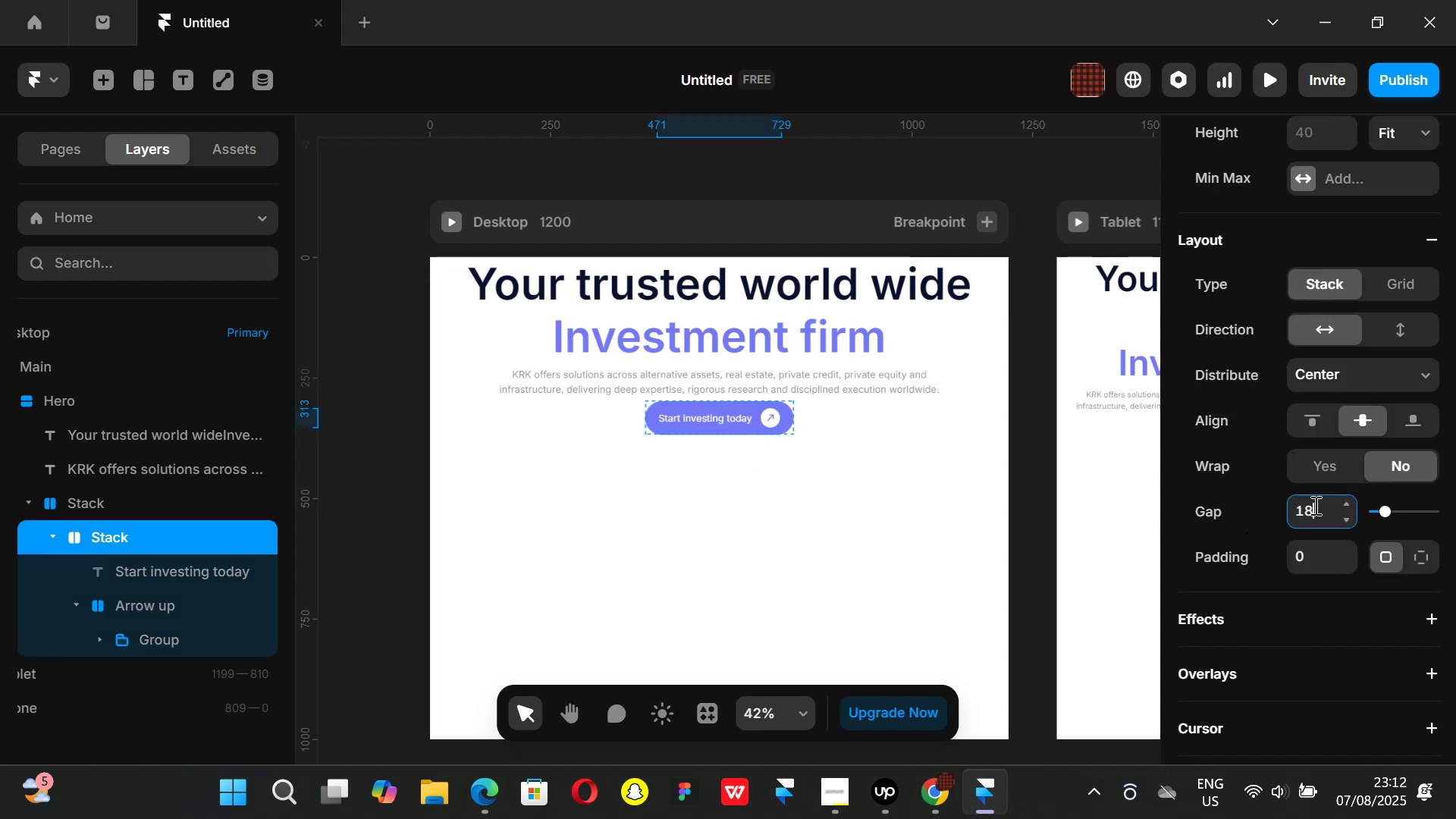 
key(Backspace)
 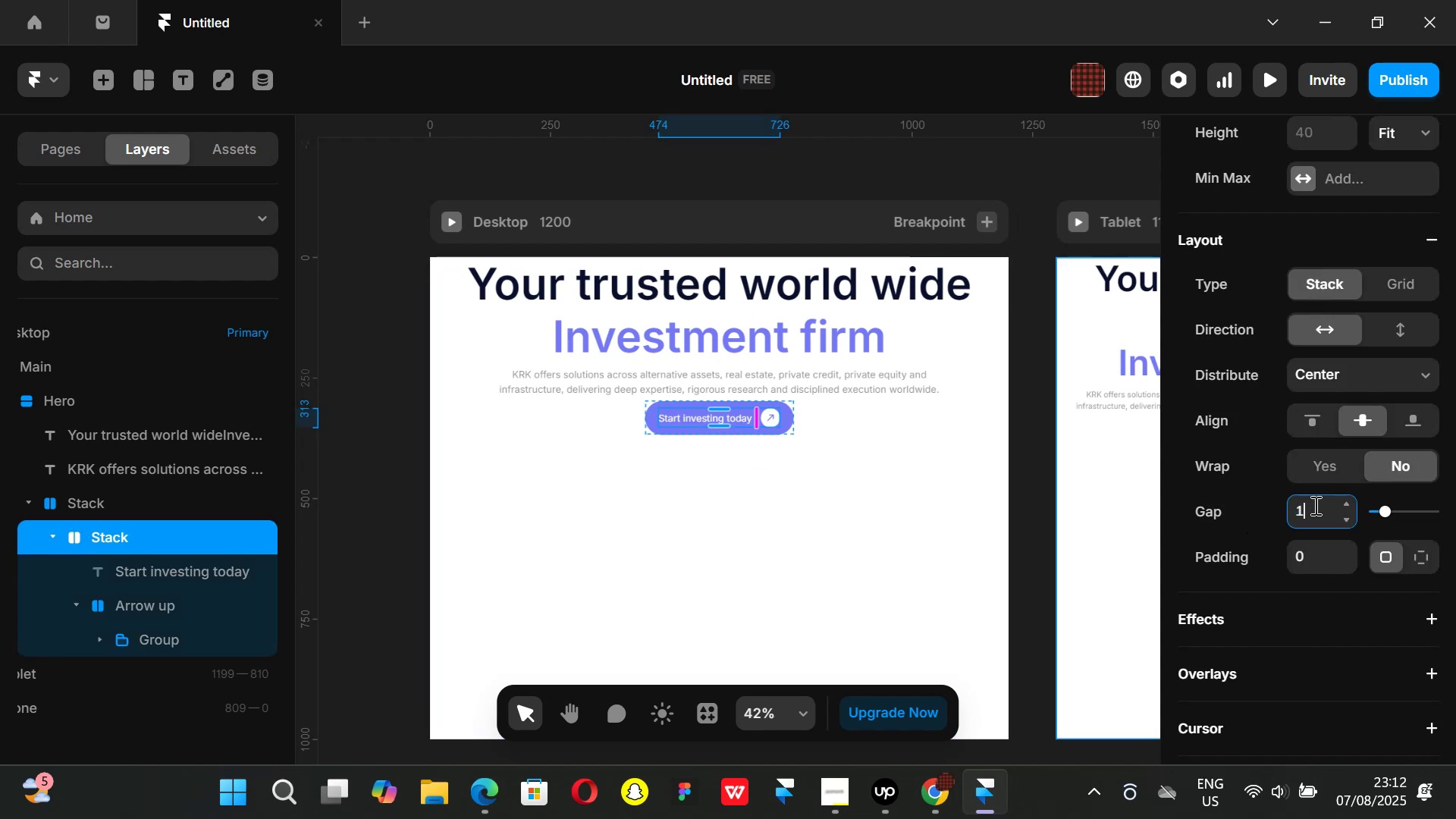 
key(6)
 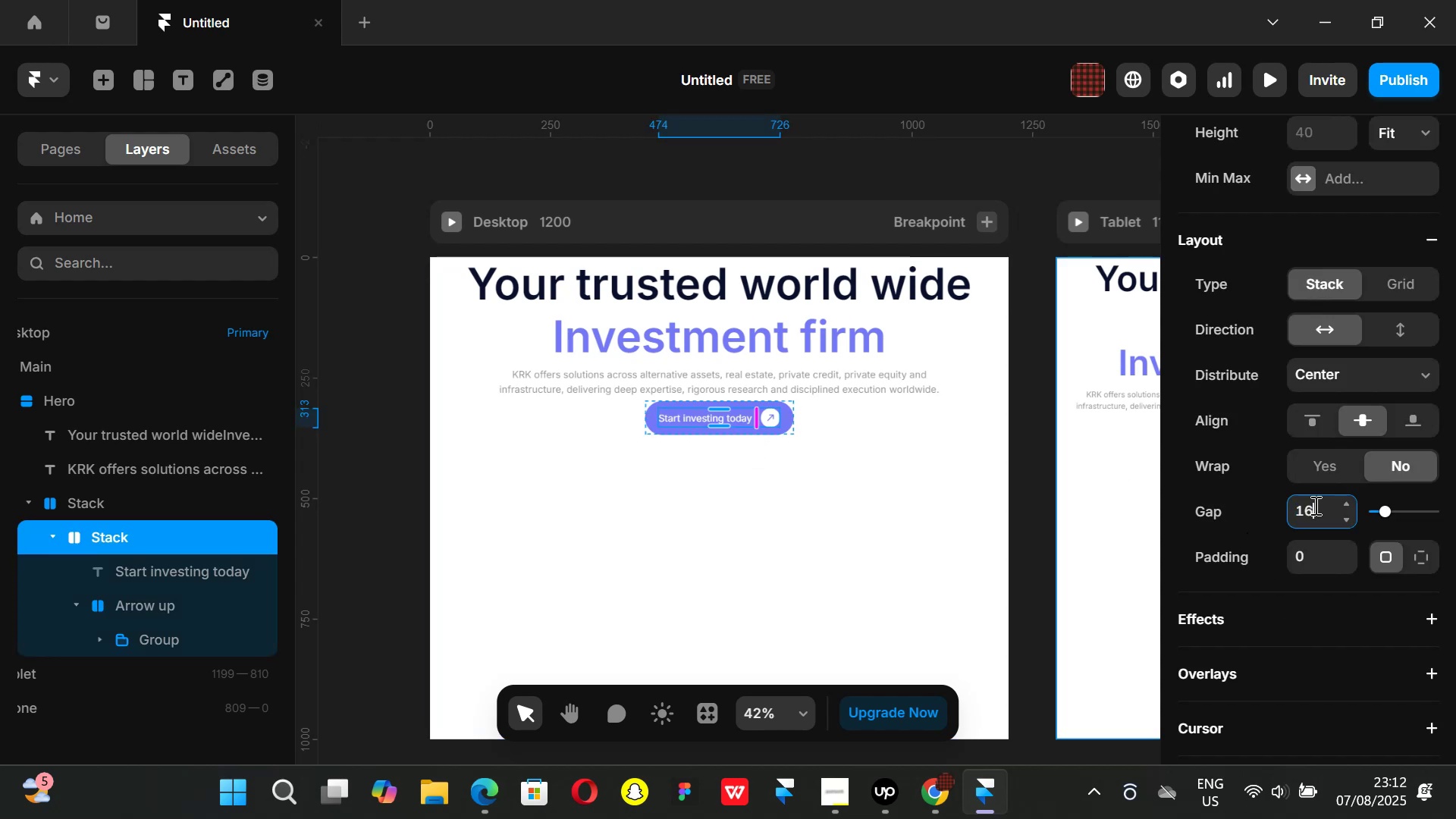 
key(Enter)
 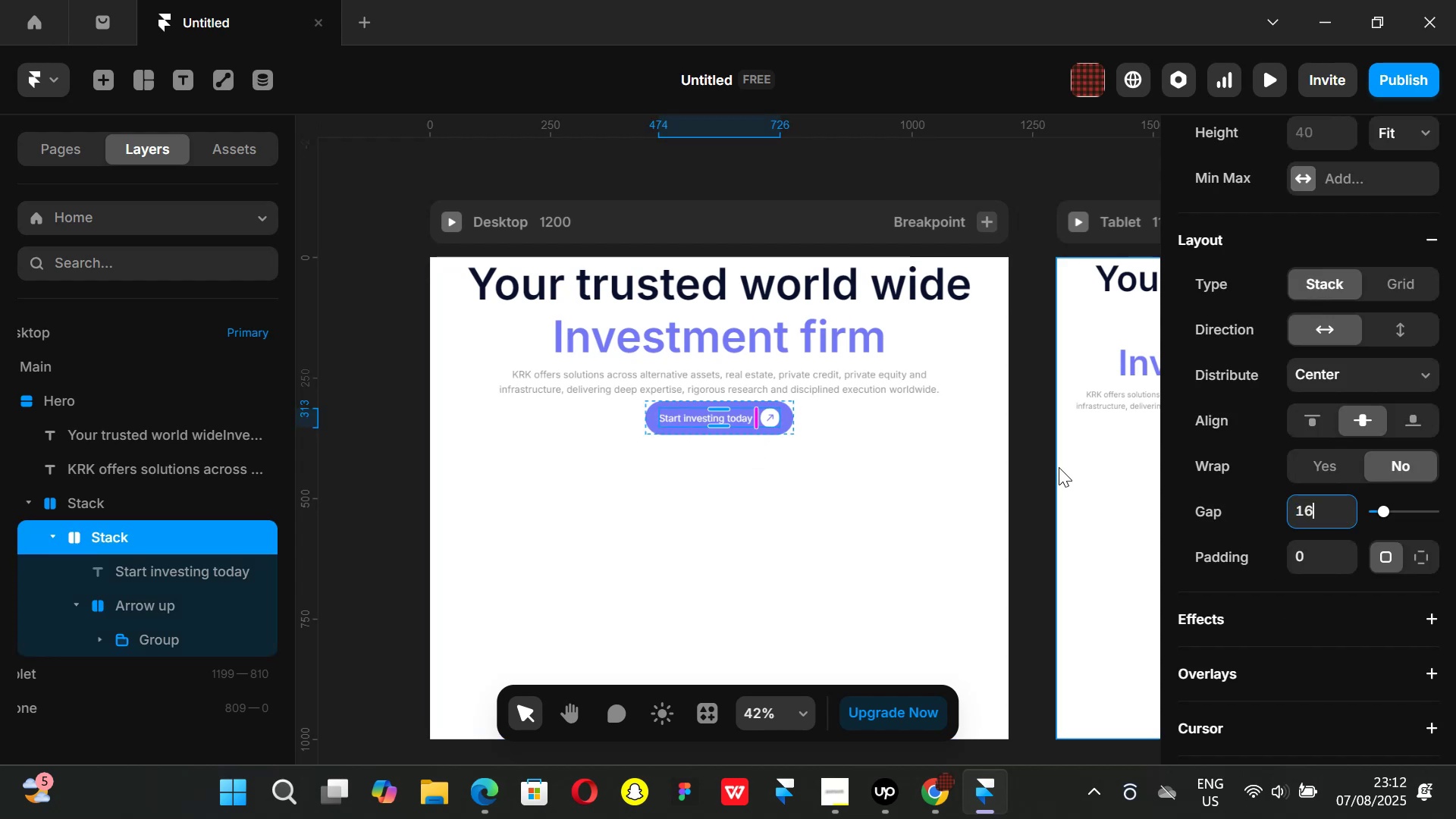 
left_click([1036, 455])
 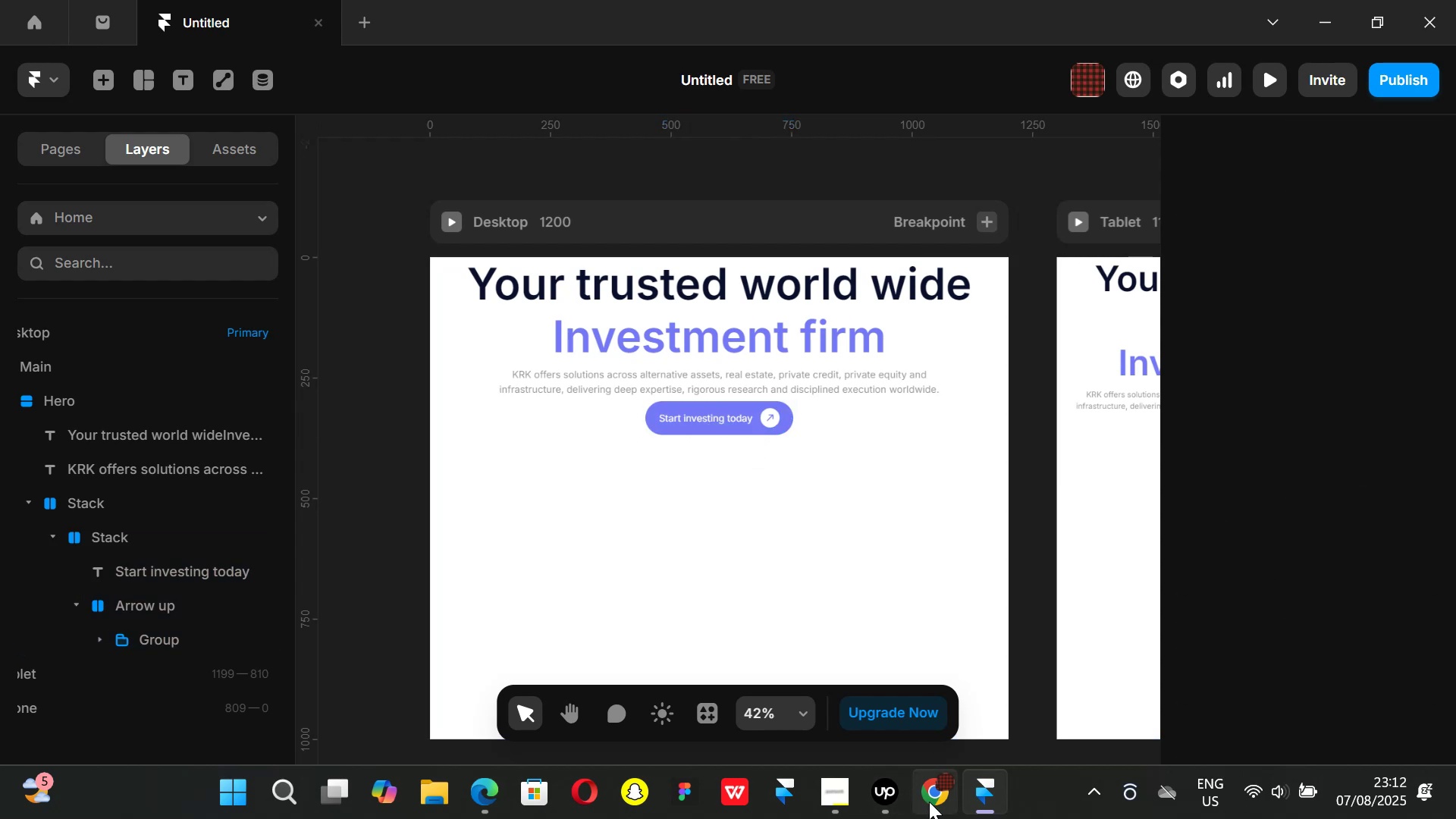 
left_click([929, 802])
 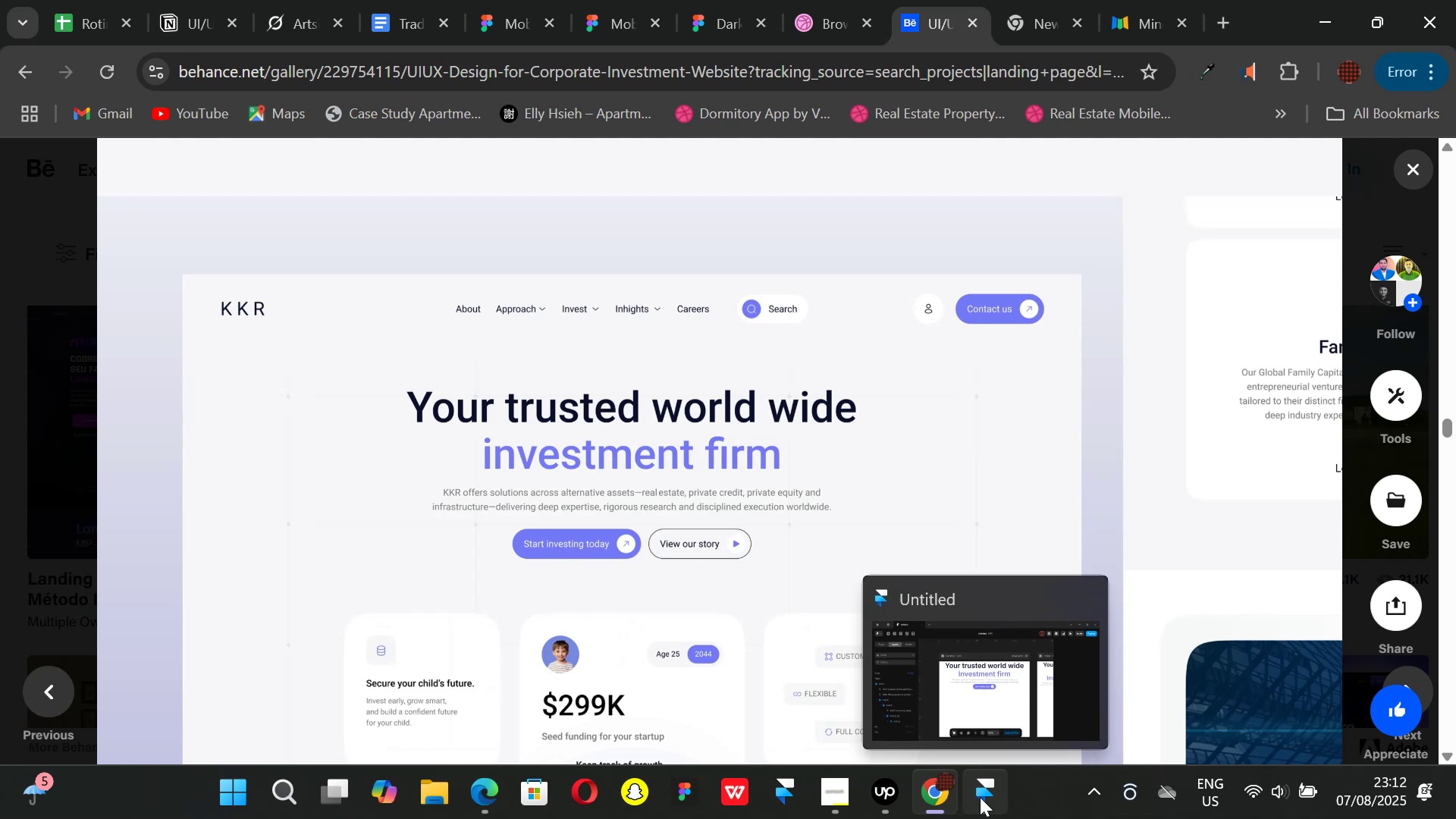 
left_click([980, 797])
 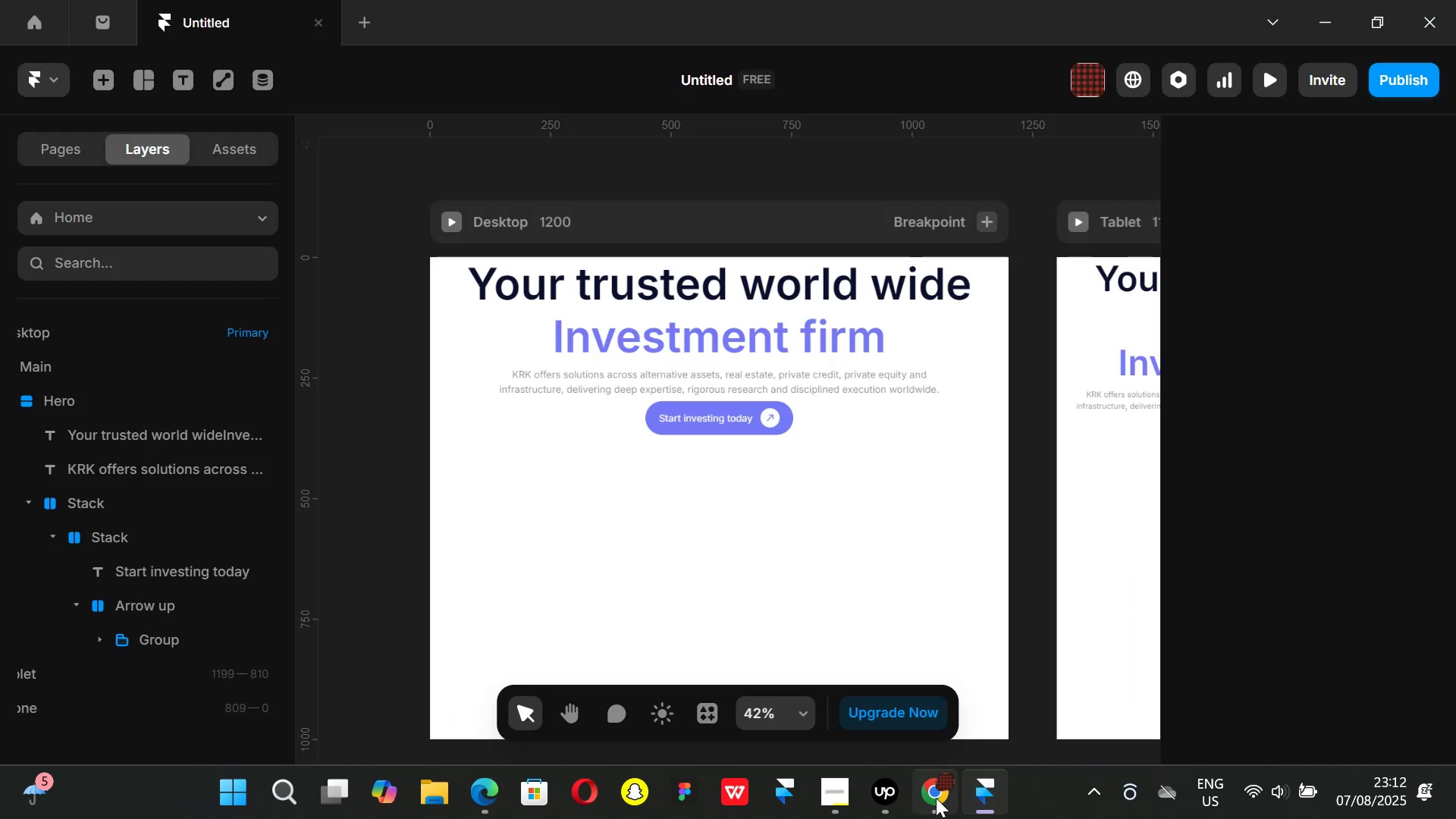 
left_click([936, 798])
 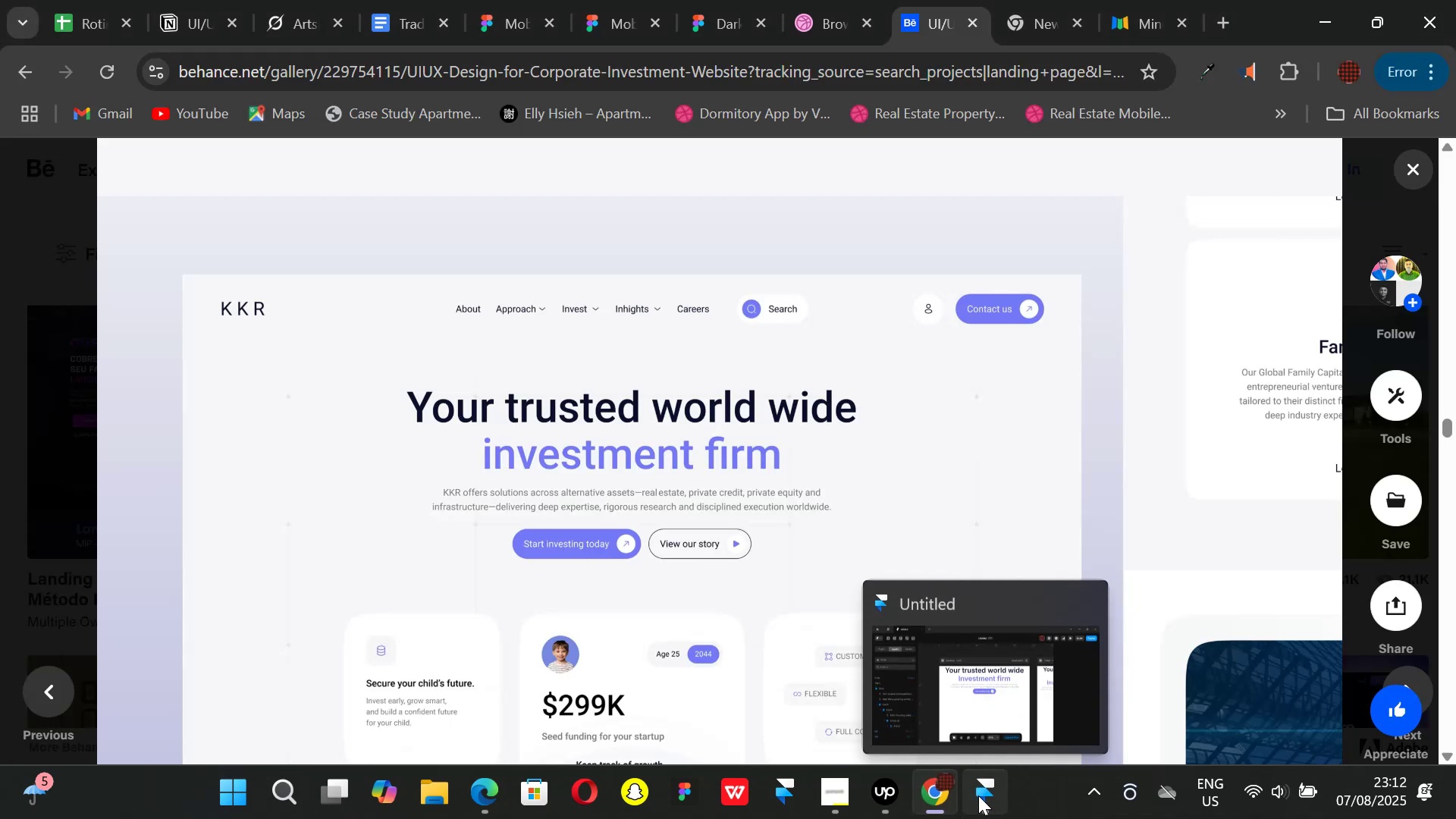 
left_click([978, 795])
 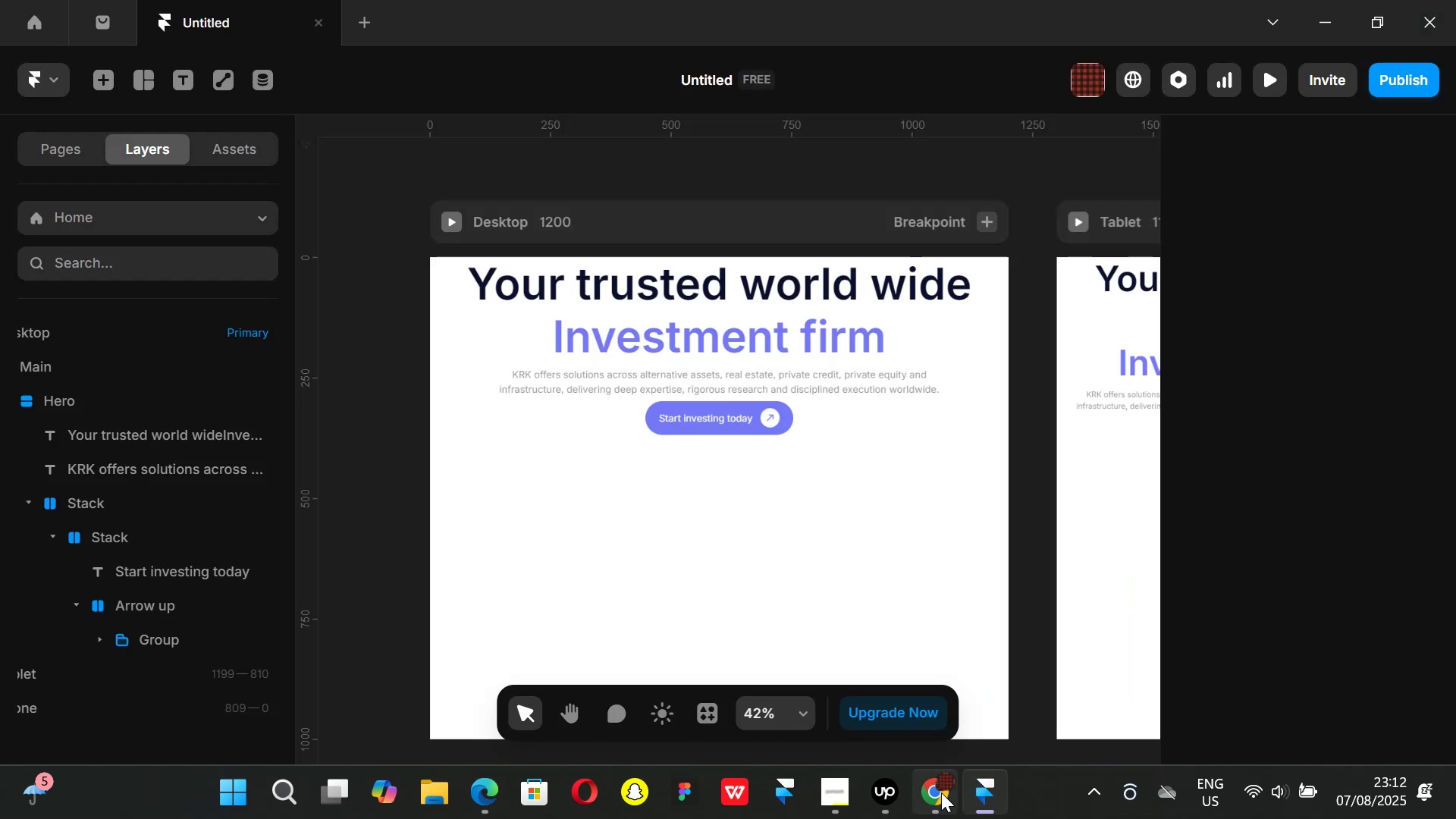 
left_click([938, 792])
 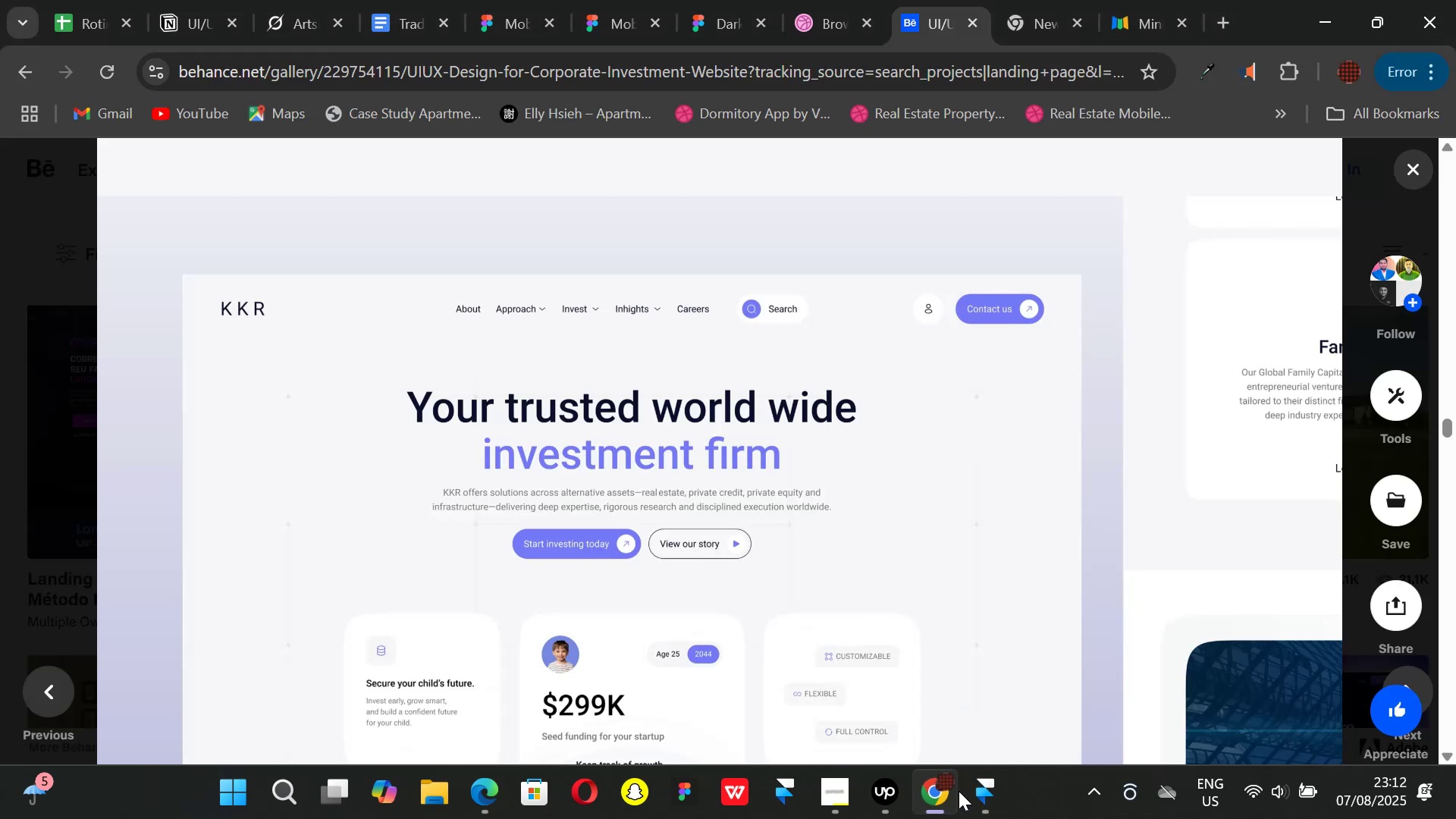 
left_click([974, 792])
 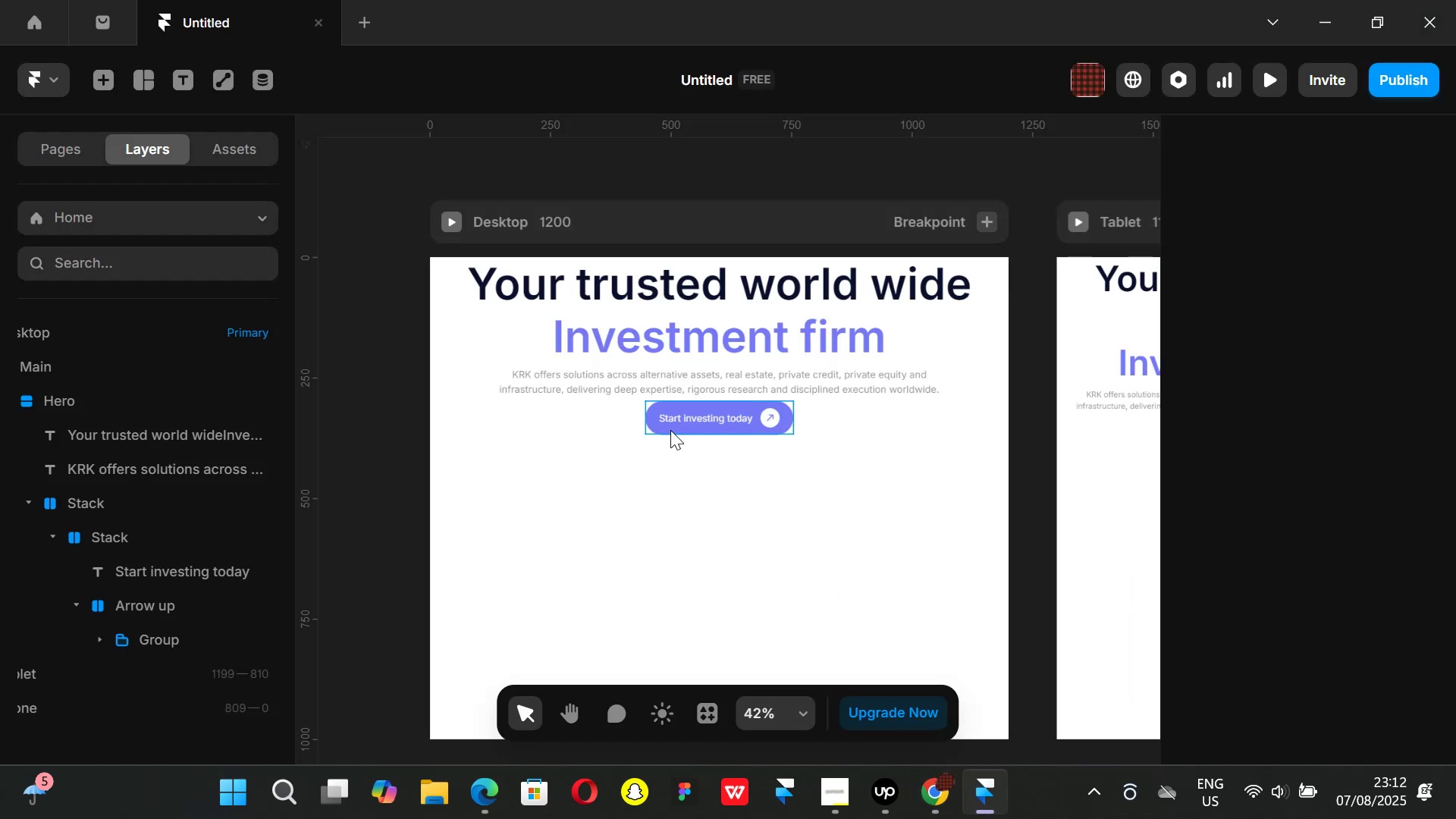 
left_click([670, 430])
 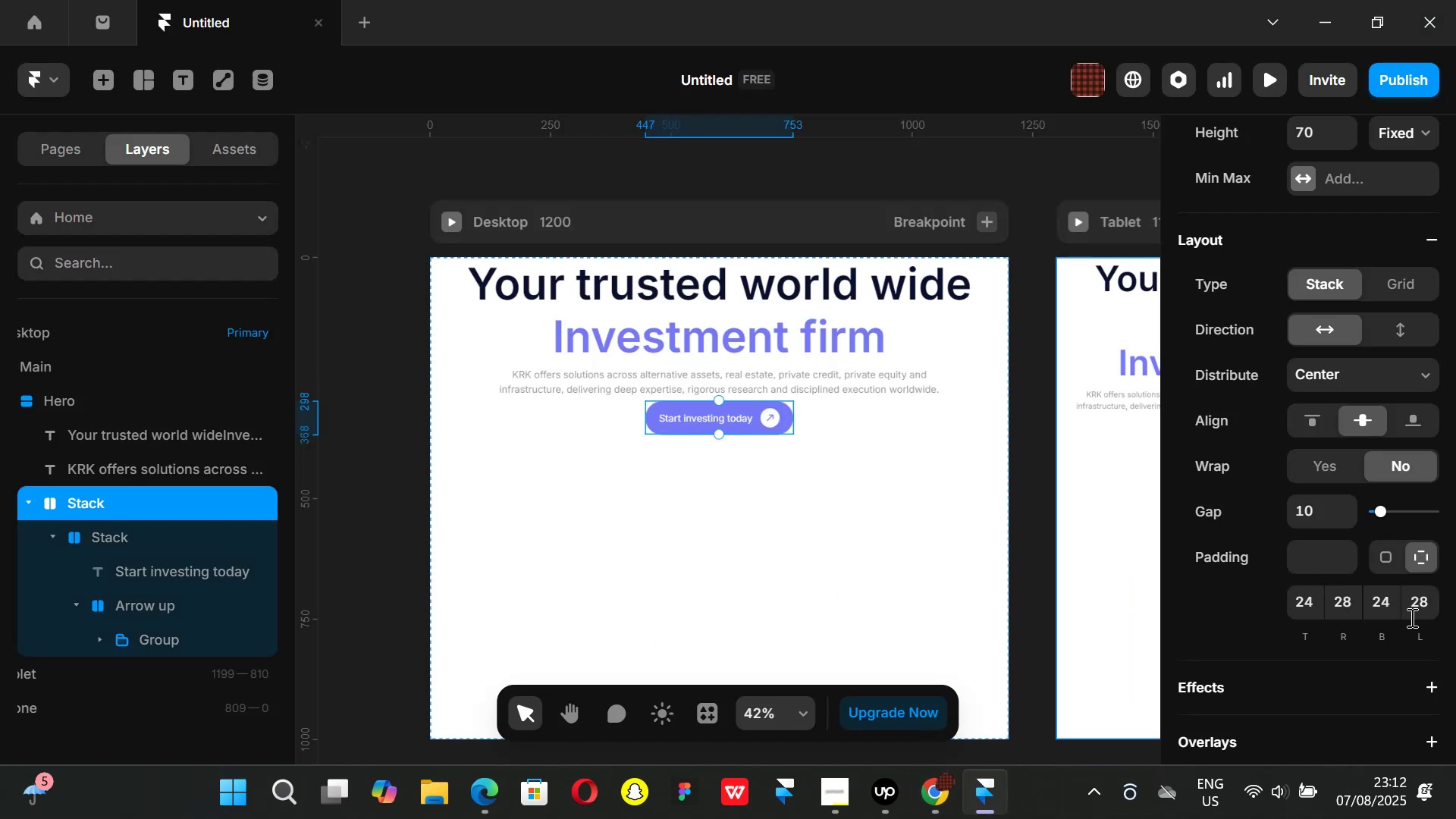 
left_click([1353, 596])
 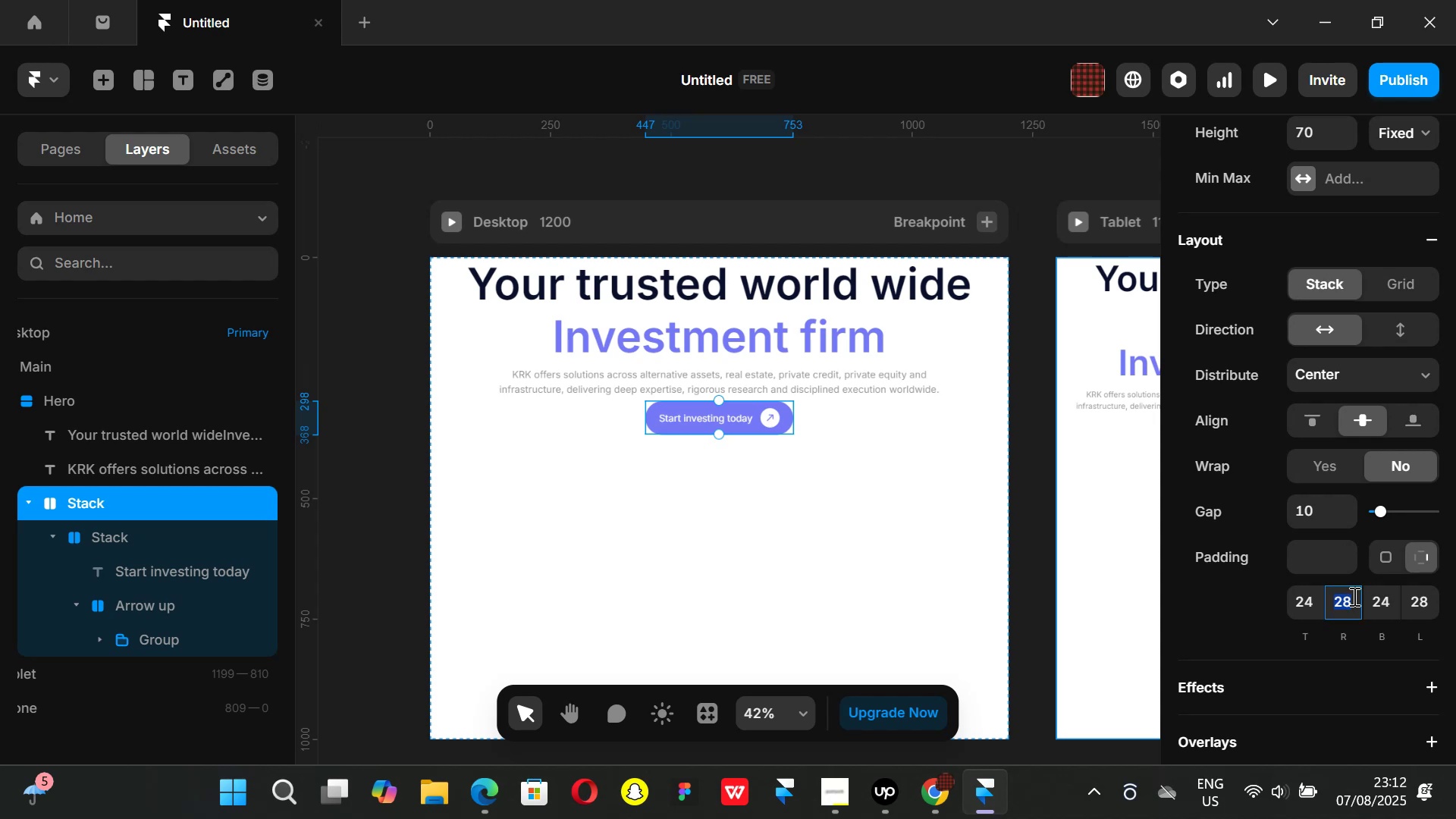 
type(20)
 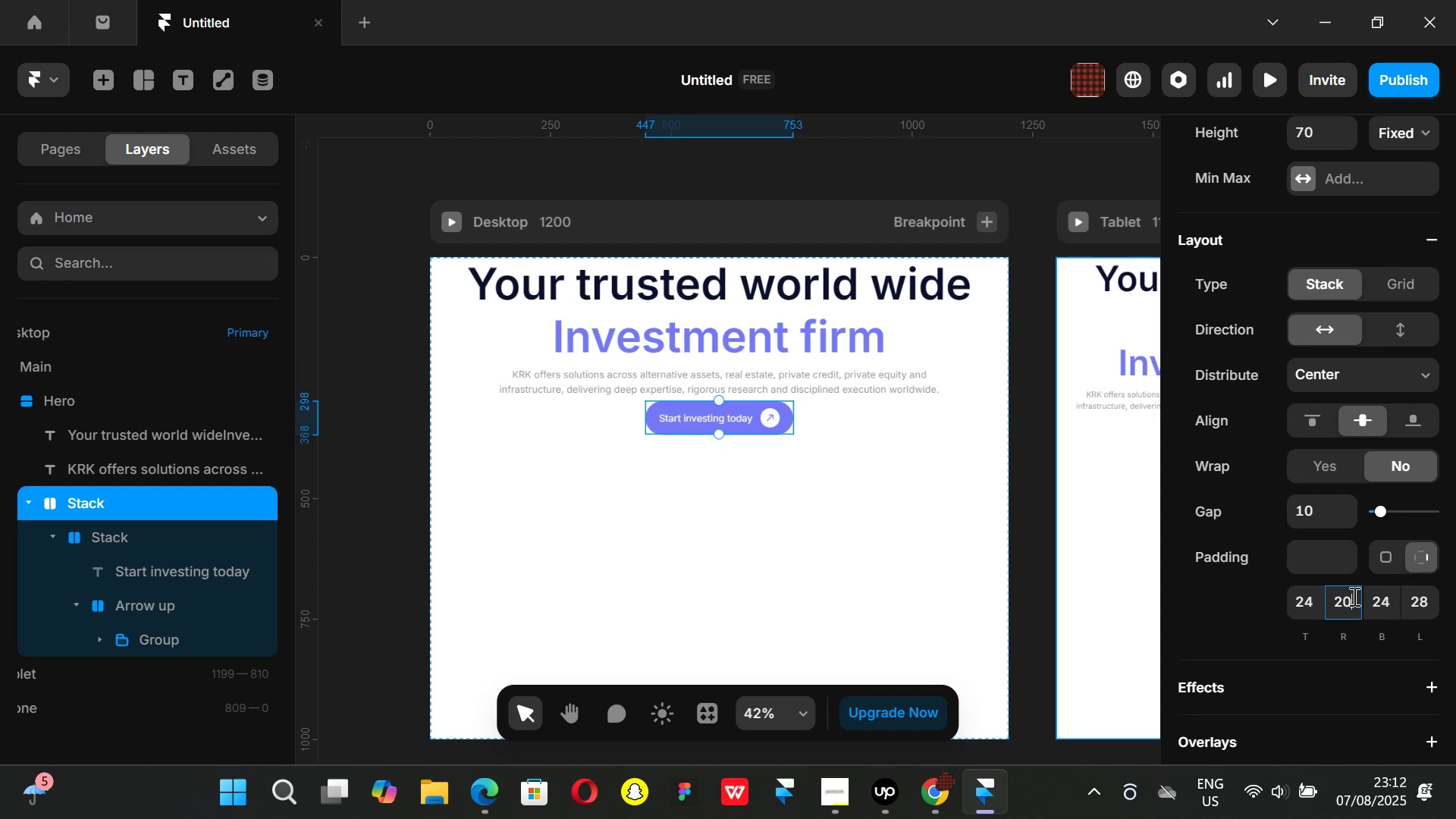 
key(Enter)
 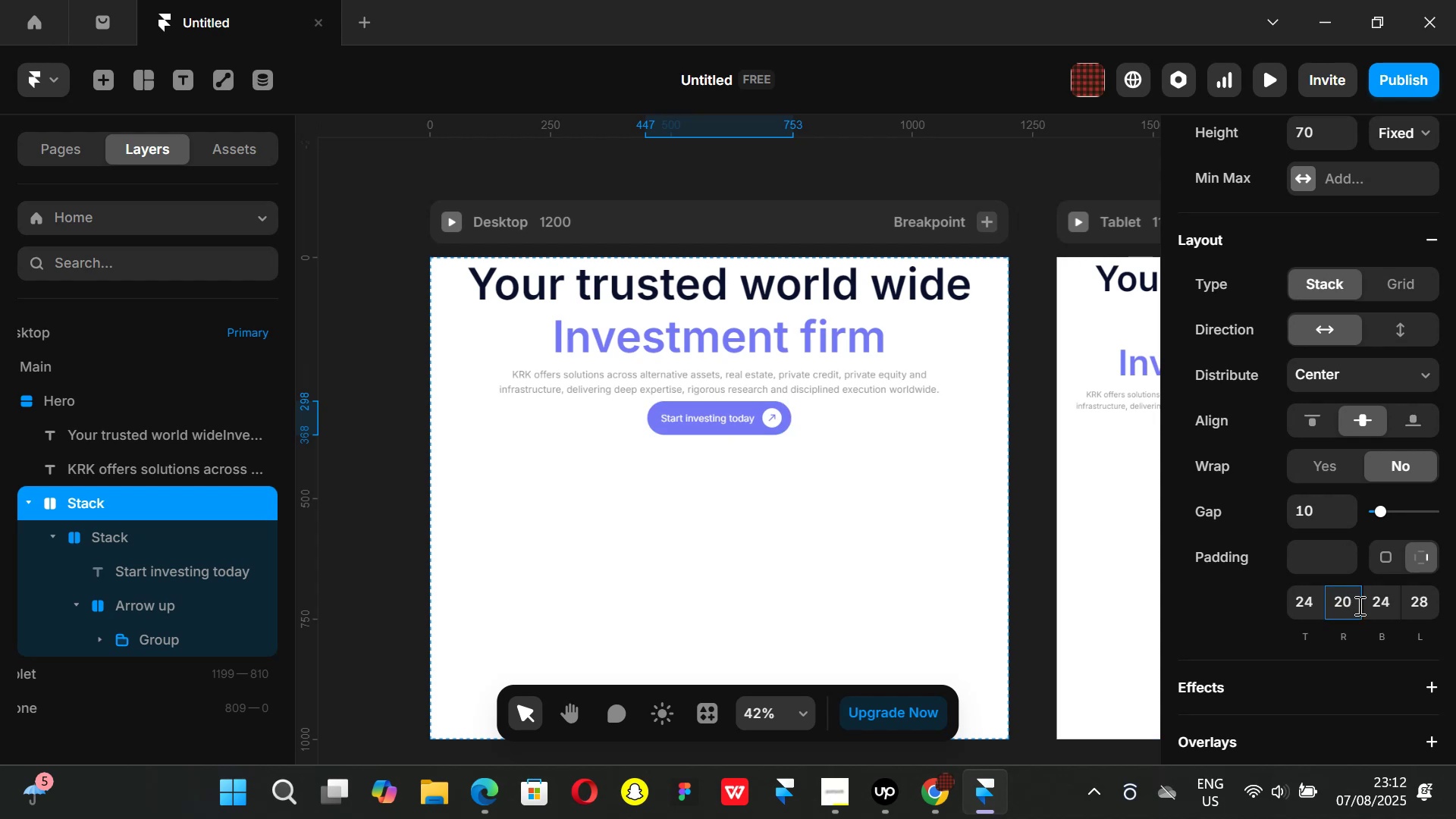 
key(Backspace)
key(Backspace)
key(Backspace)
type(16)
 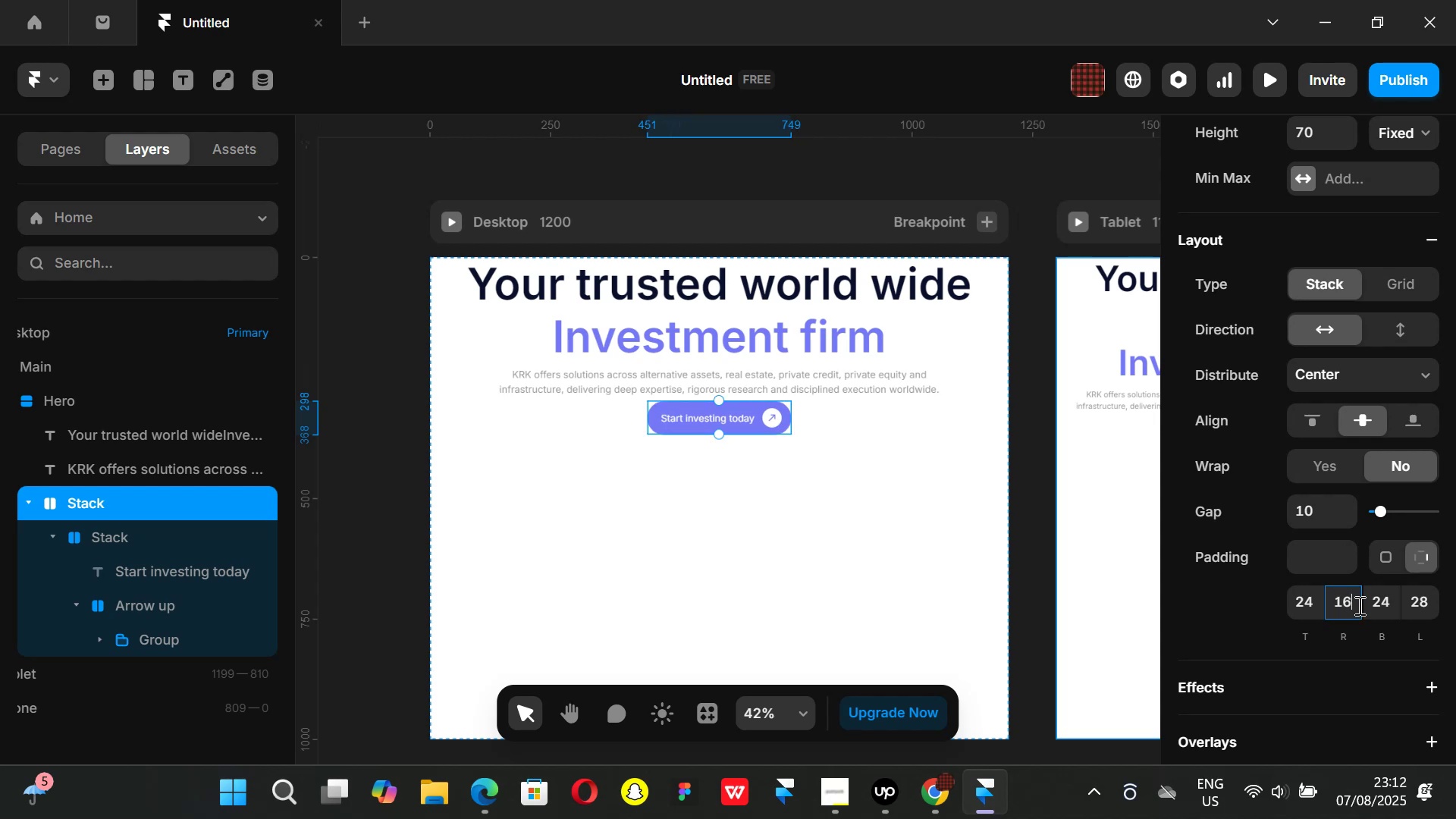 
key(Enter)
 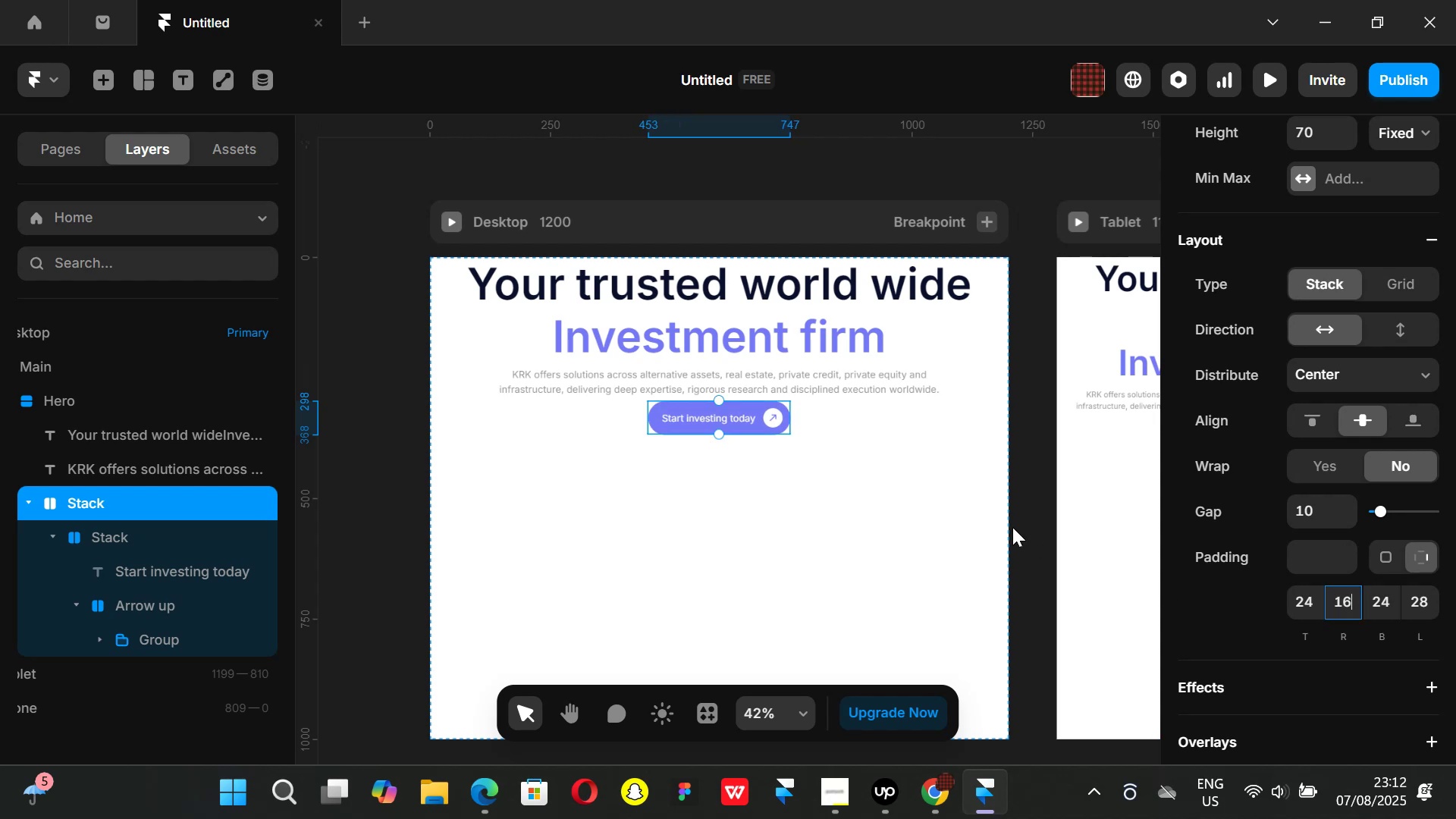 
left_click([1041, 535])
 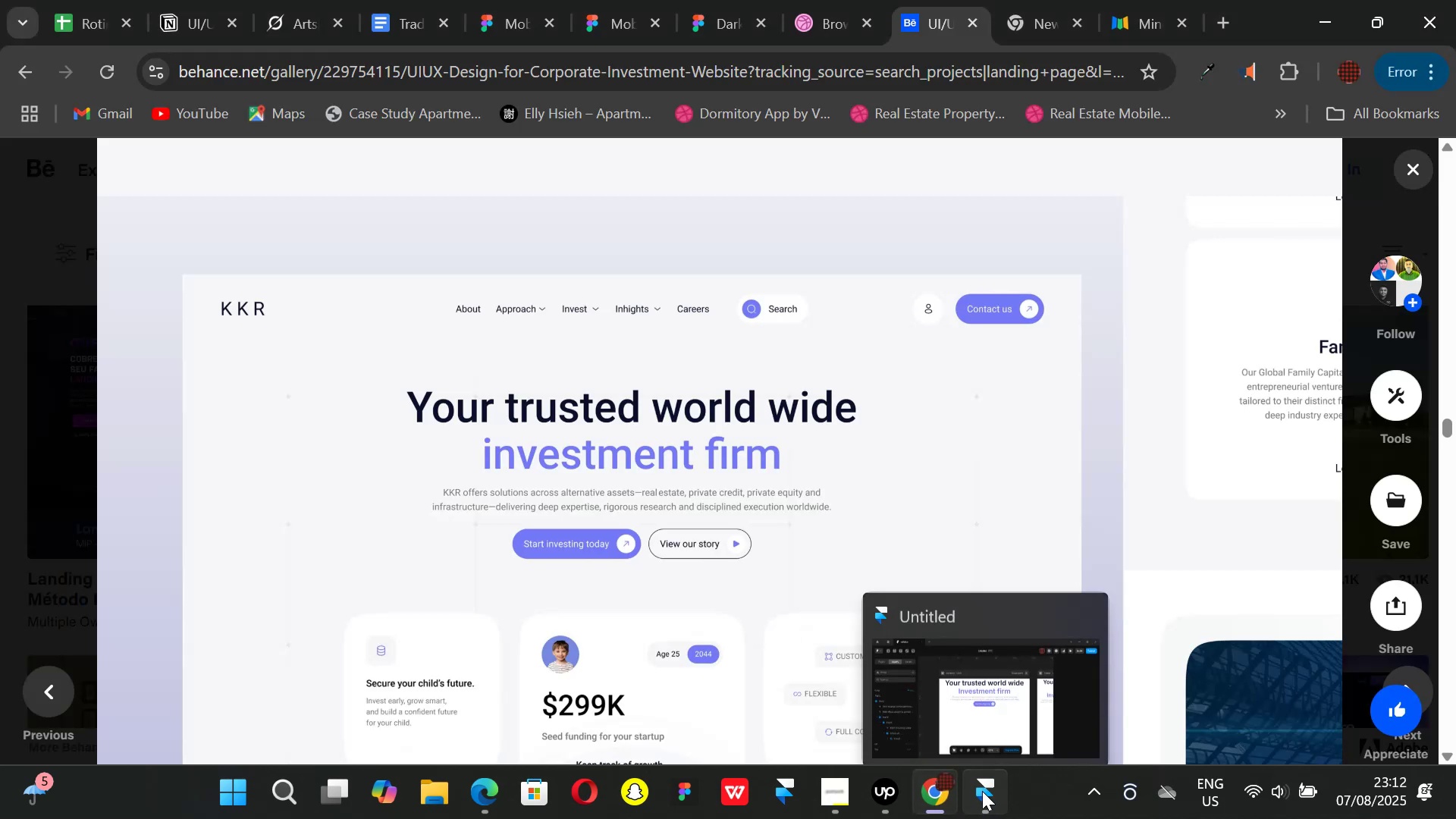 
left_click([981, 792])
 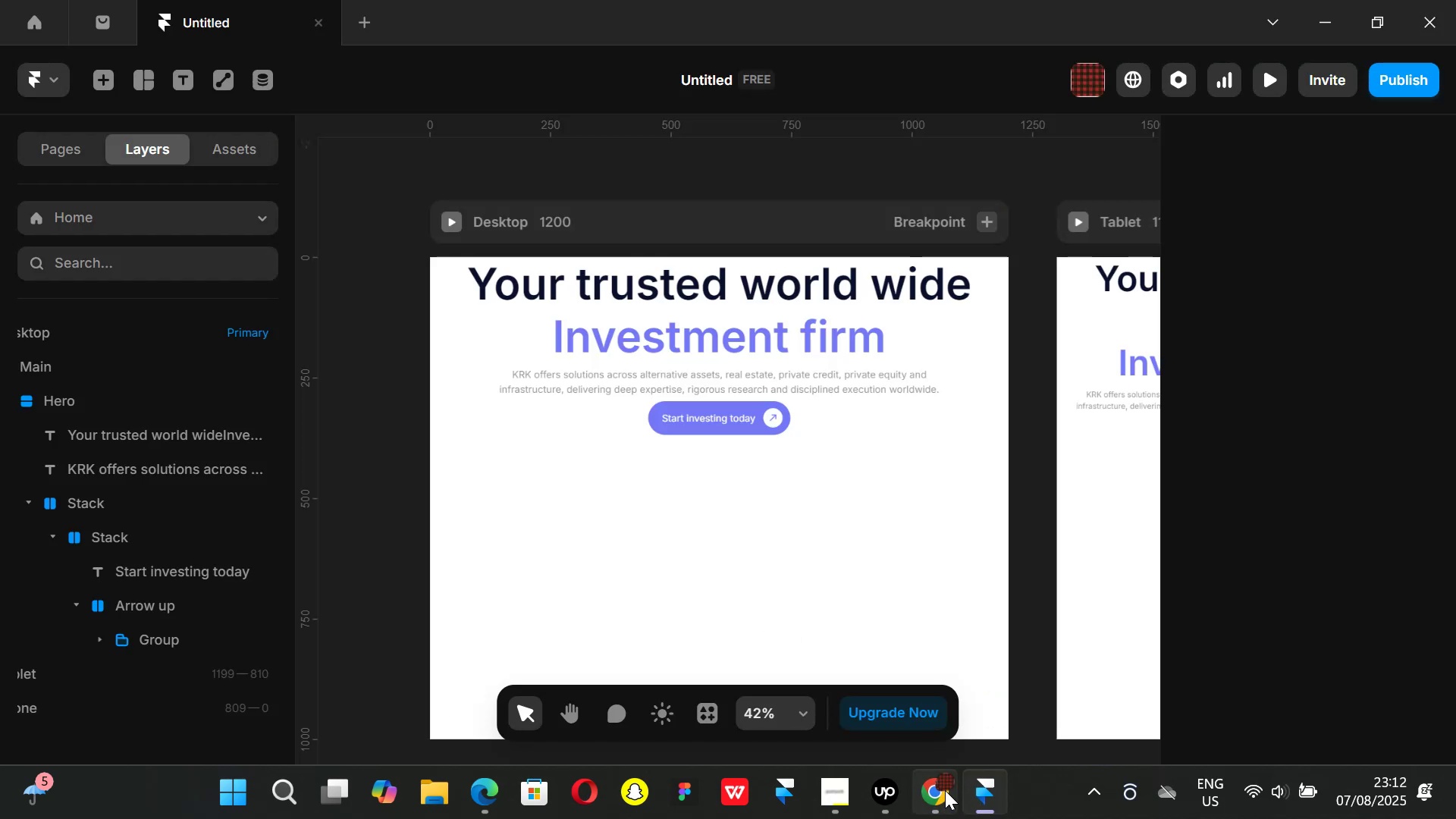 
left_click([945, 790])
 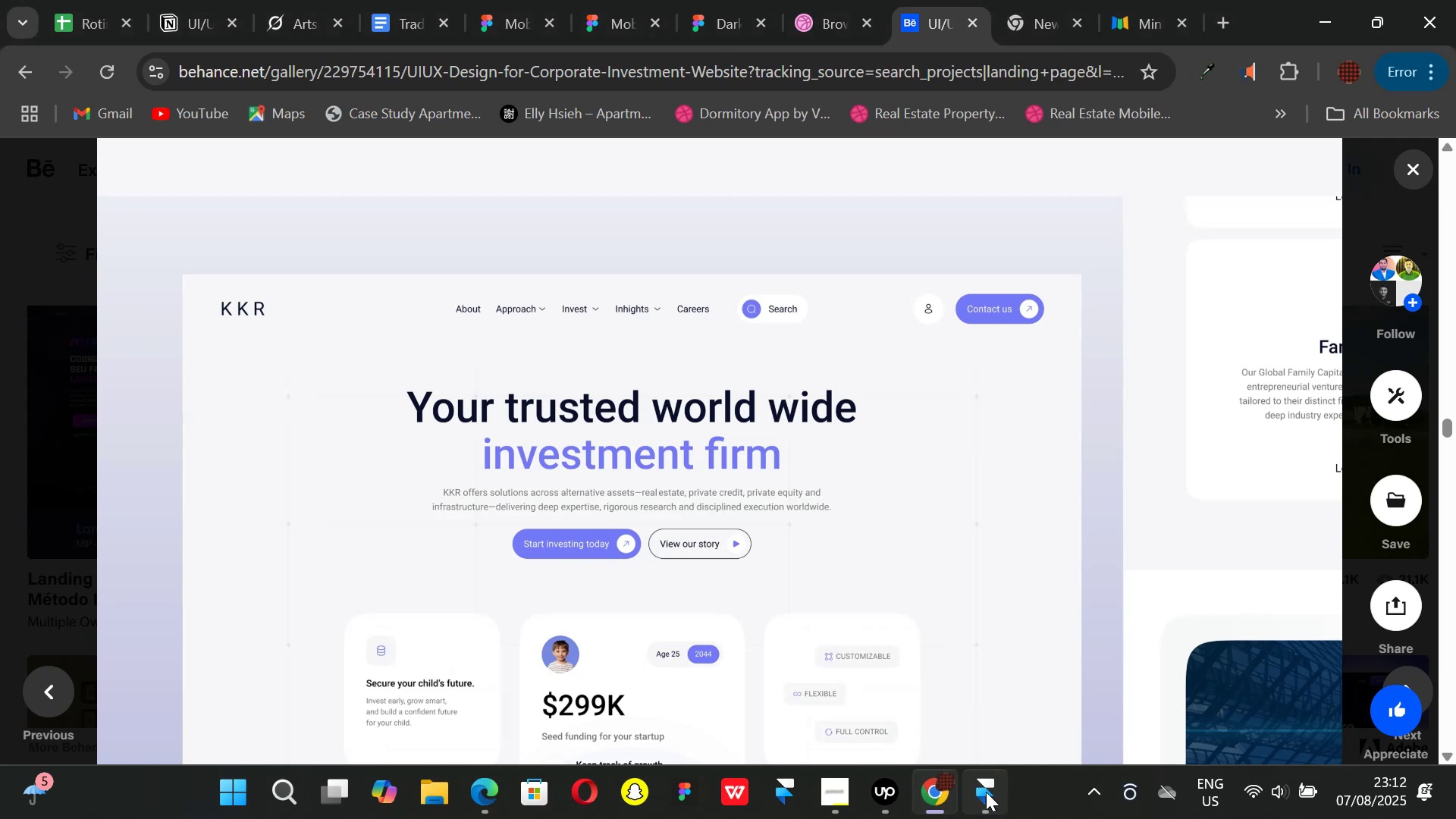 
left_click([986, 792])
 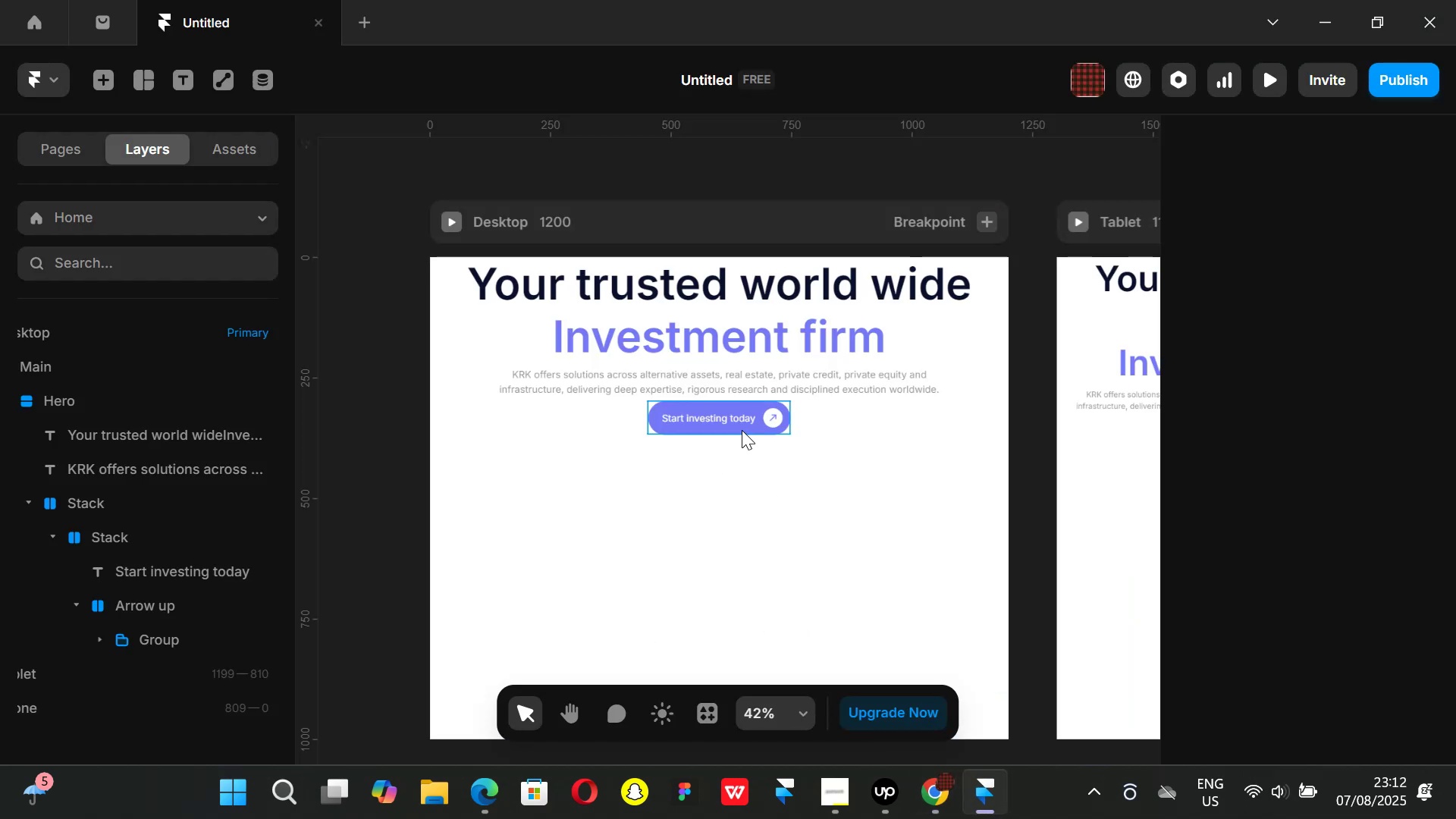 
left_click([746, 430])
 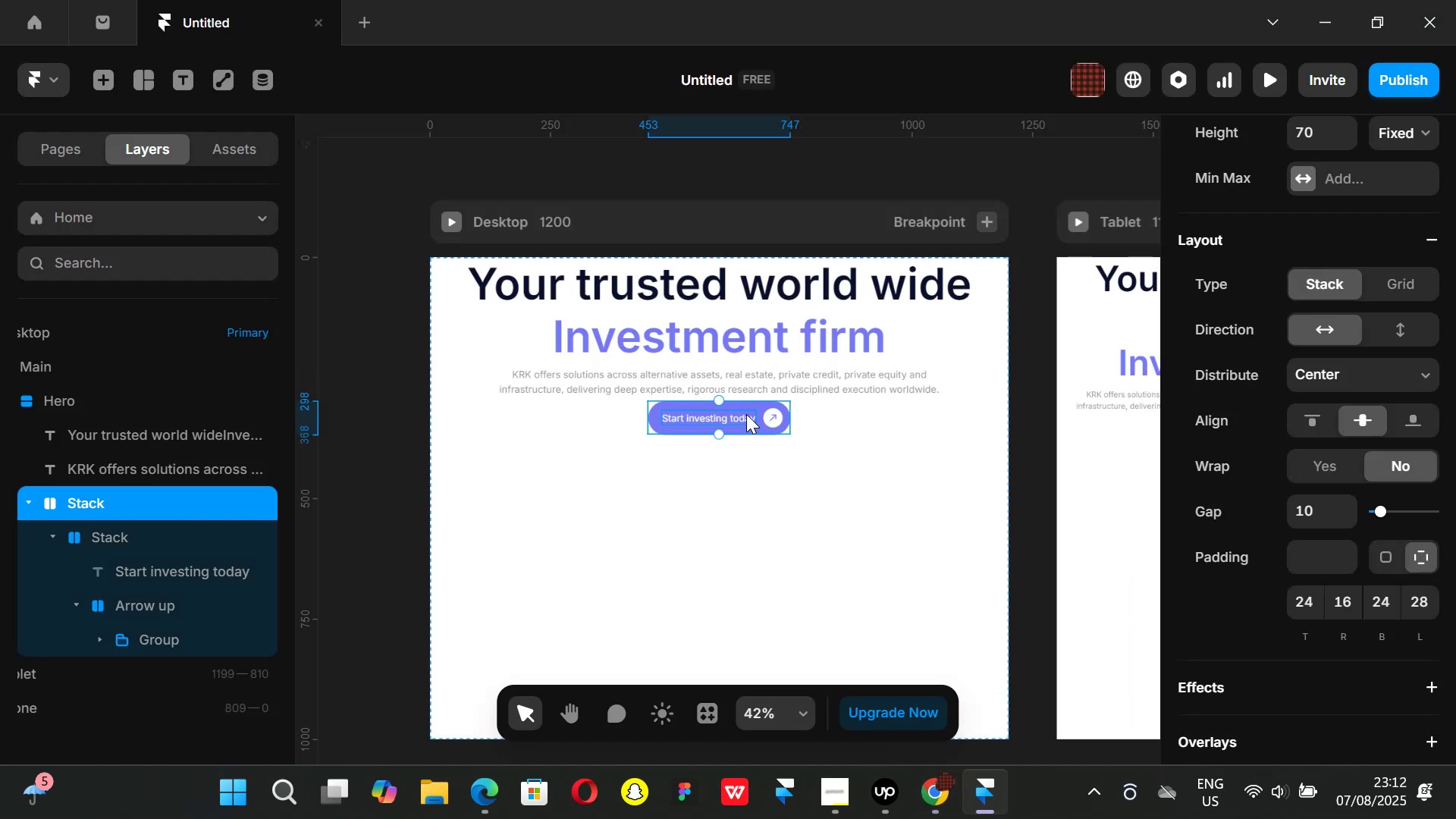 
key(Alt+AltLeft)
 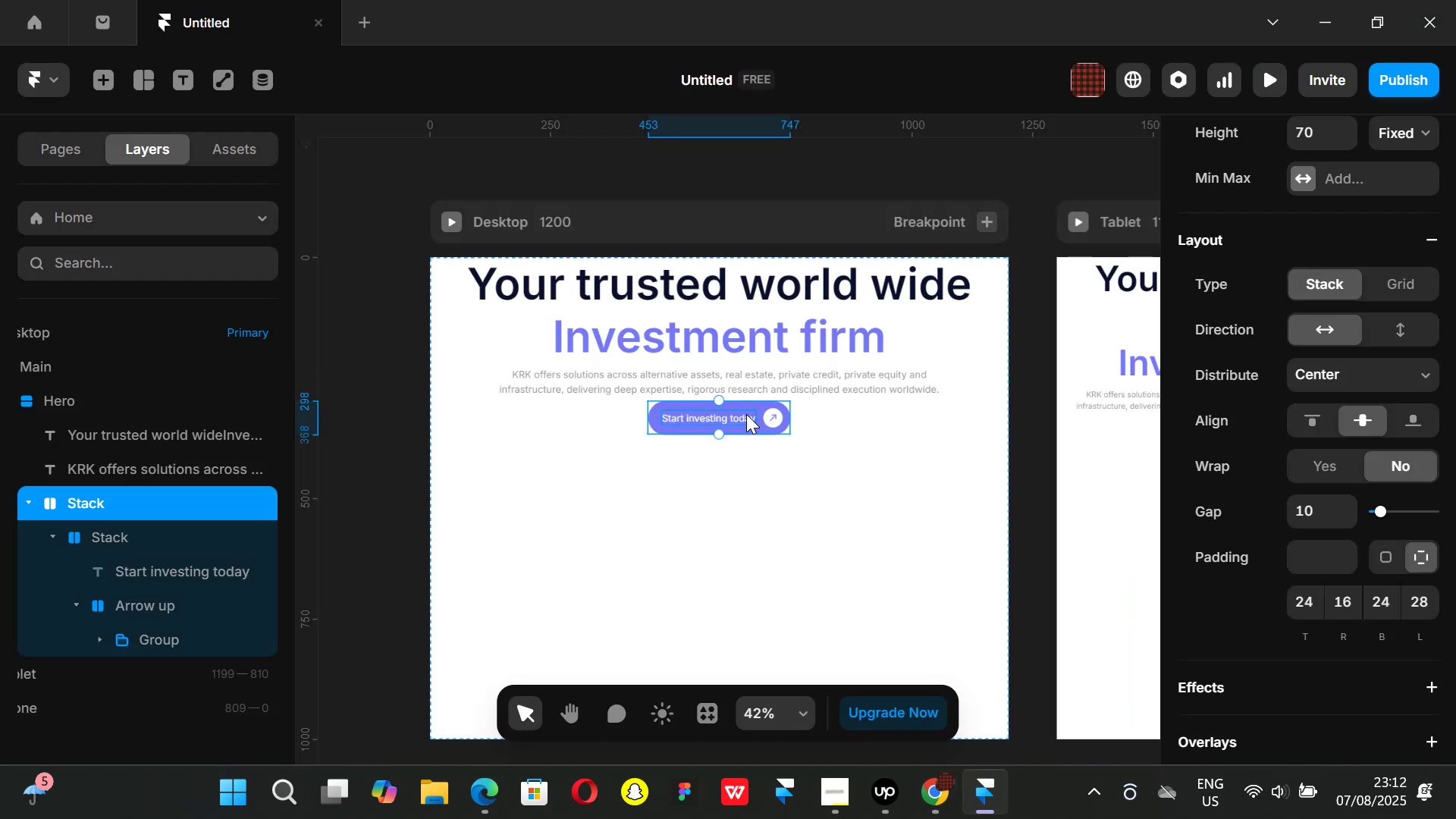 
key(Alt+Control+ControlLeft)
 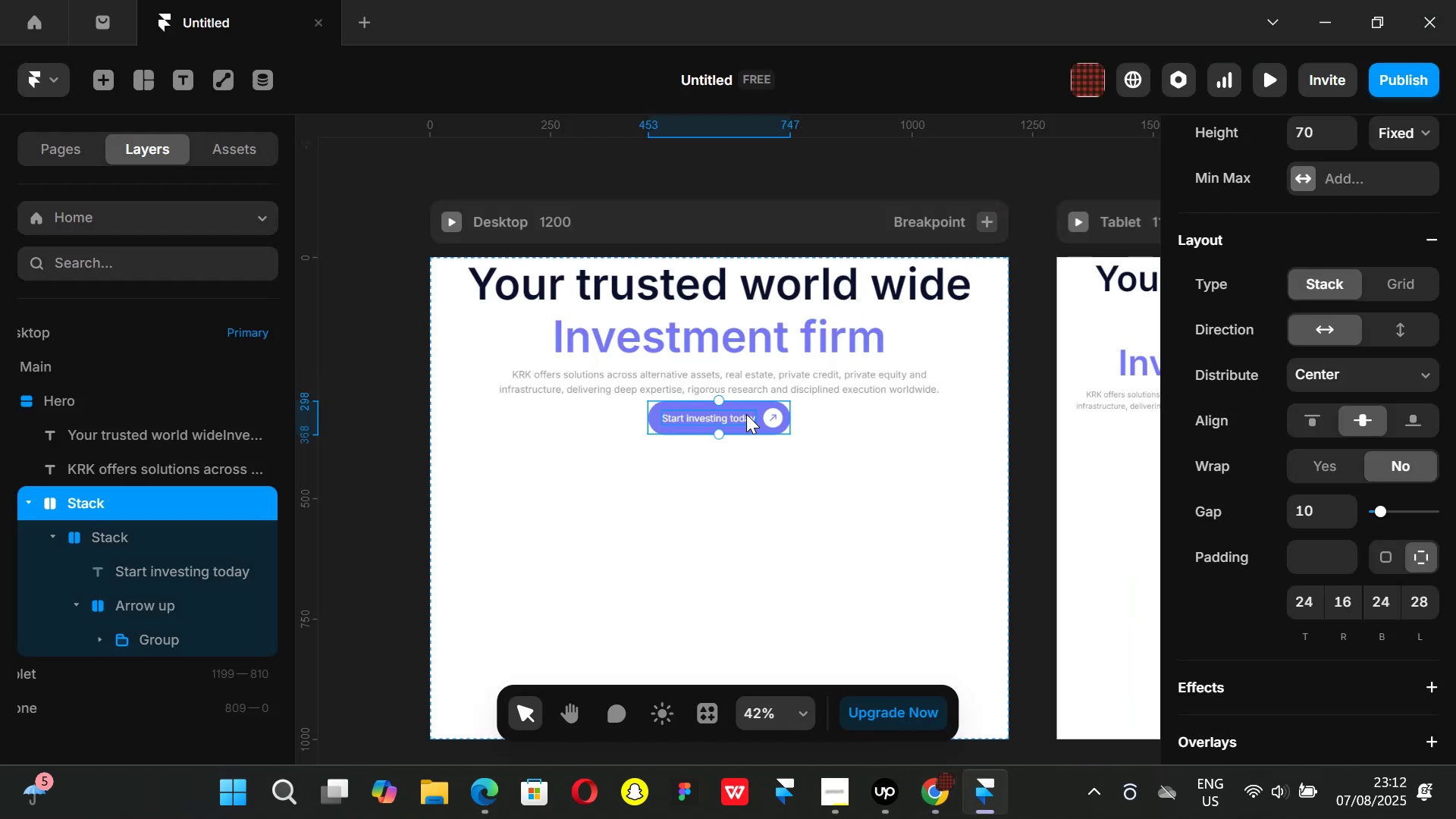 
key(Alt+Control+K)
 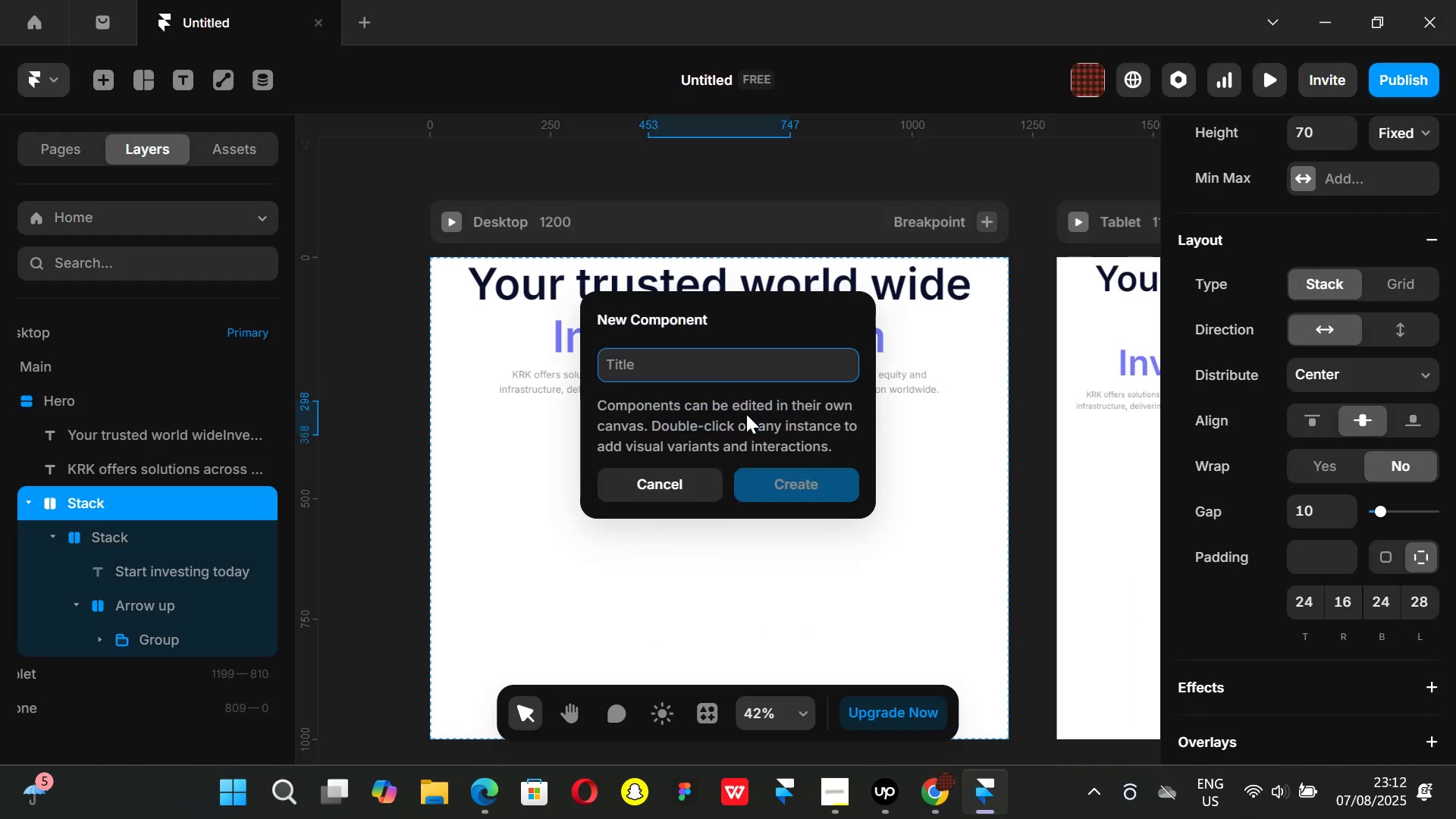 
type(Button)
 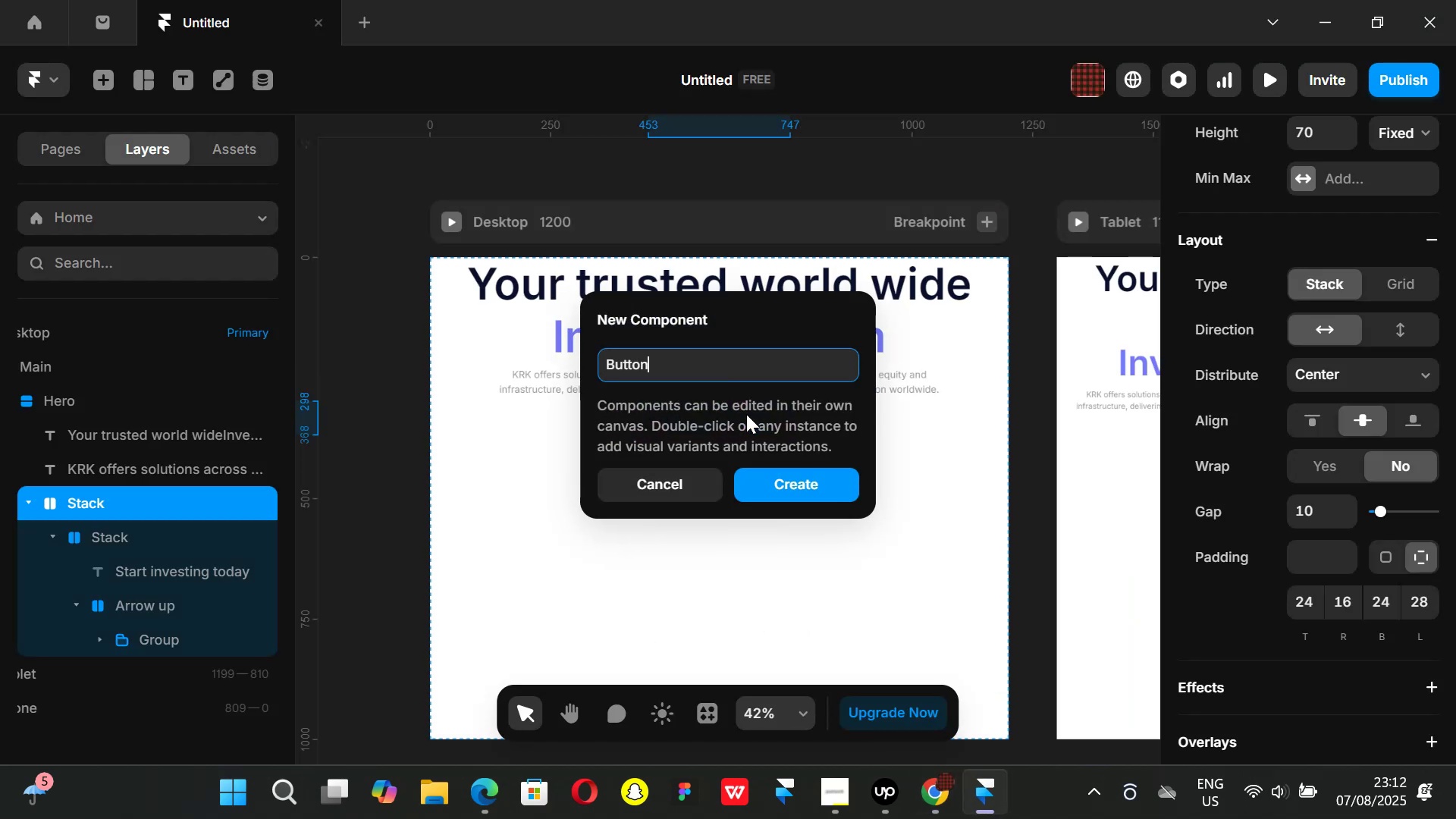 
key(Enter)
 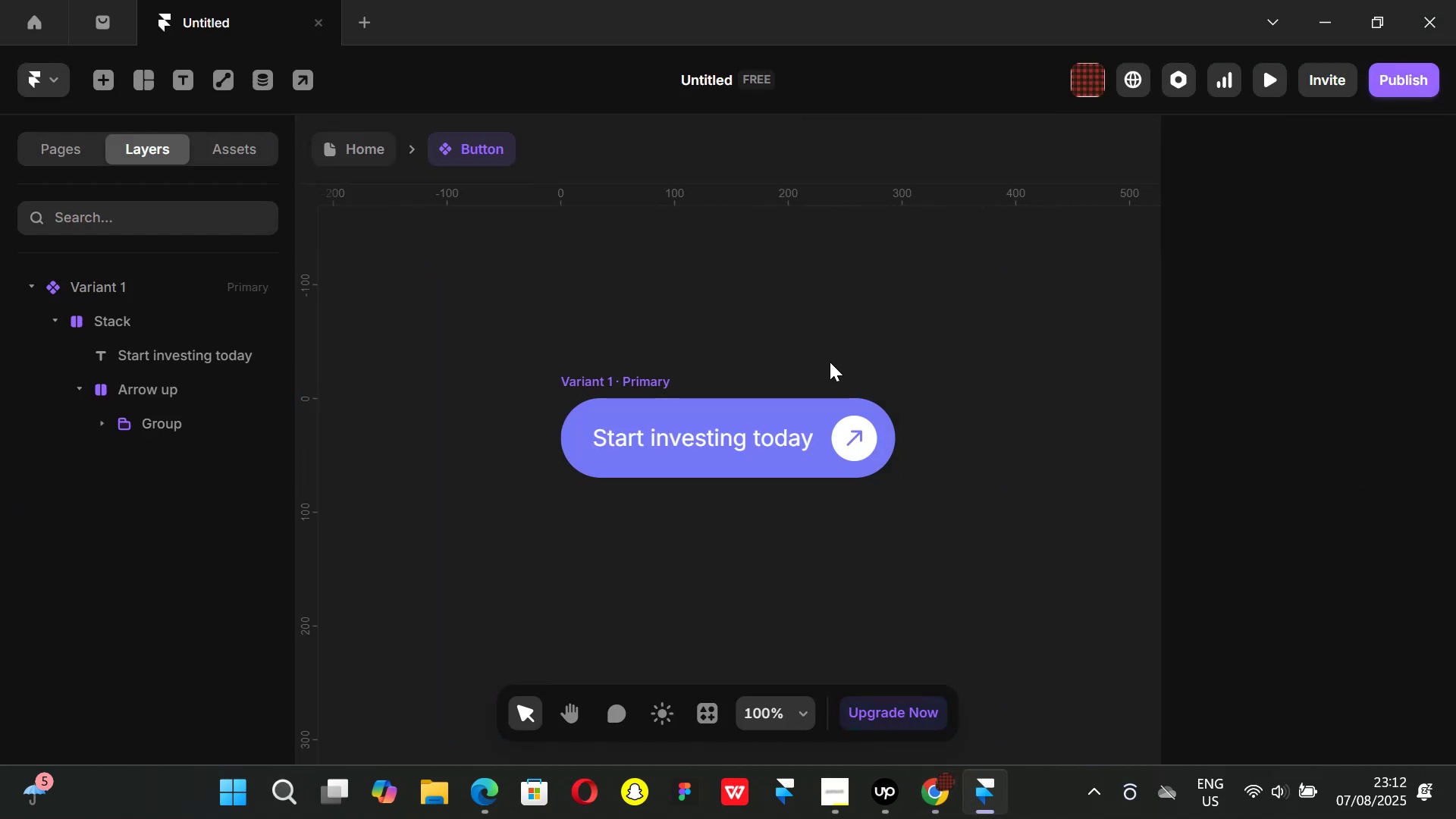 
hold_key(key=ControlLeft, duration=0.96)
scroll: coordinate [927, 457], scroll_direction: down, amount: 2.0
 